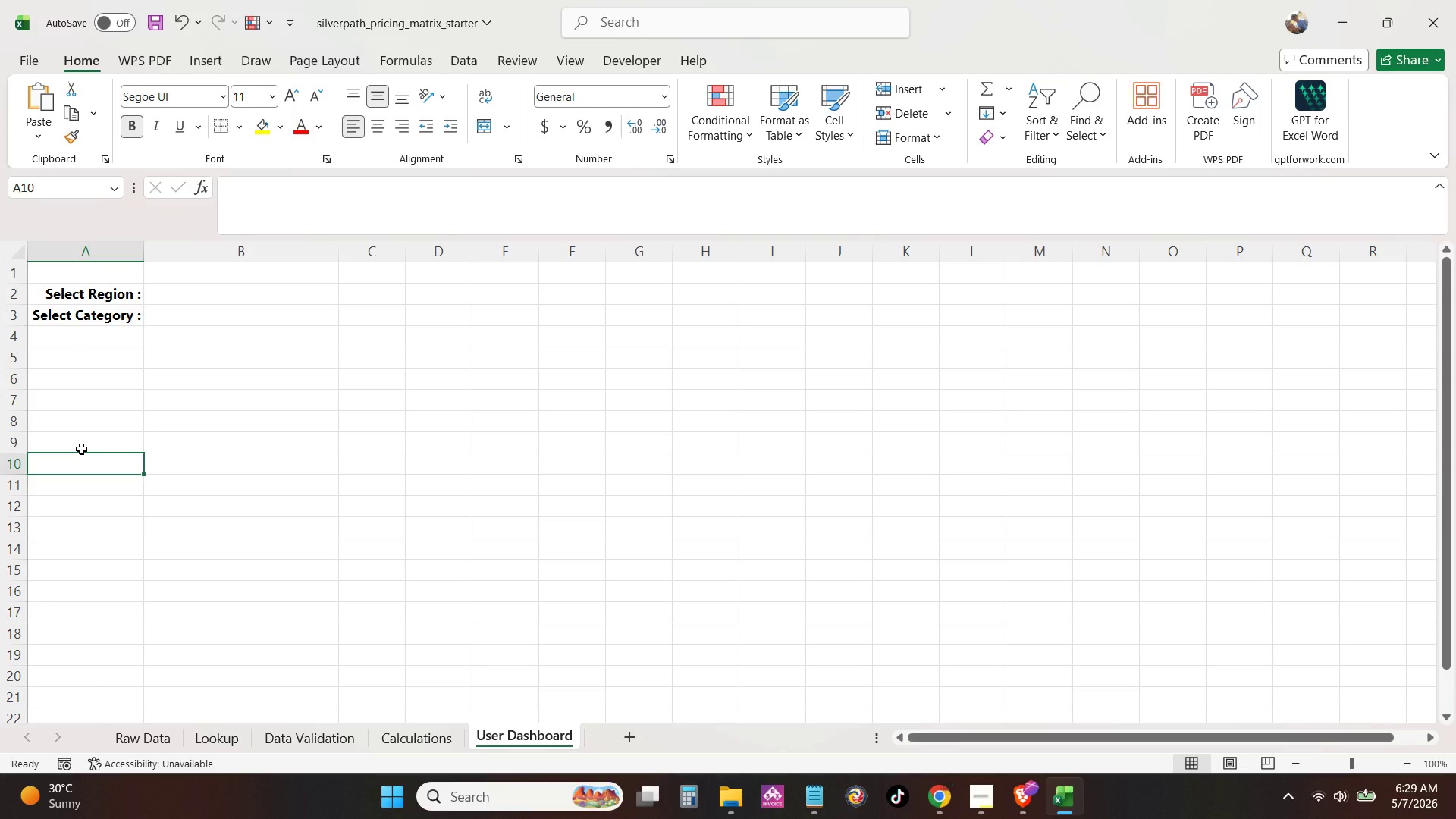 
hold_key(key=ShiftLeft, duration=0.88)
 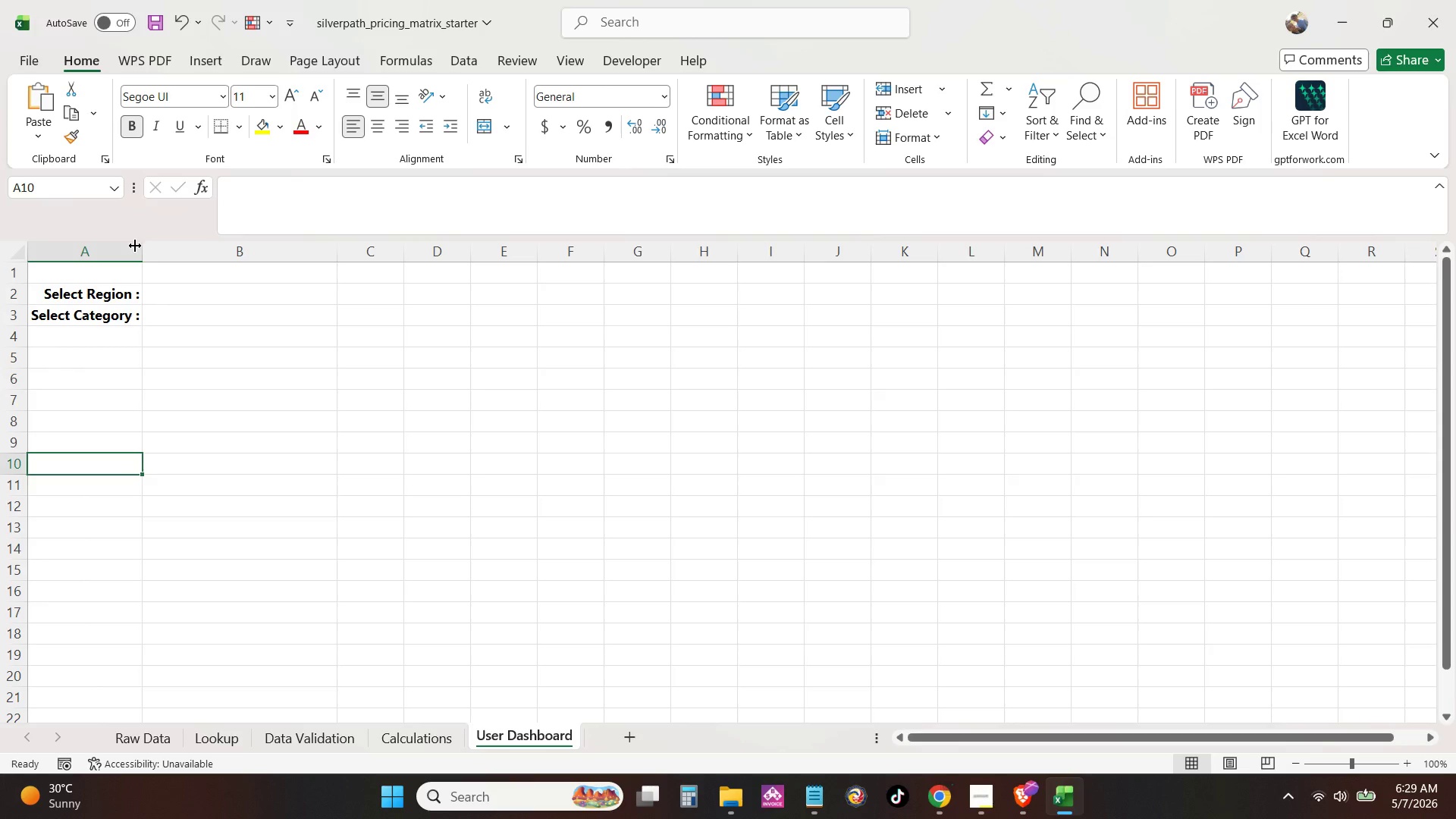 
key(Control+Z)
 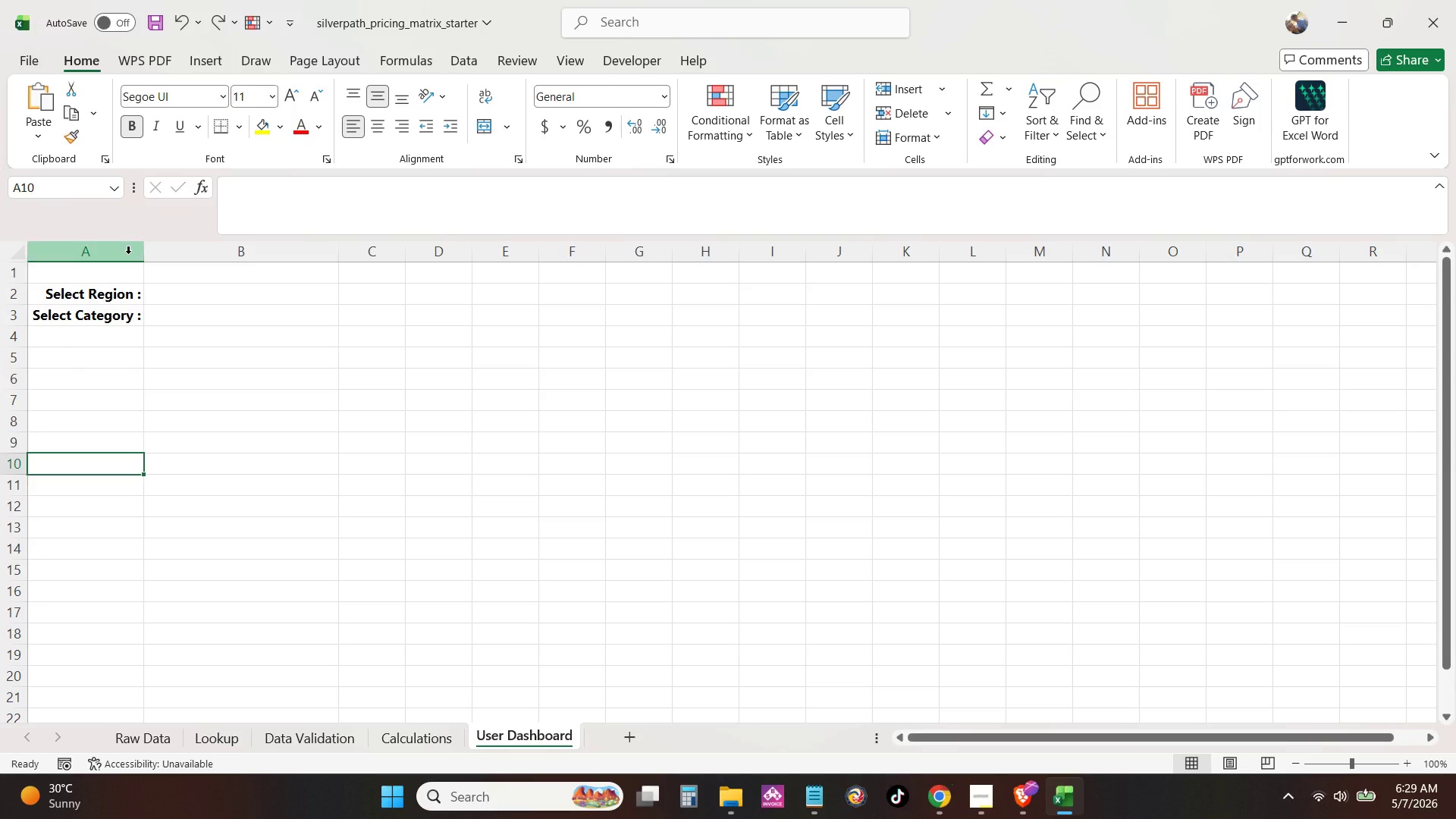 
left_click([128, 254])
 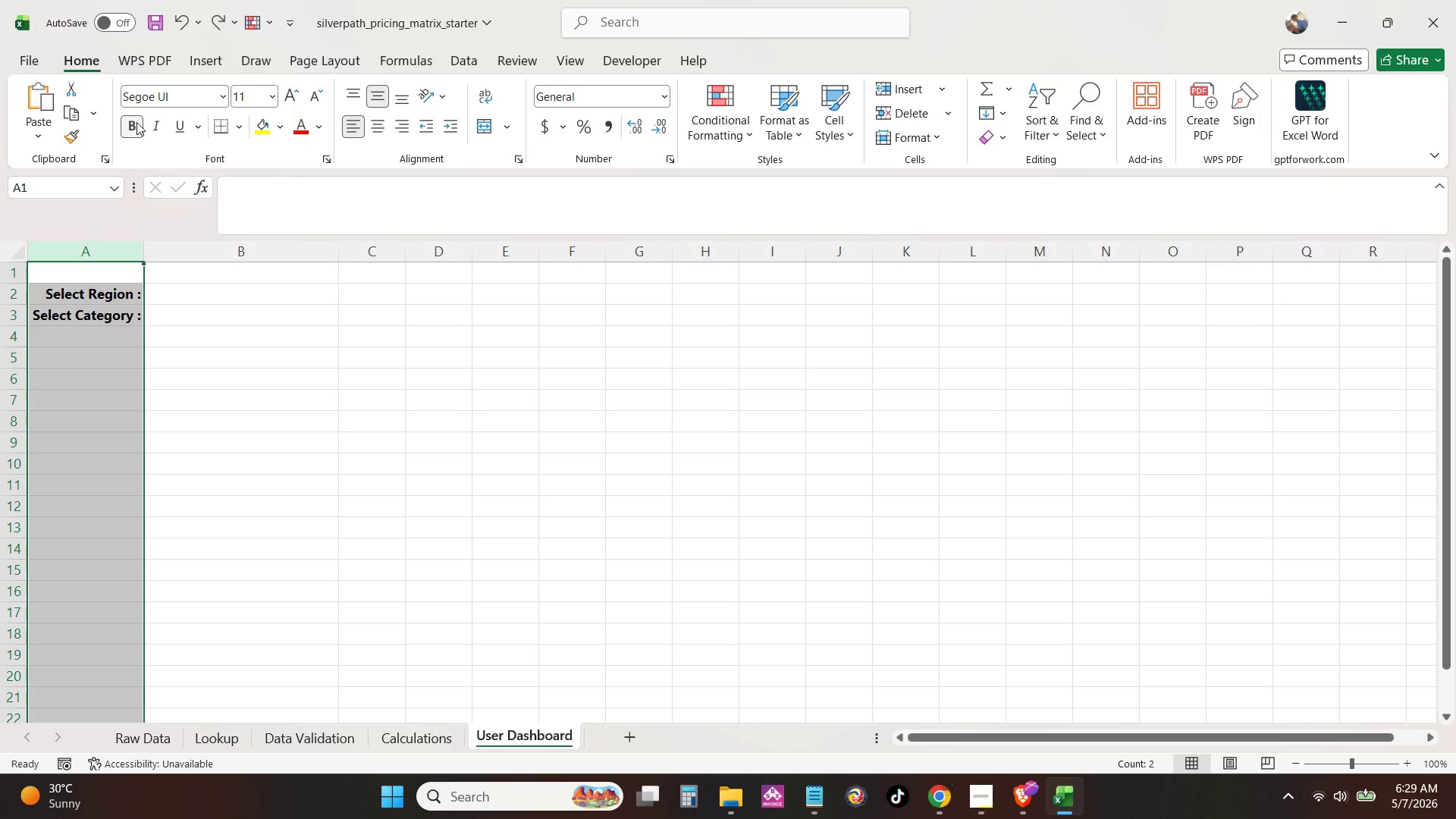 
left_click([136, 122])
 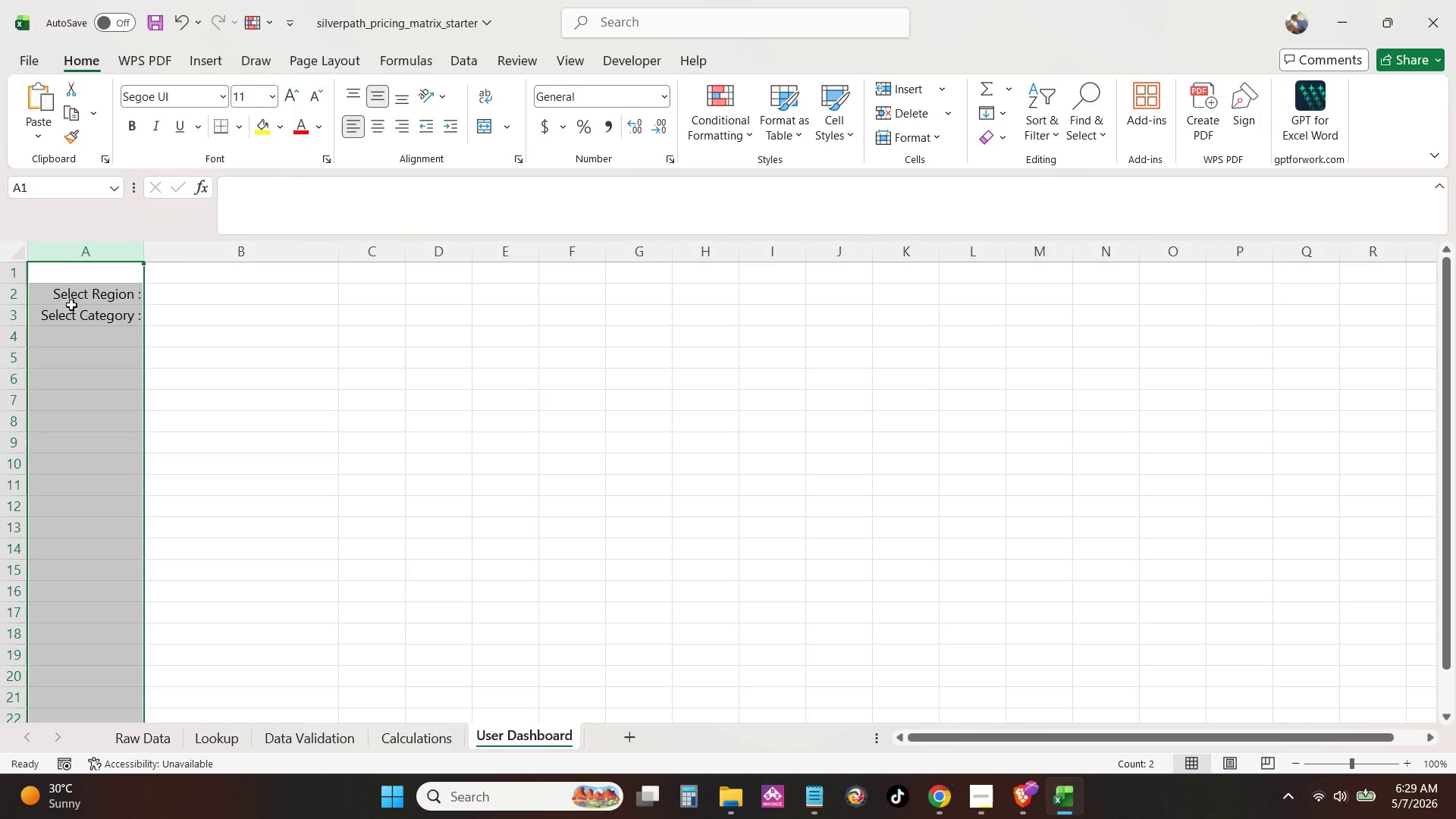 
left_click_drag(start_coordinate=[73, 291], to_coordinate=[81, 318])
 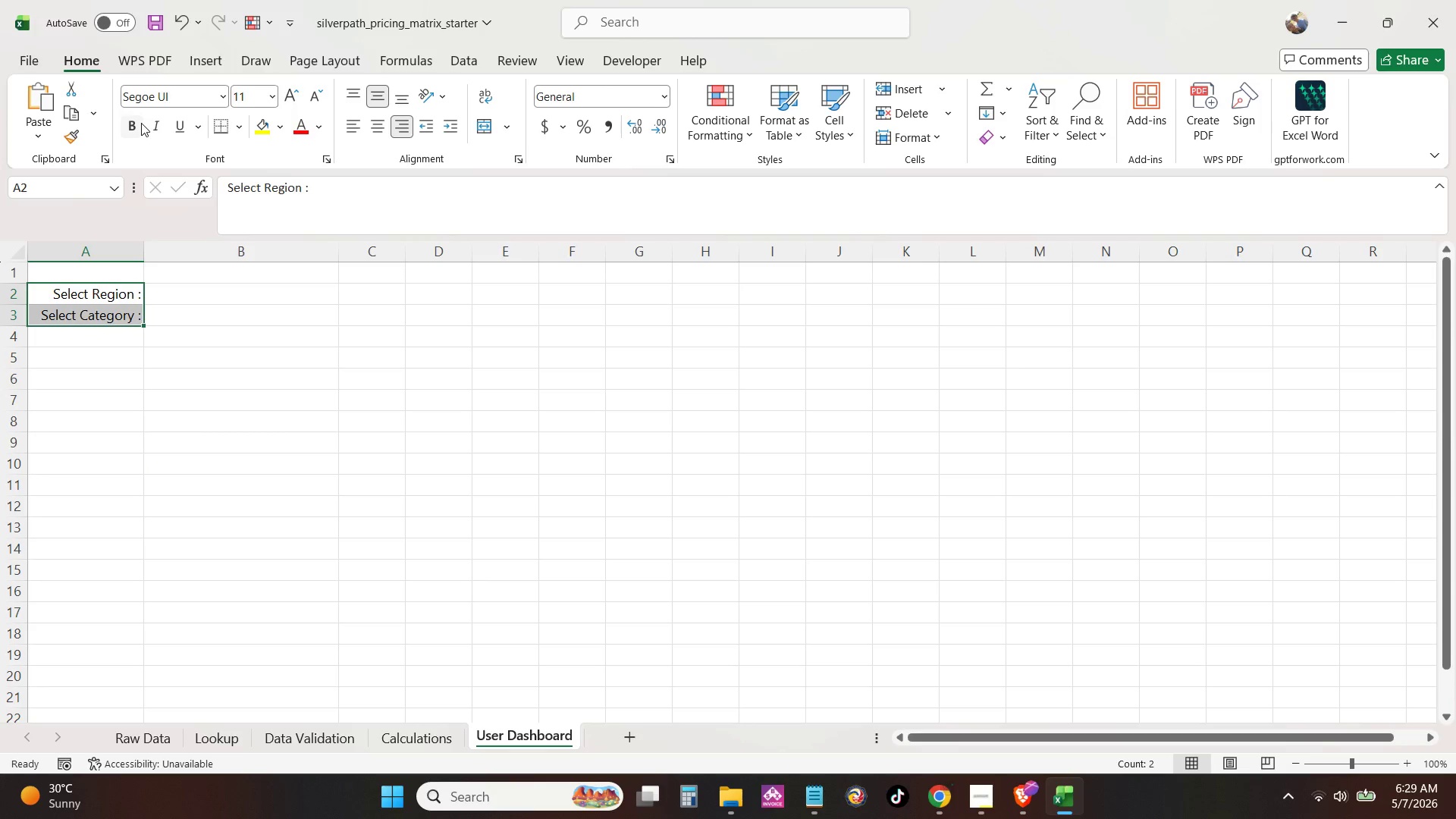 
left_click([140, 123])
 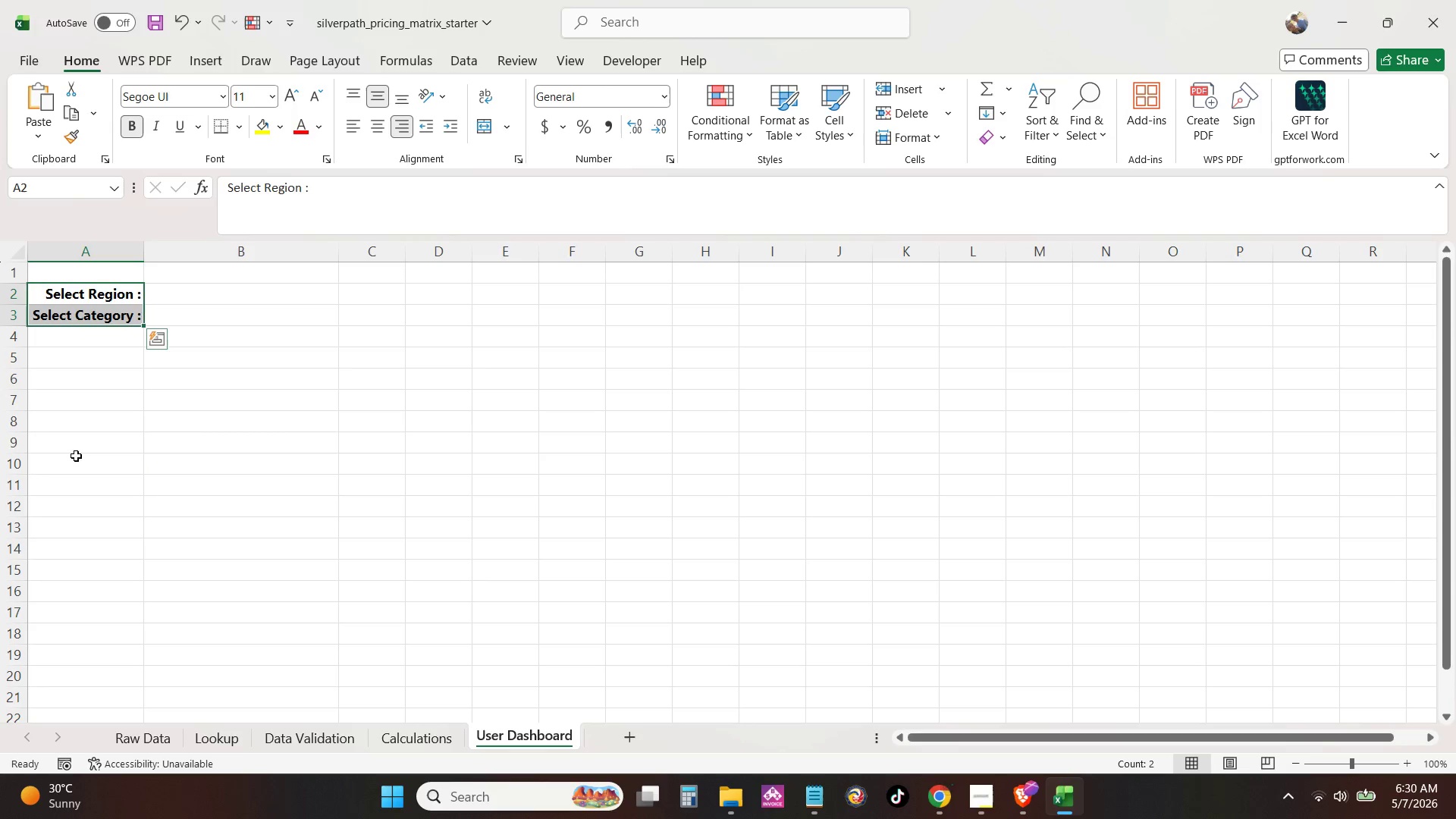 
left_click([76, 457])
 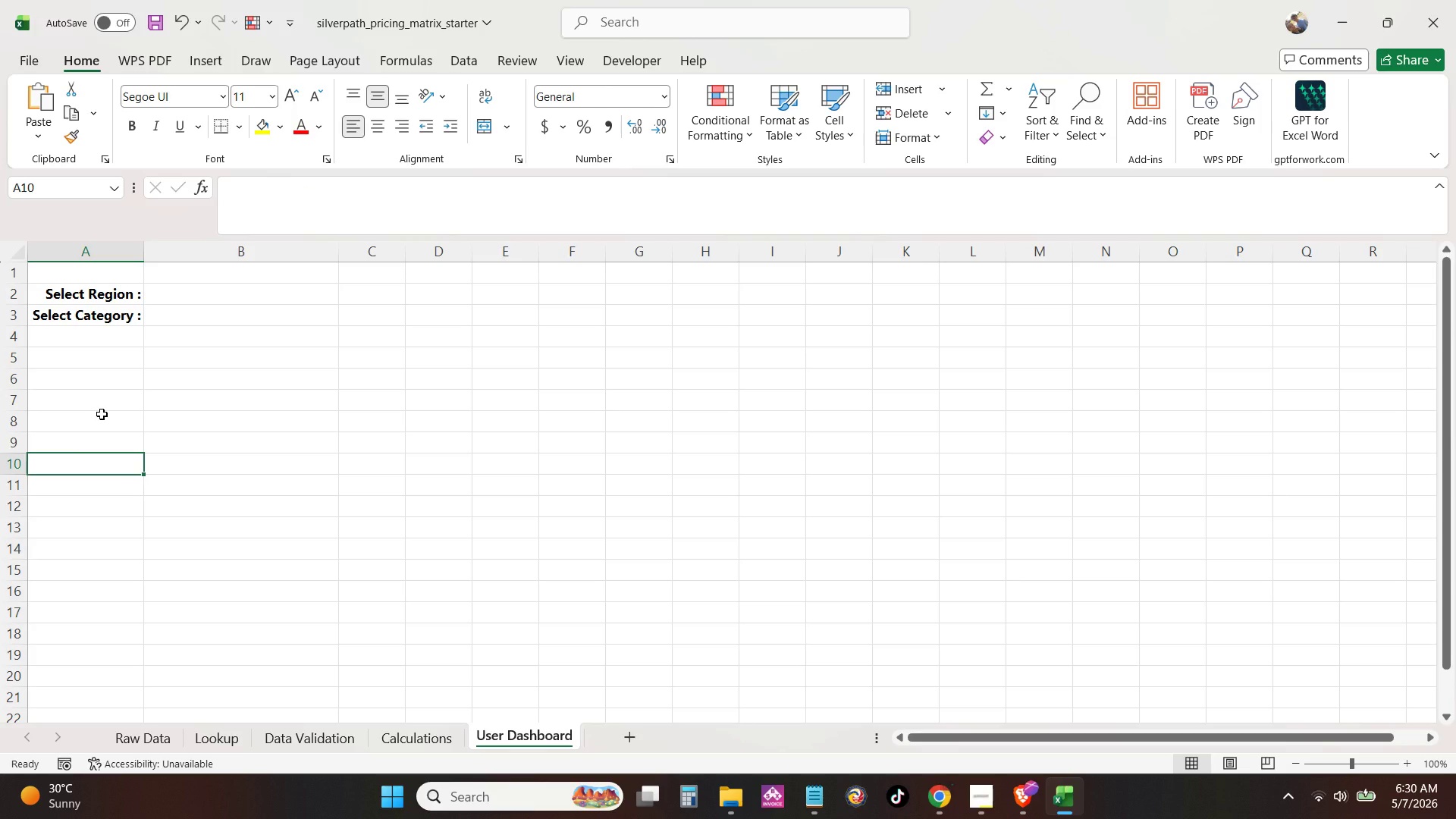 
type(Provider Name)
key(Tab)
type(Model Number)
key(Tab)
 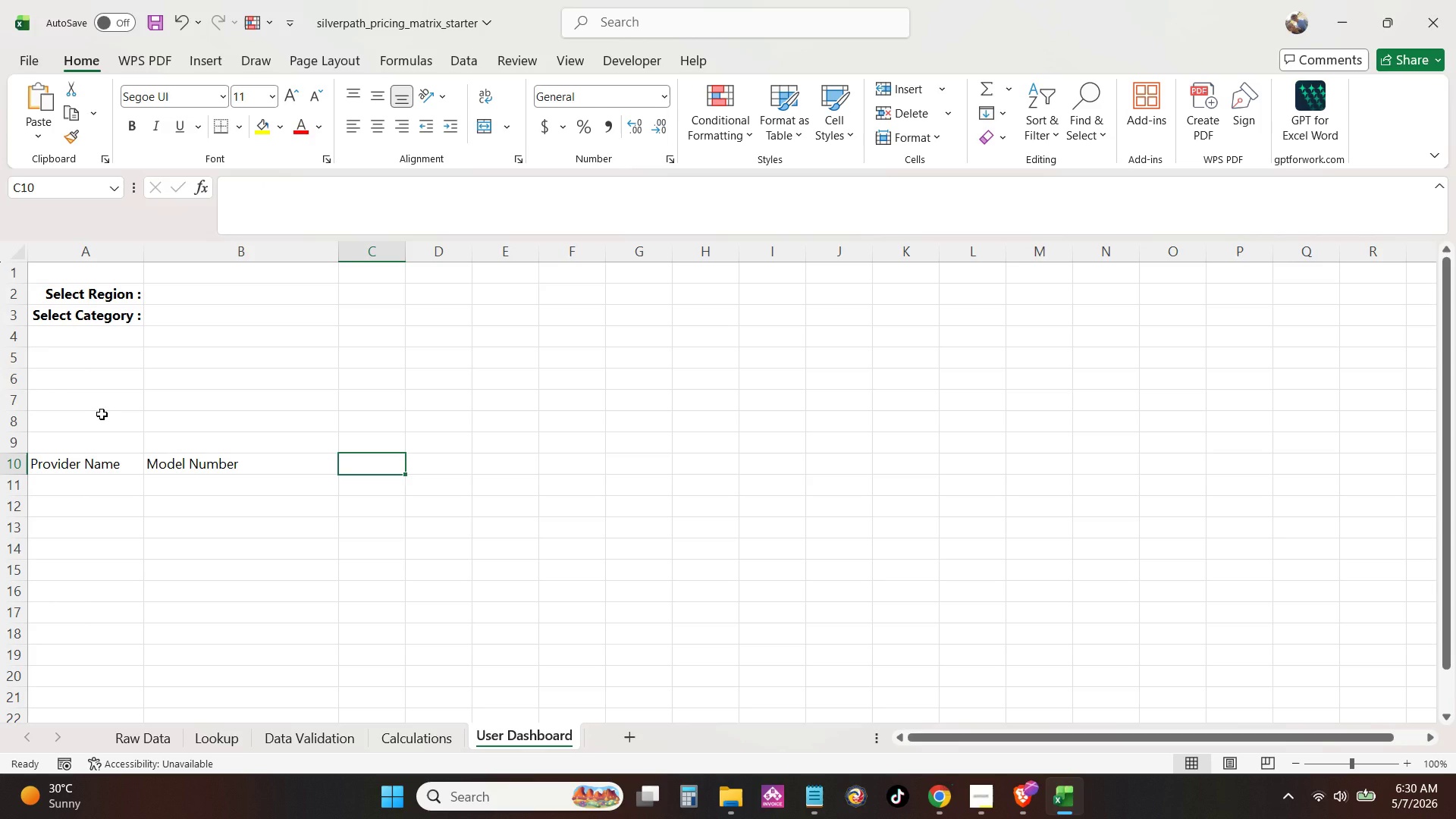 
wait(5.17)
 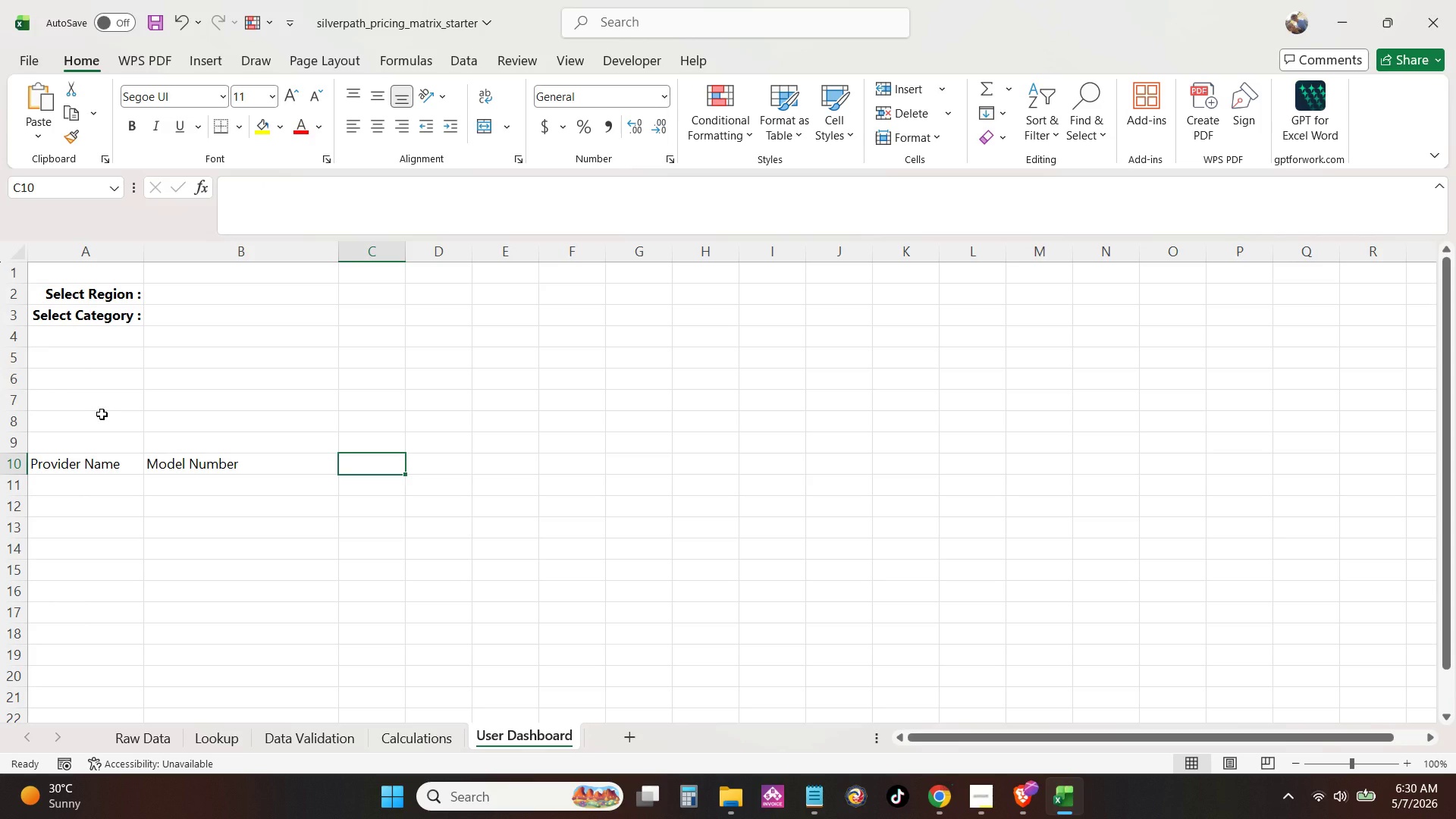 
type(Base M)
key(Backspace)
type(S)
key(Backspace)
type(MSRP)
key(Tab)
type(Warranty Length)
key(Tab)
type(Install Time)
key(Tab)
type(RE)
key(Backspace)
type(egional Labor Cosr)
key(Backspace)
type(t)
key(Tab)
type(Total Estimated Price)
 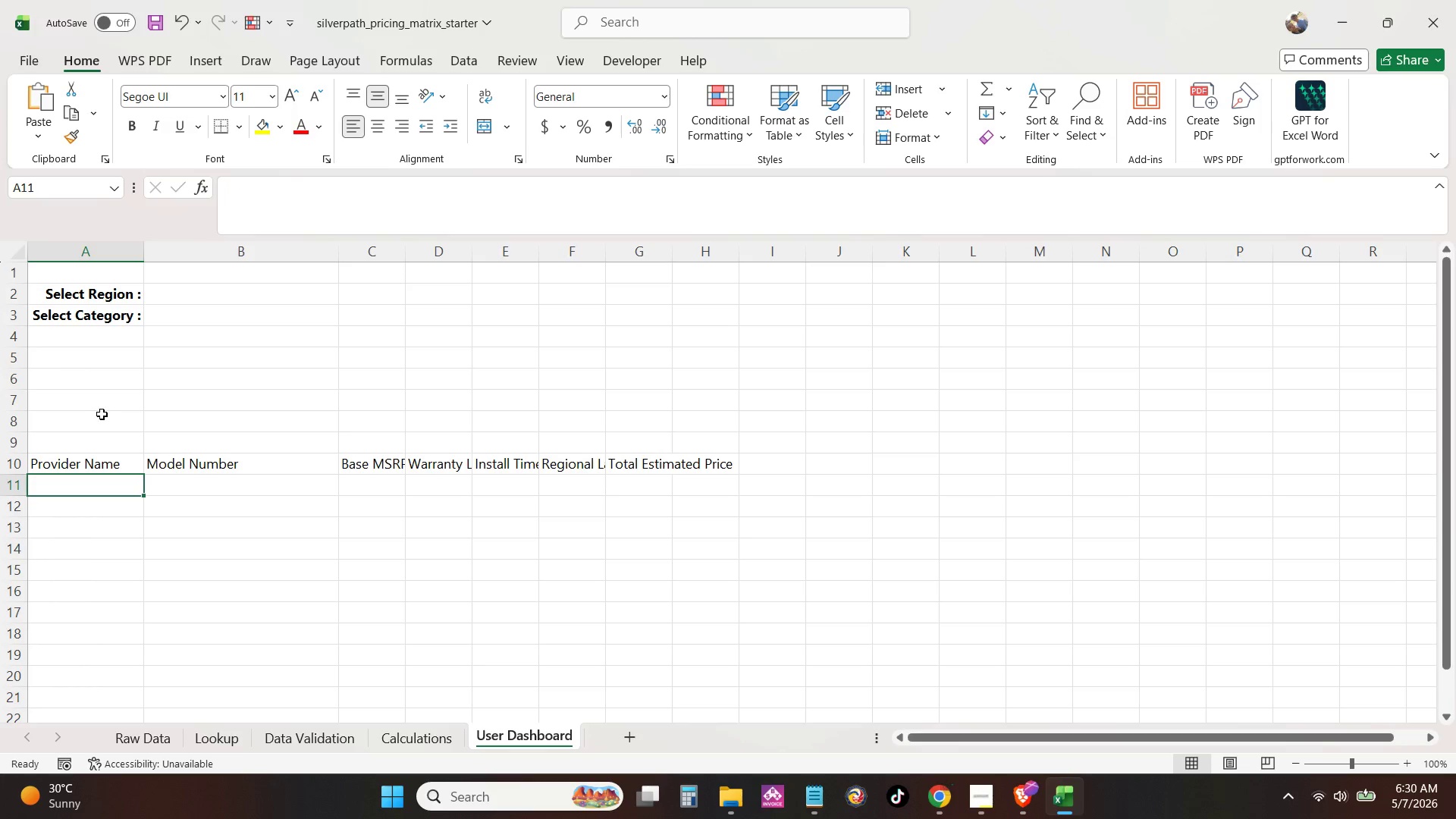 
 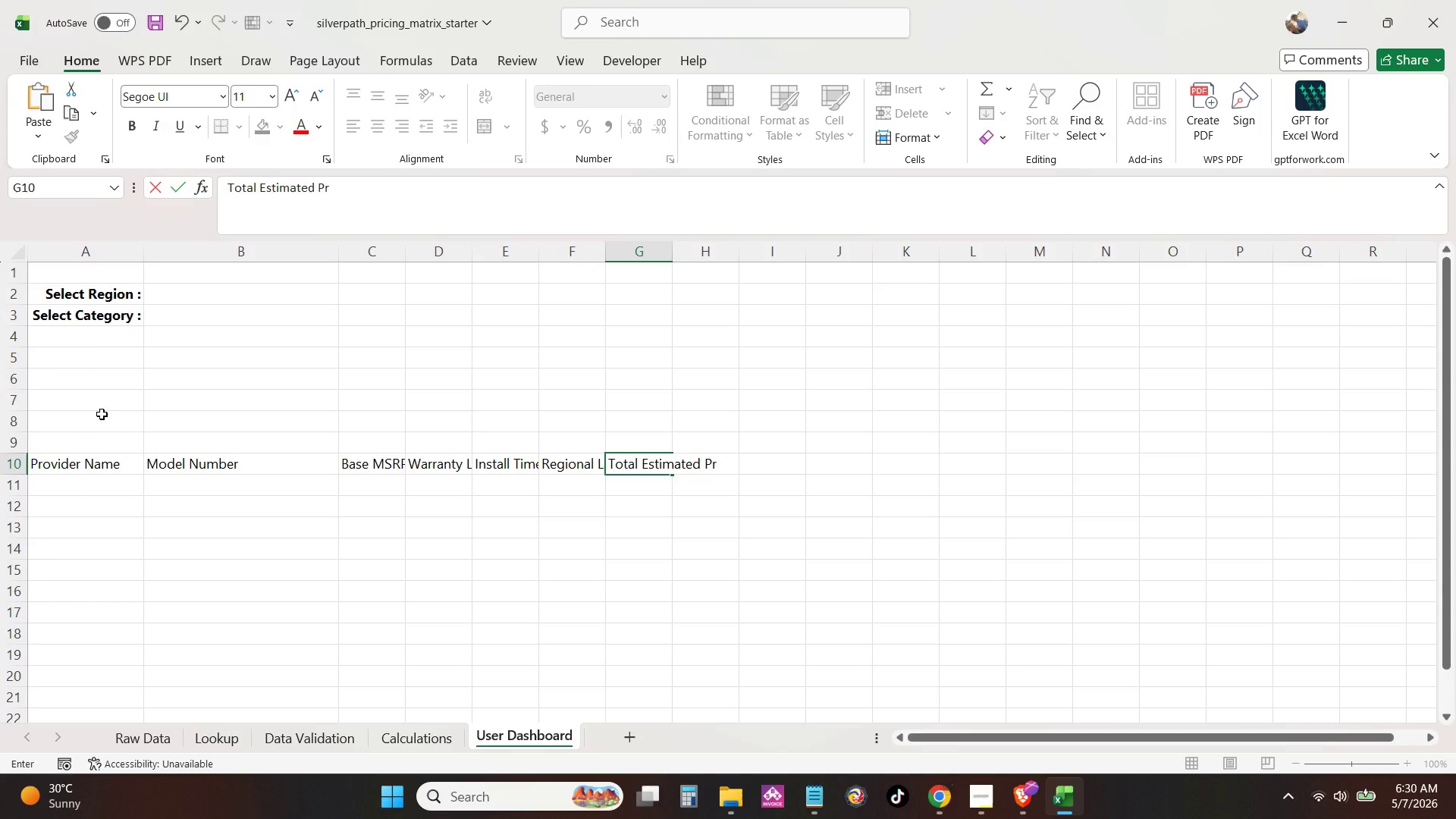 
key(Enter)
 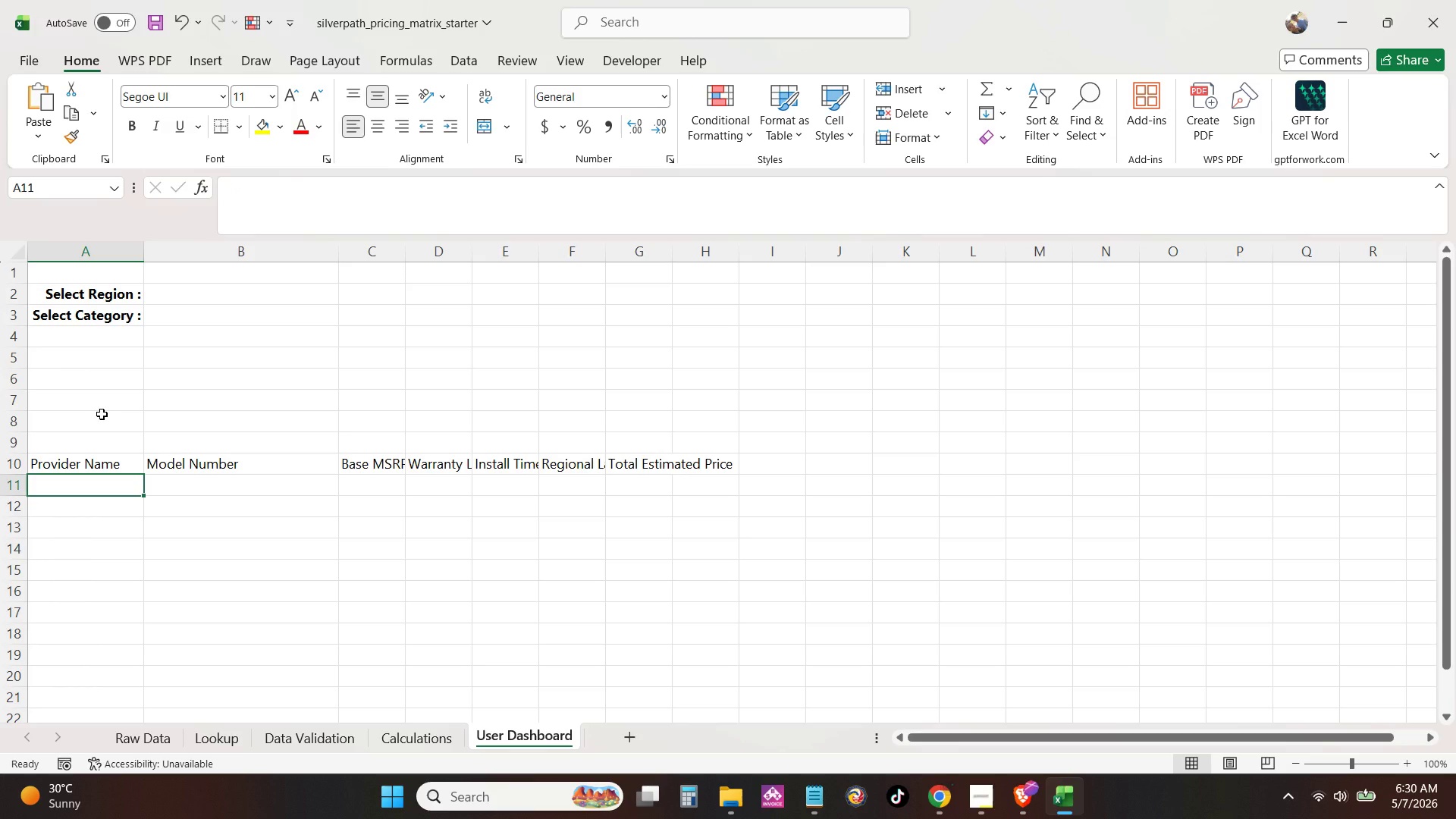 
wait(8.69)
 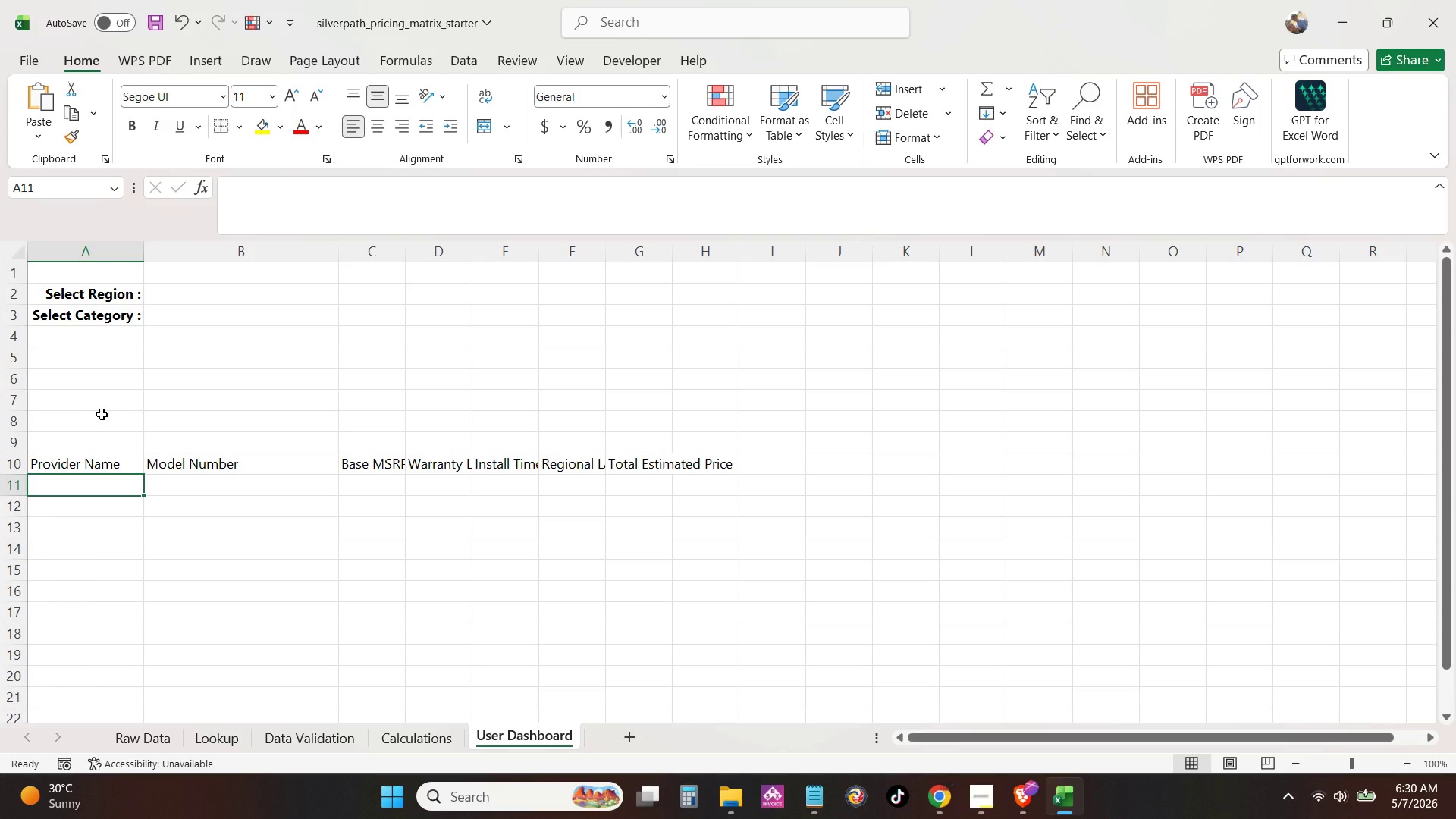 
left_click_drag(start_coordinate=[67, 463], to_coordinate=[717, 462])
 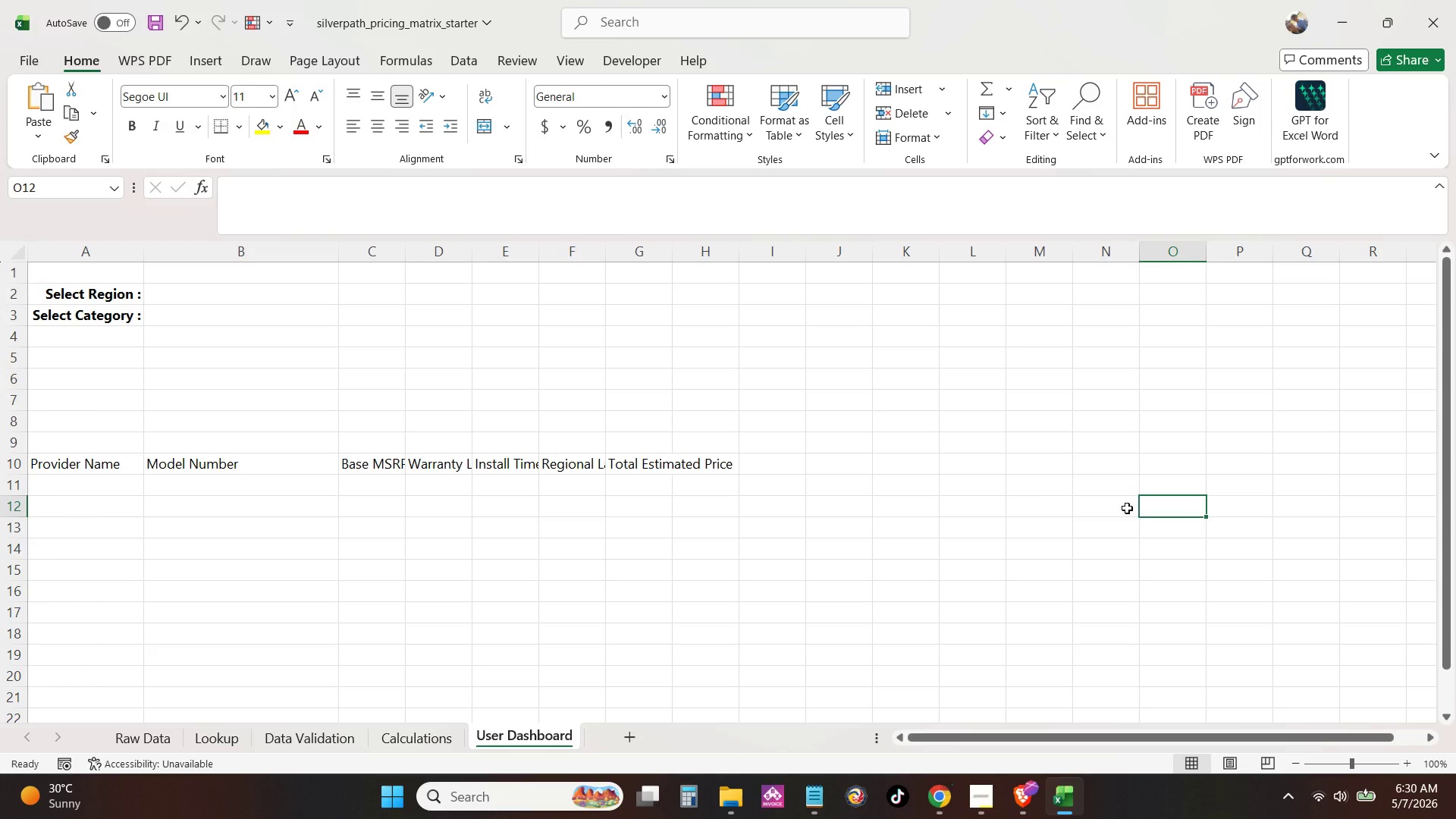 
key(Control+A)
 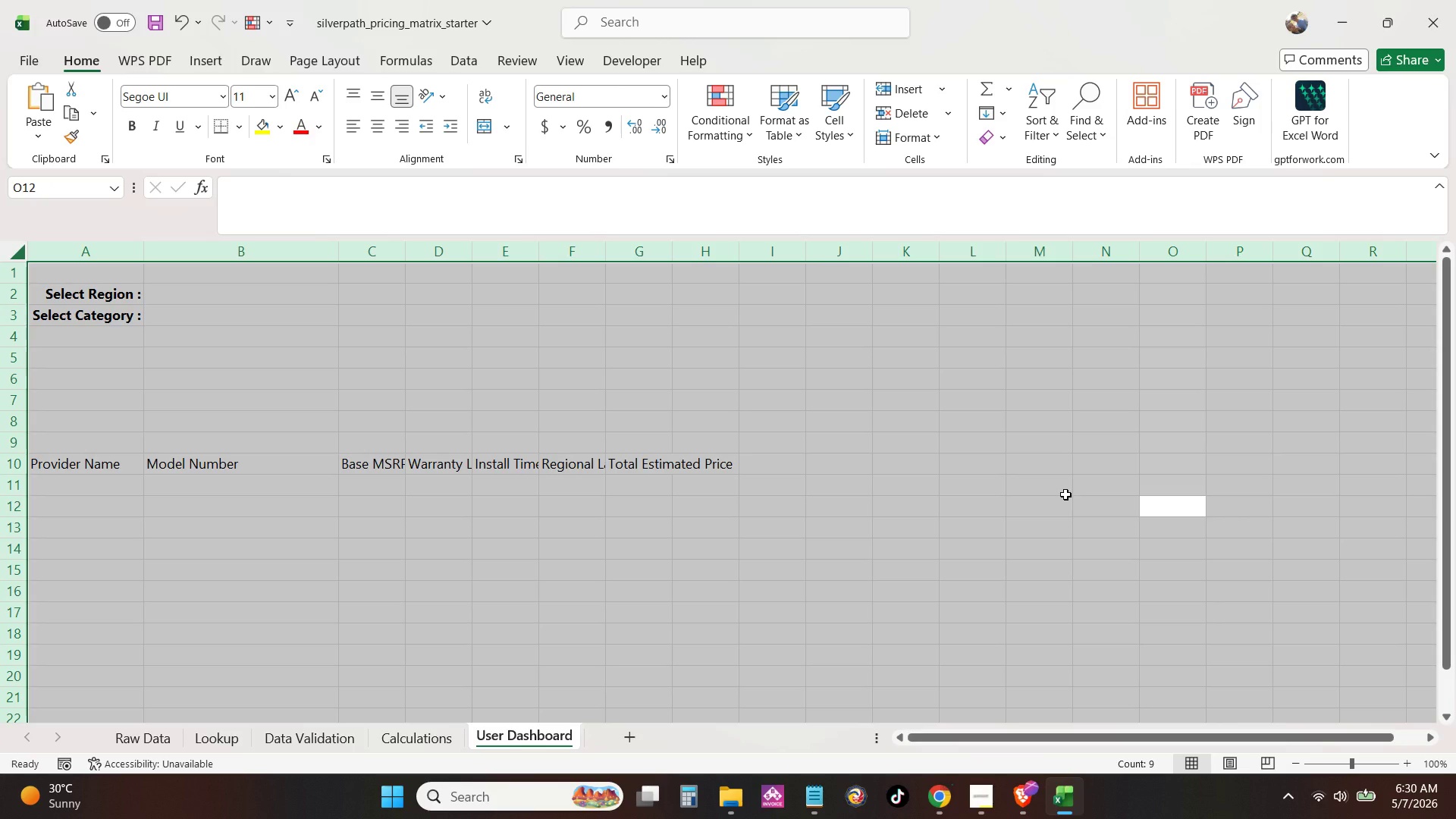 
key(Alt+AltLeft)
 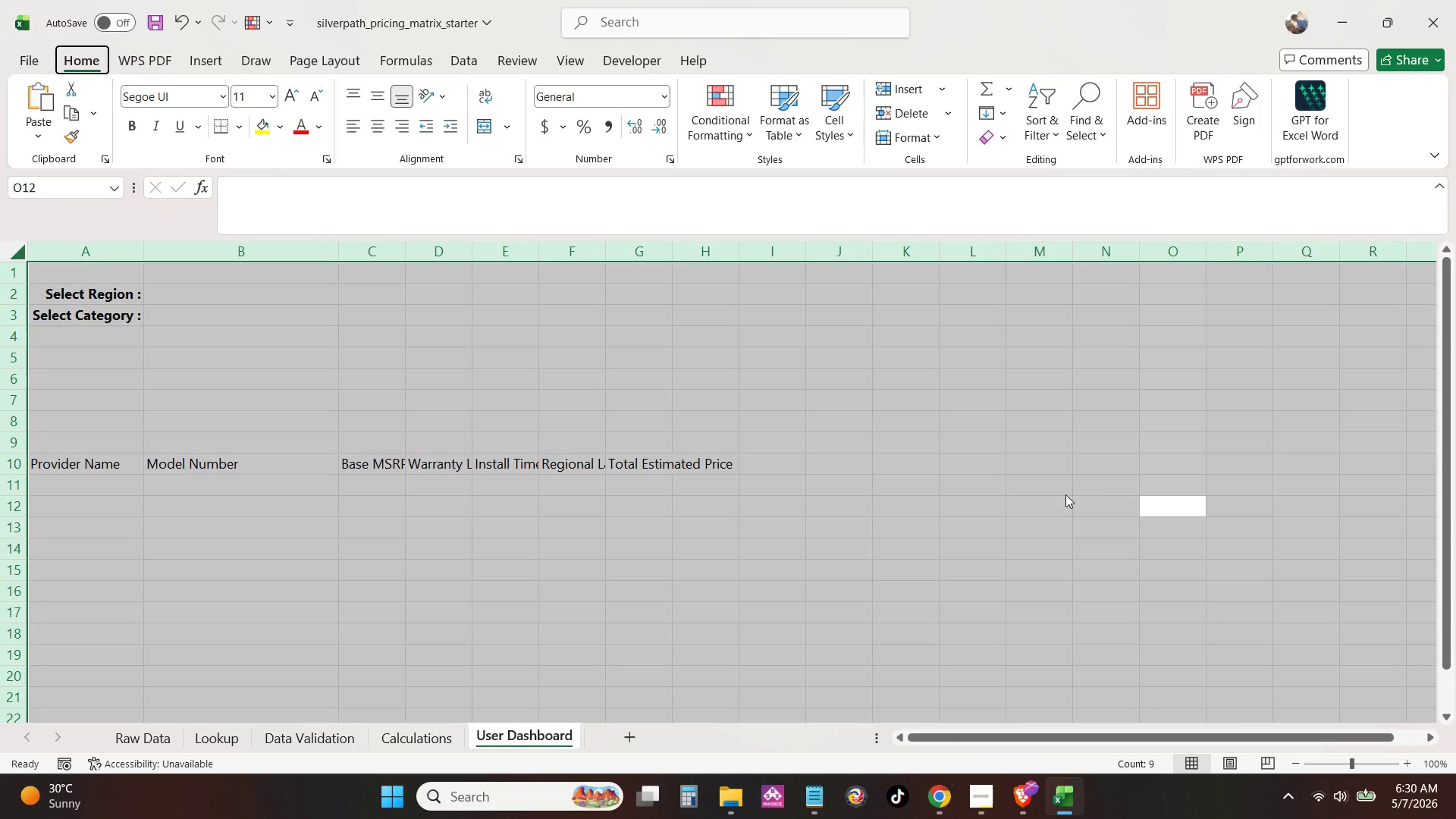 
type(hoi)
 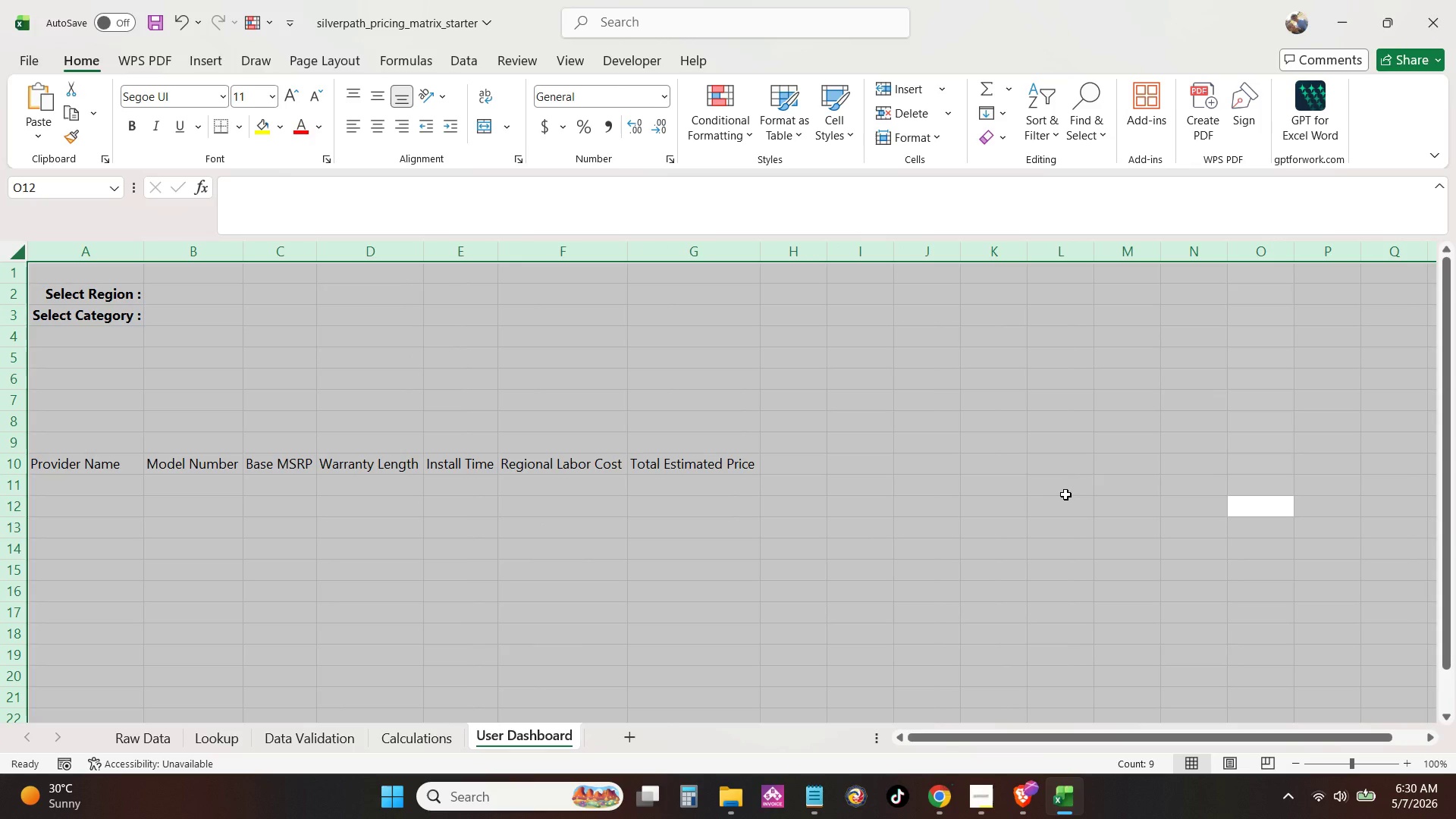 
left_click([1042, 509])
 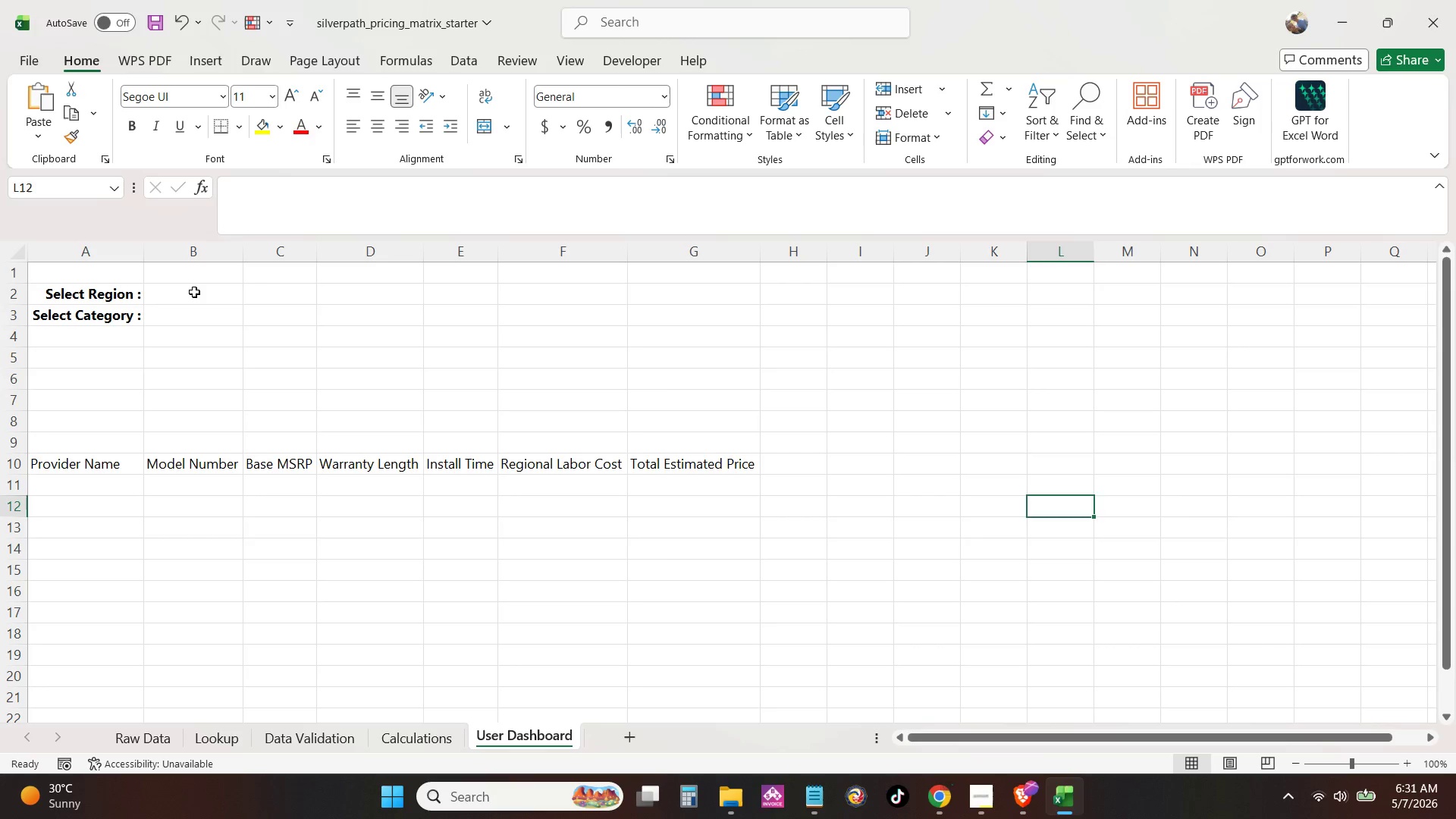 
left_click([194, 290])
 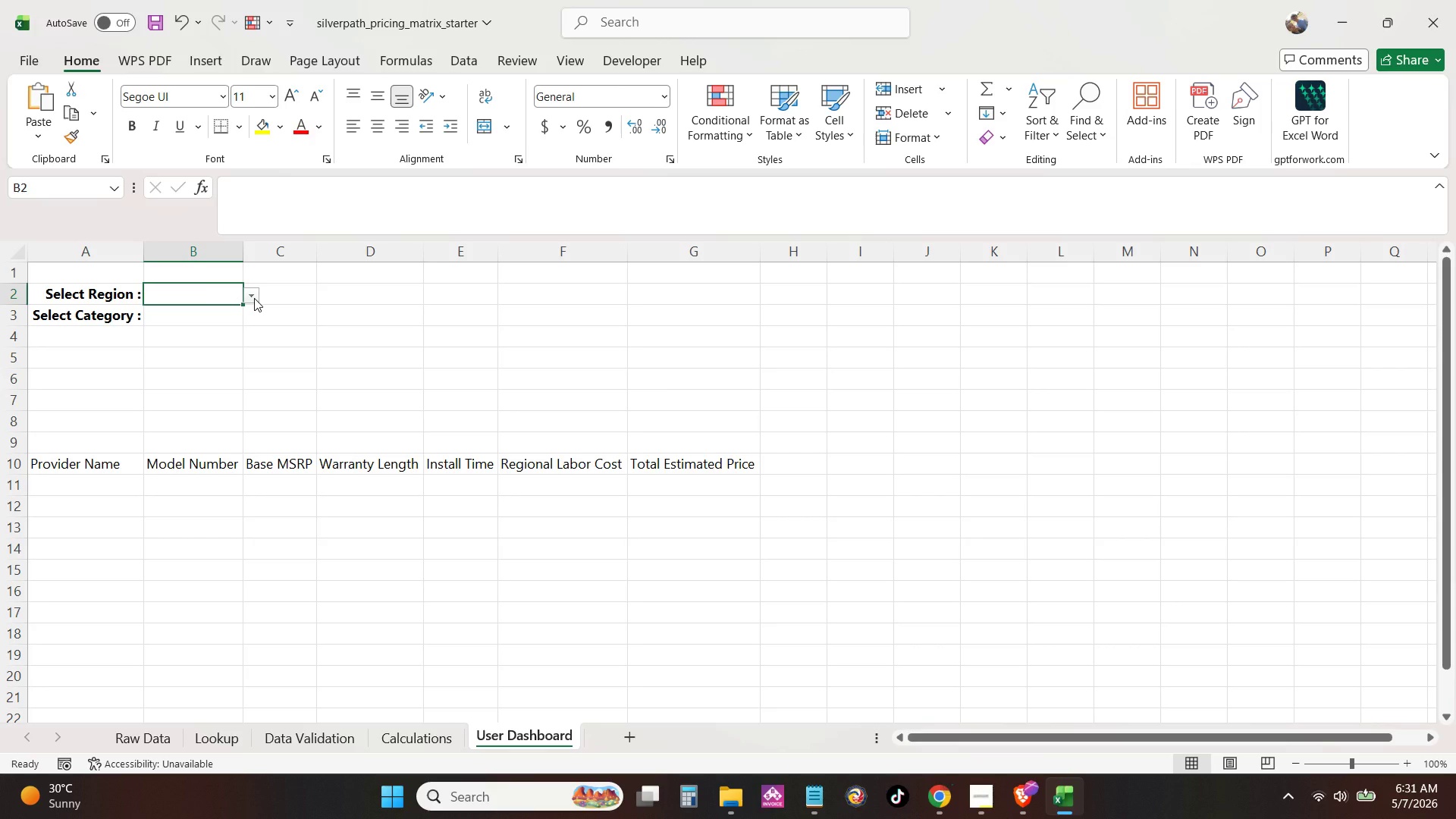 
left_click([254, 298])
 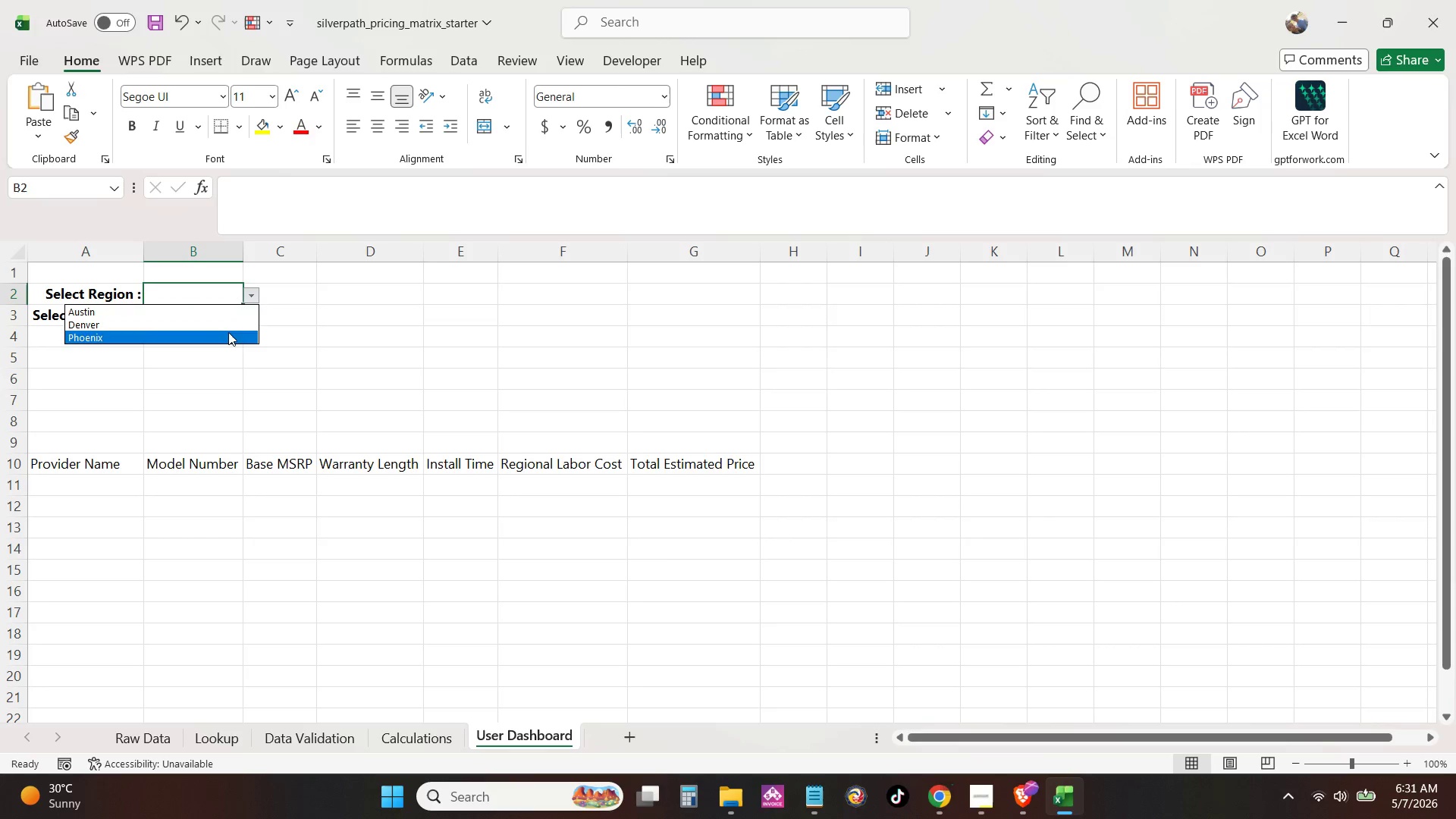 
left_click([228, 332])
 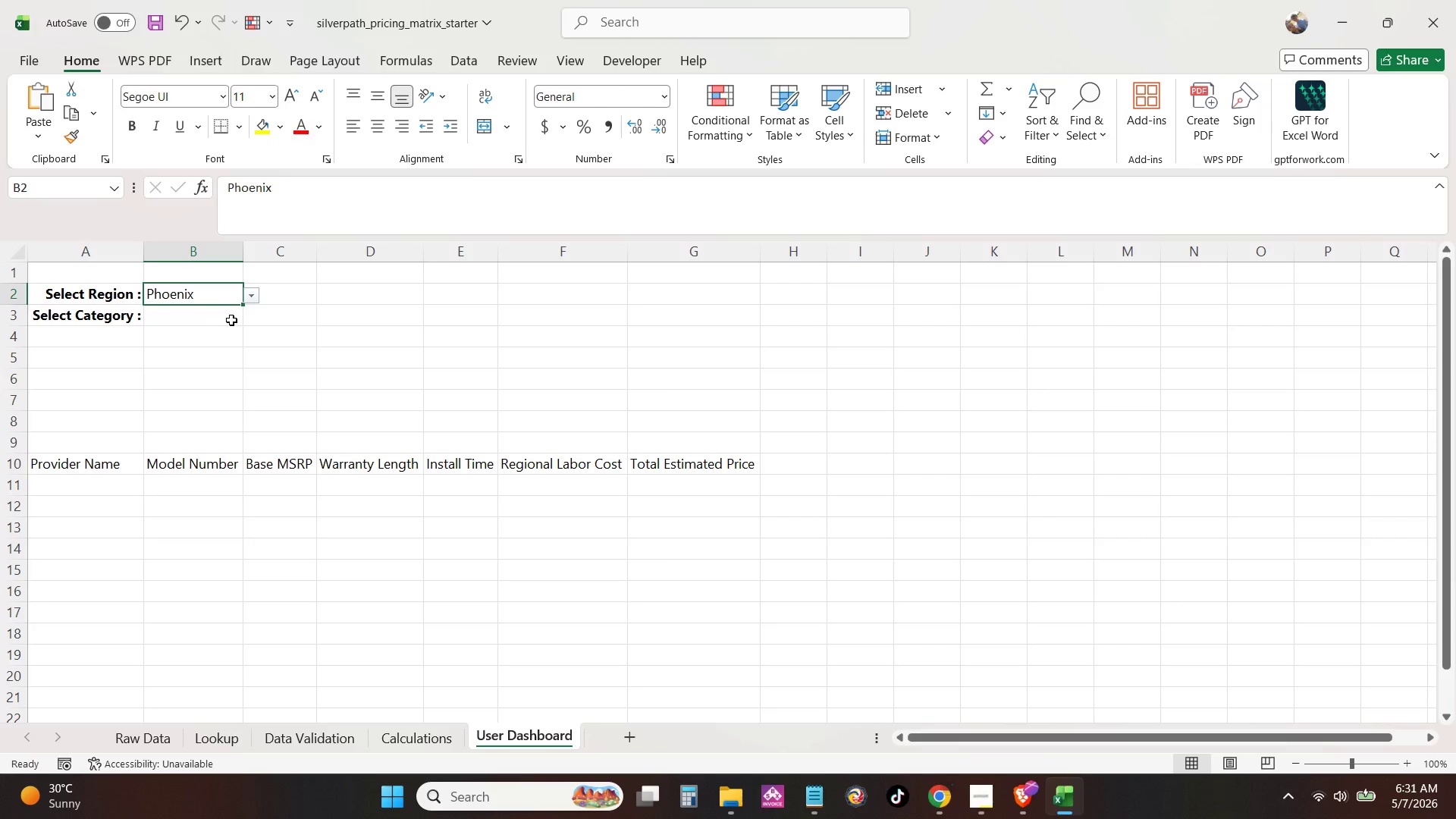 
left_click([231, 320])
 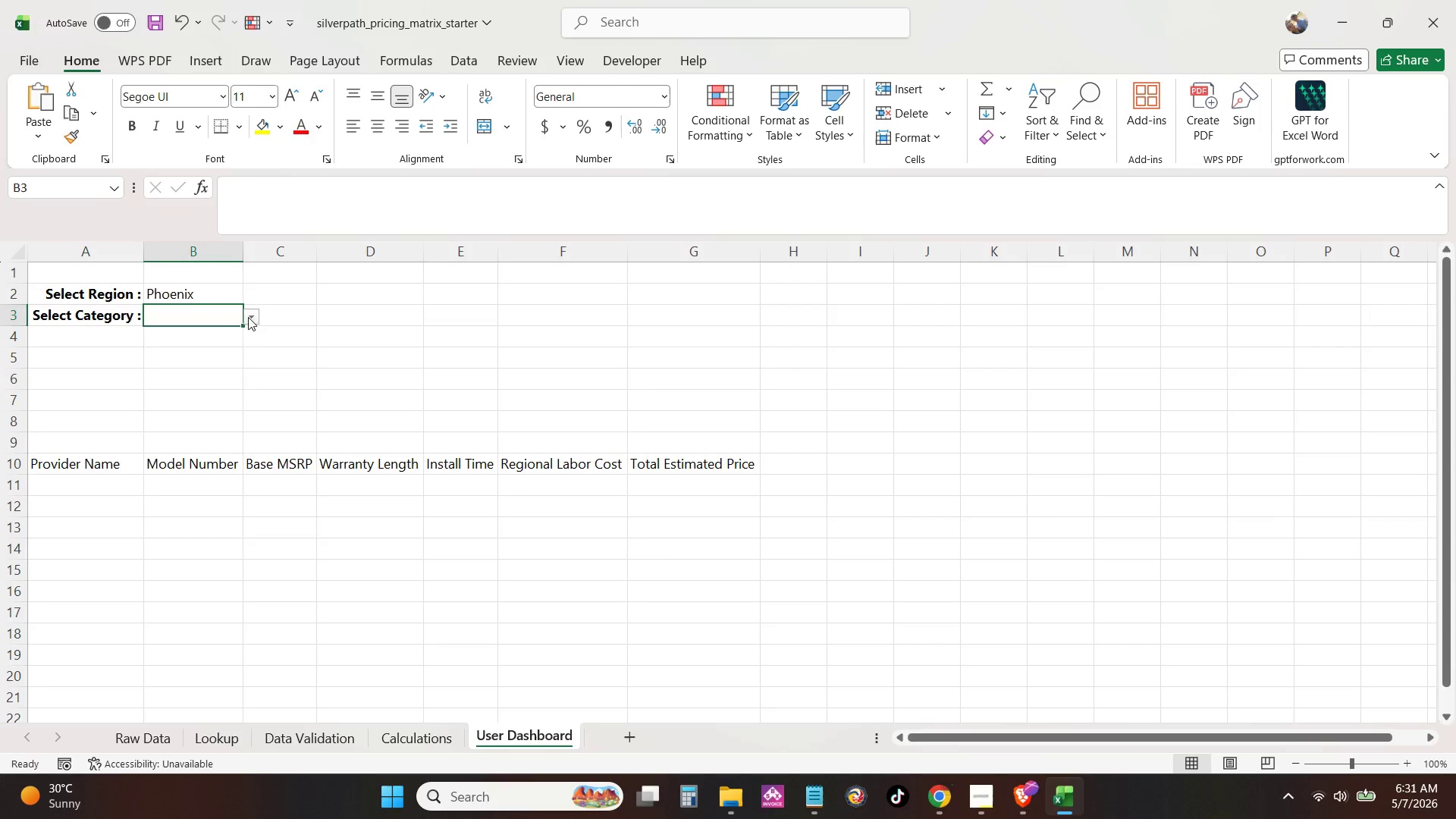 
left_click([248, 317])
 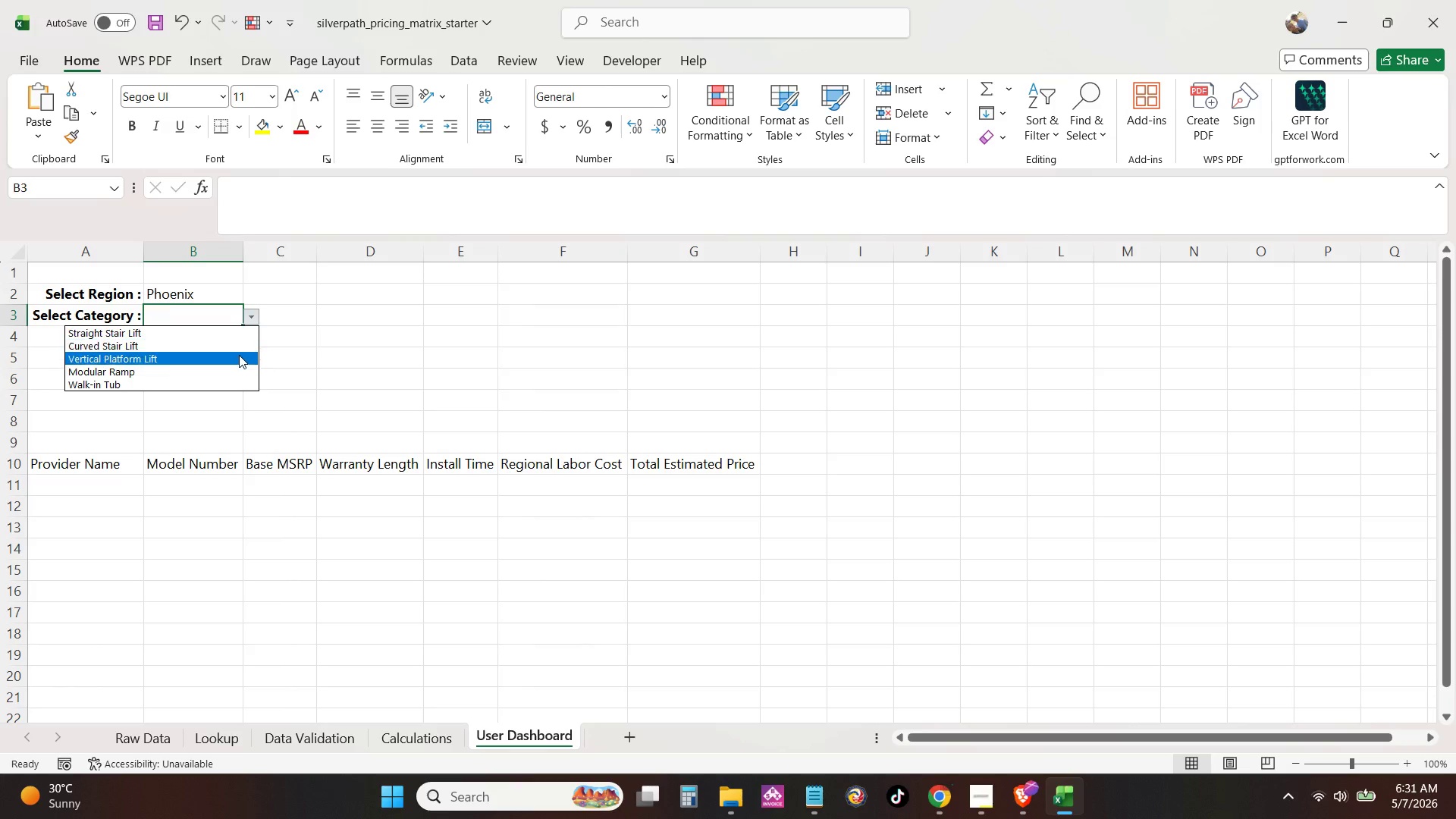 
left_click([239, 356])
 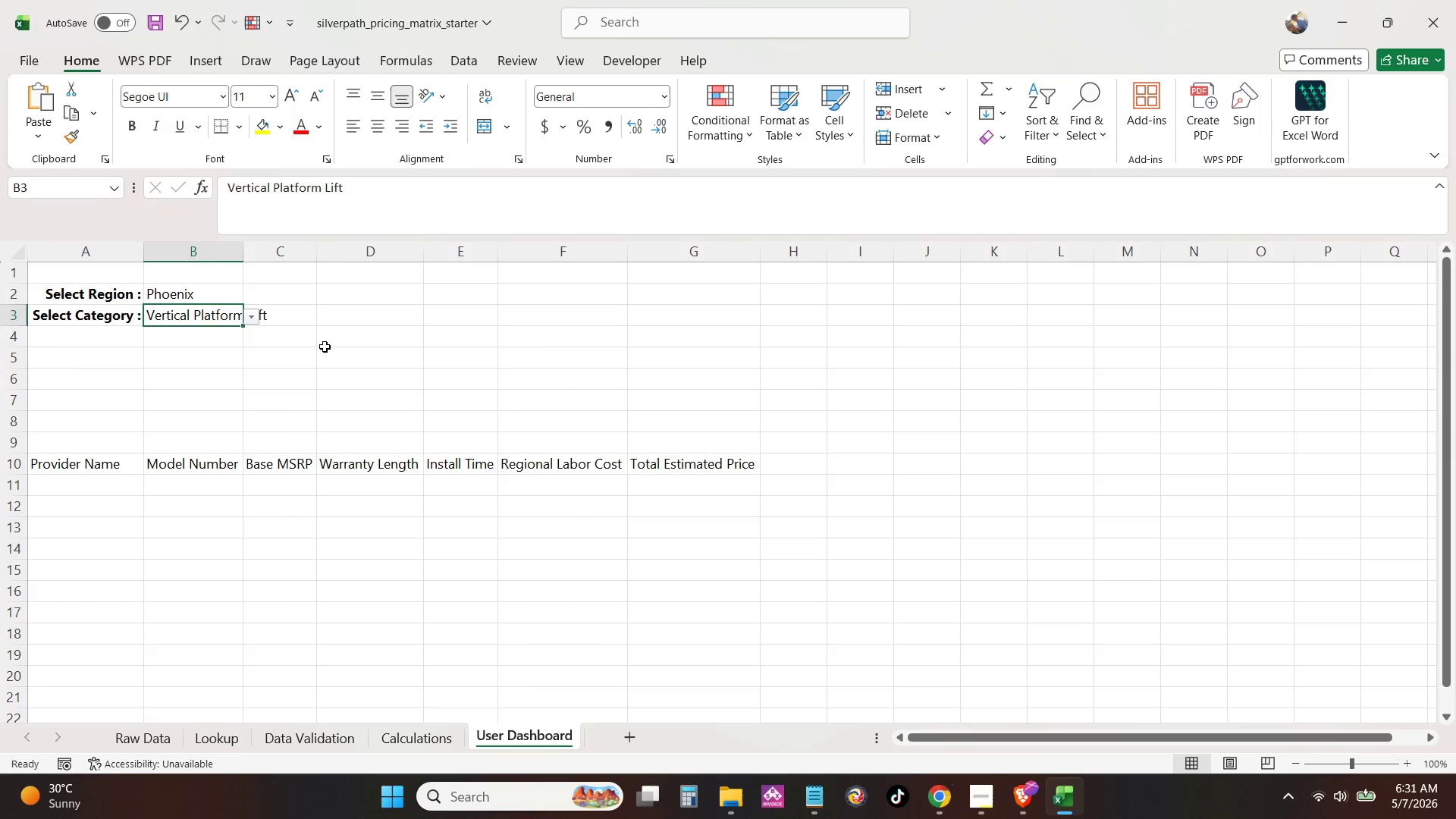 
left_click([325, 346])
 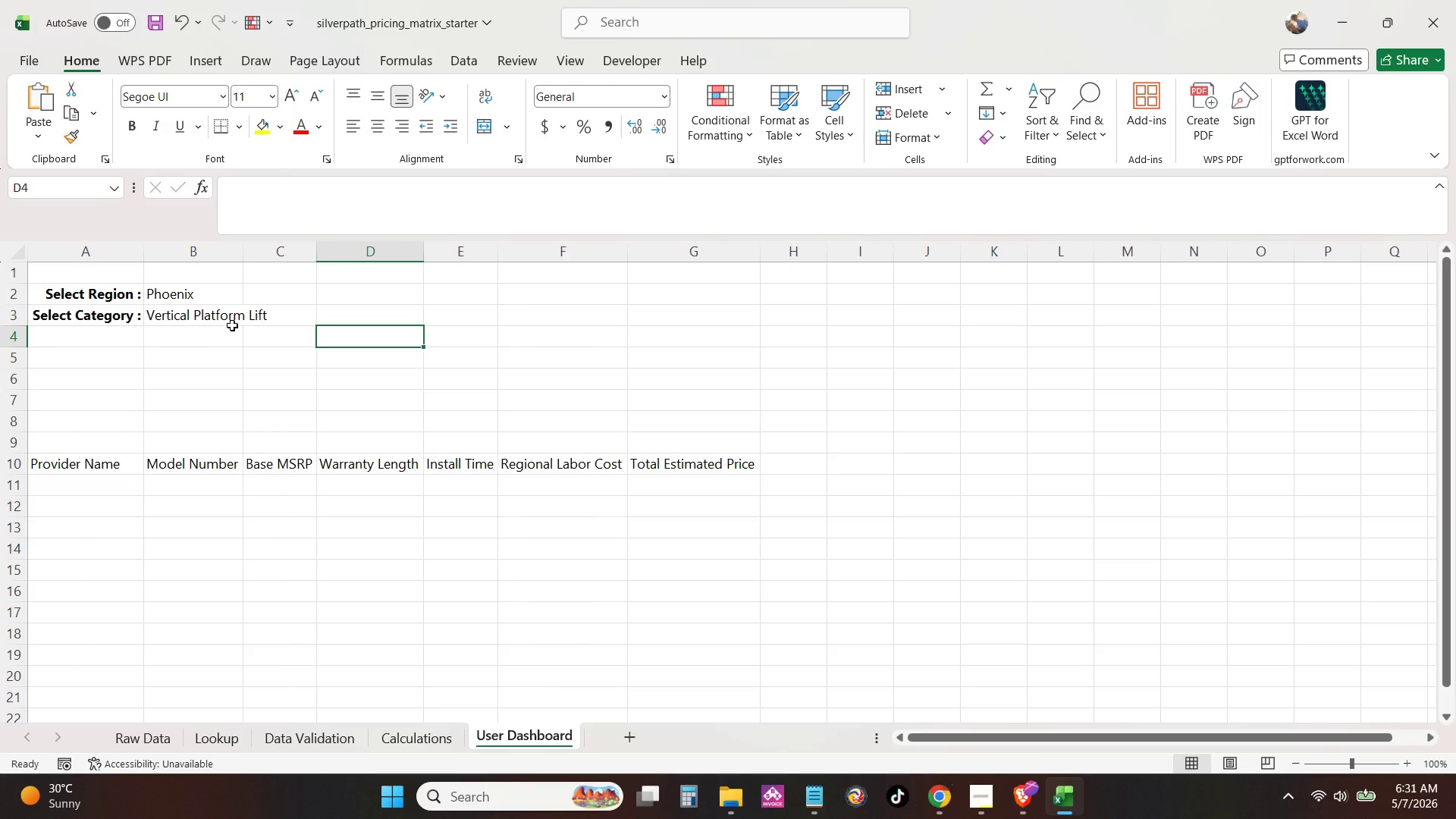 
left_click([171, 315])
 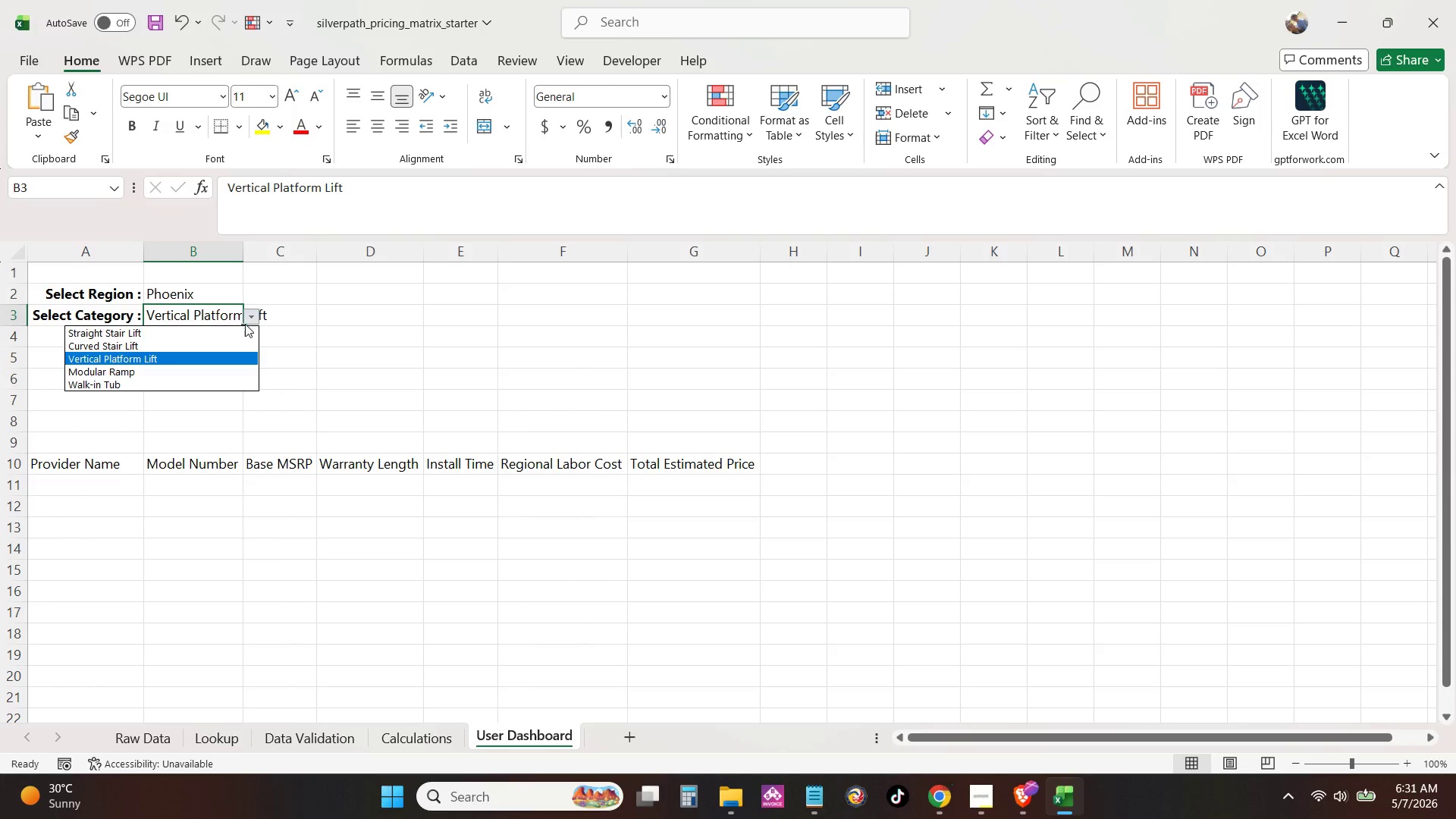 
double_click([233, 331])
 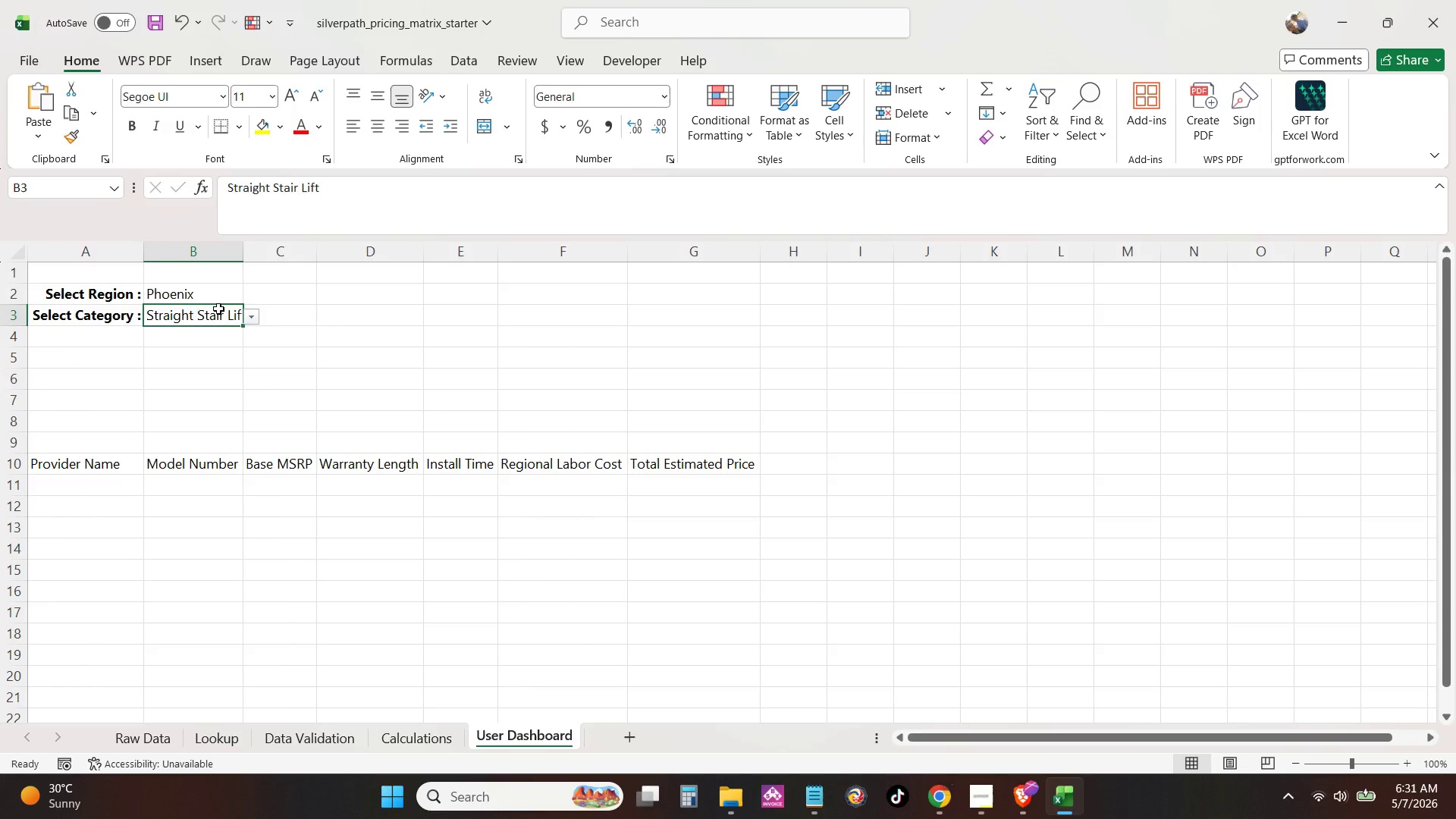 
left_click([218, 309])
 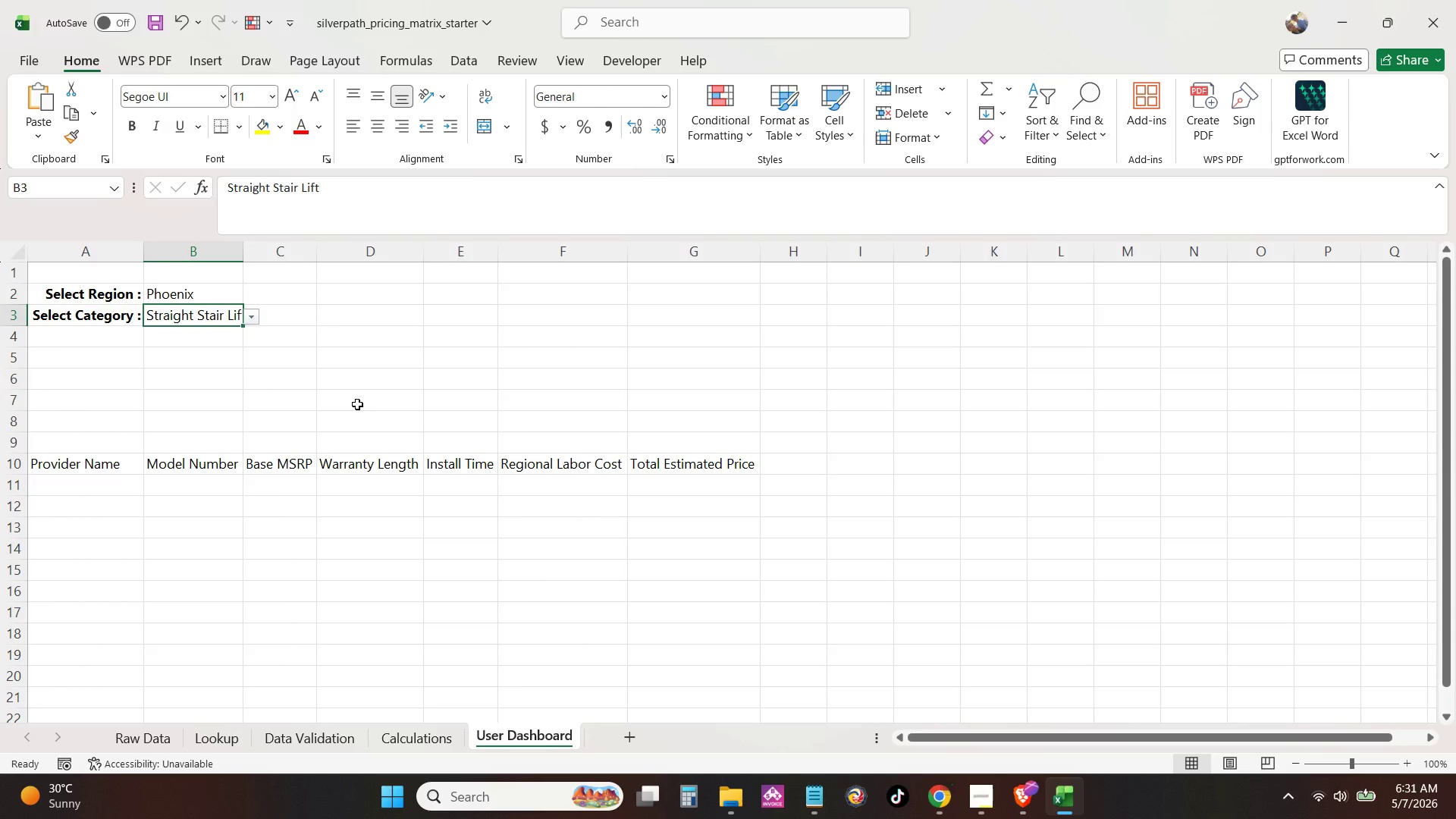 
left_click_drag(start_coordinate=[629, 488], to_coordinate=[623, 483])
 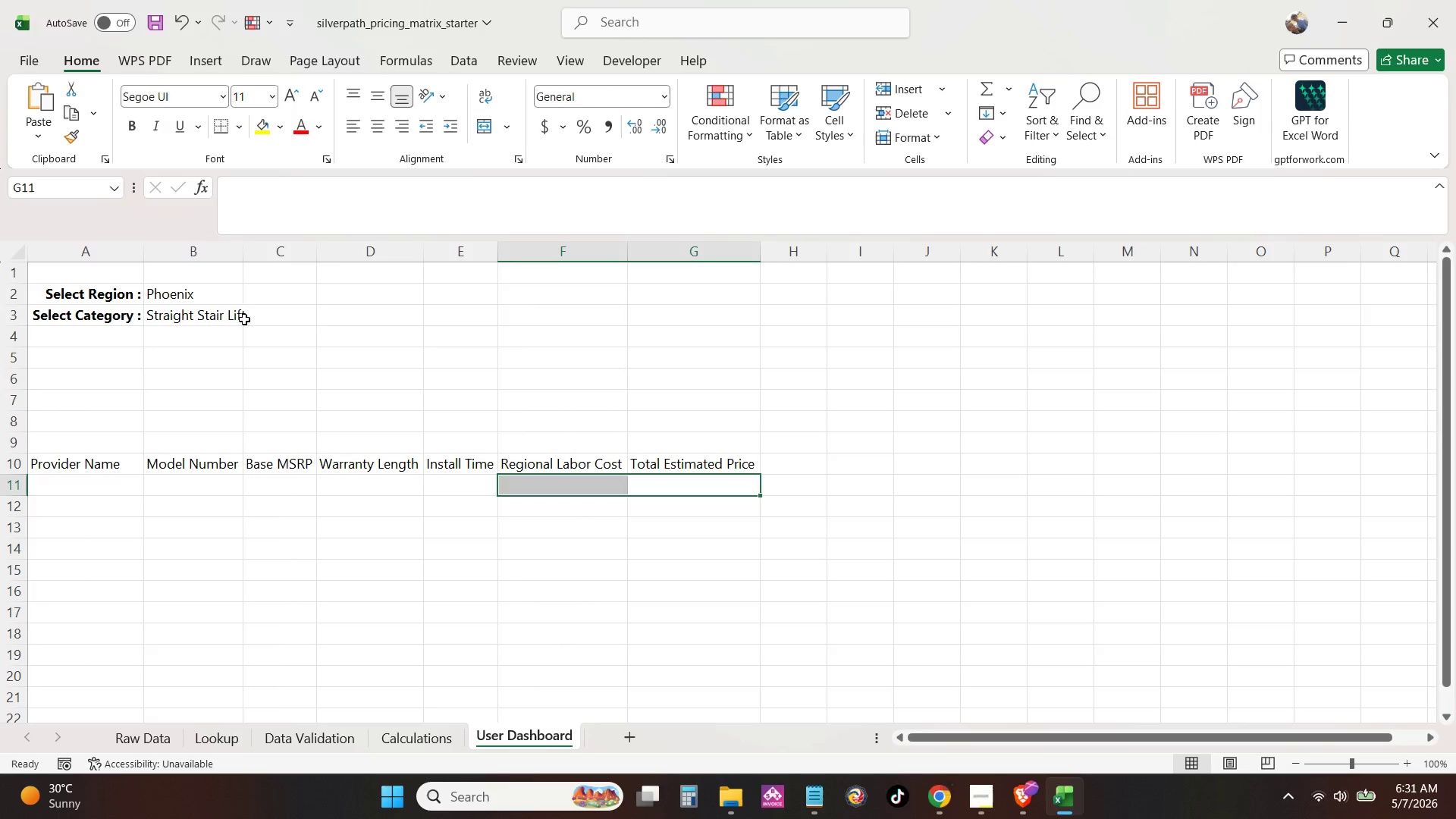 
left_click([242, 317])
 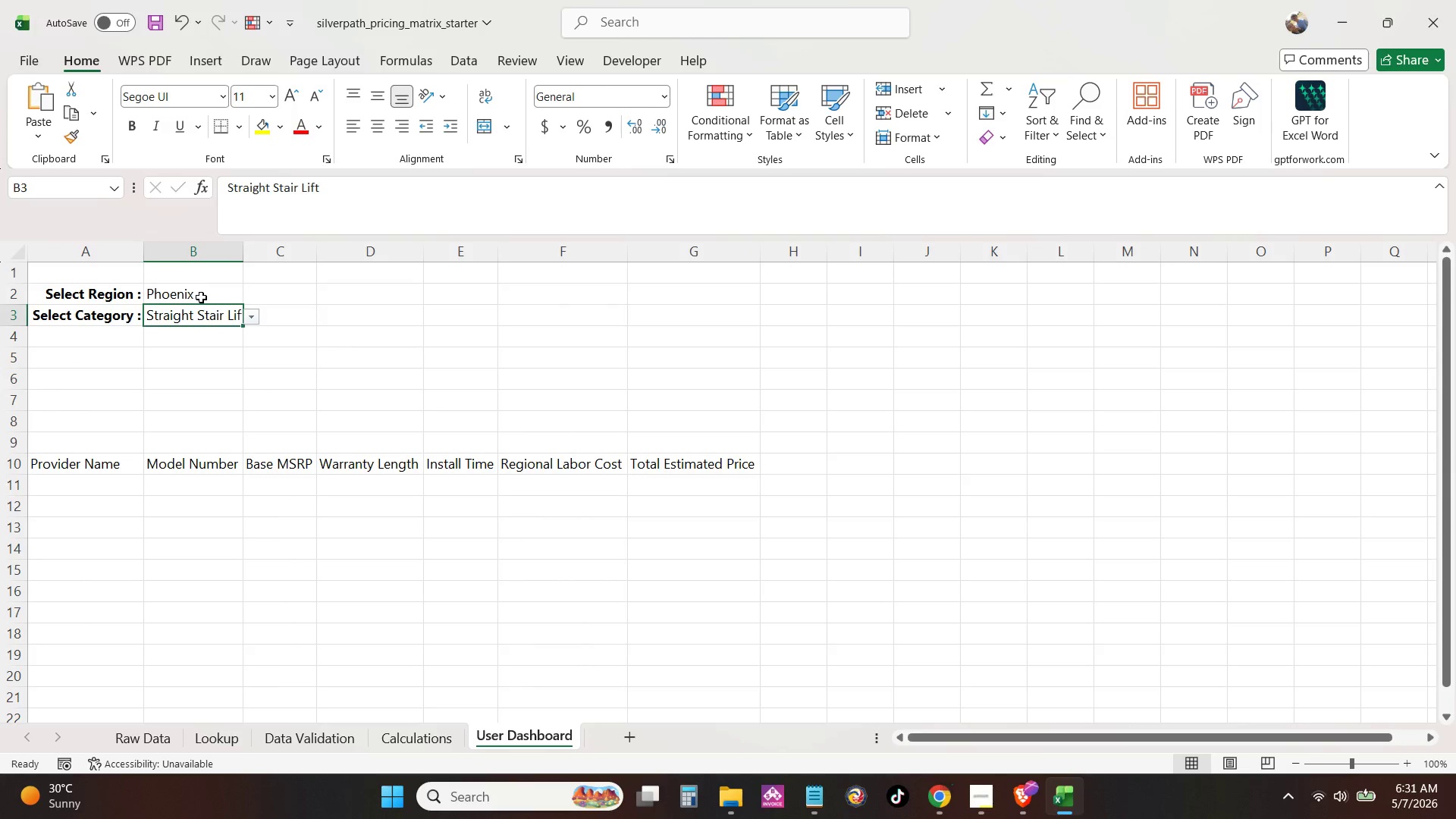 
key(Backspace)
 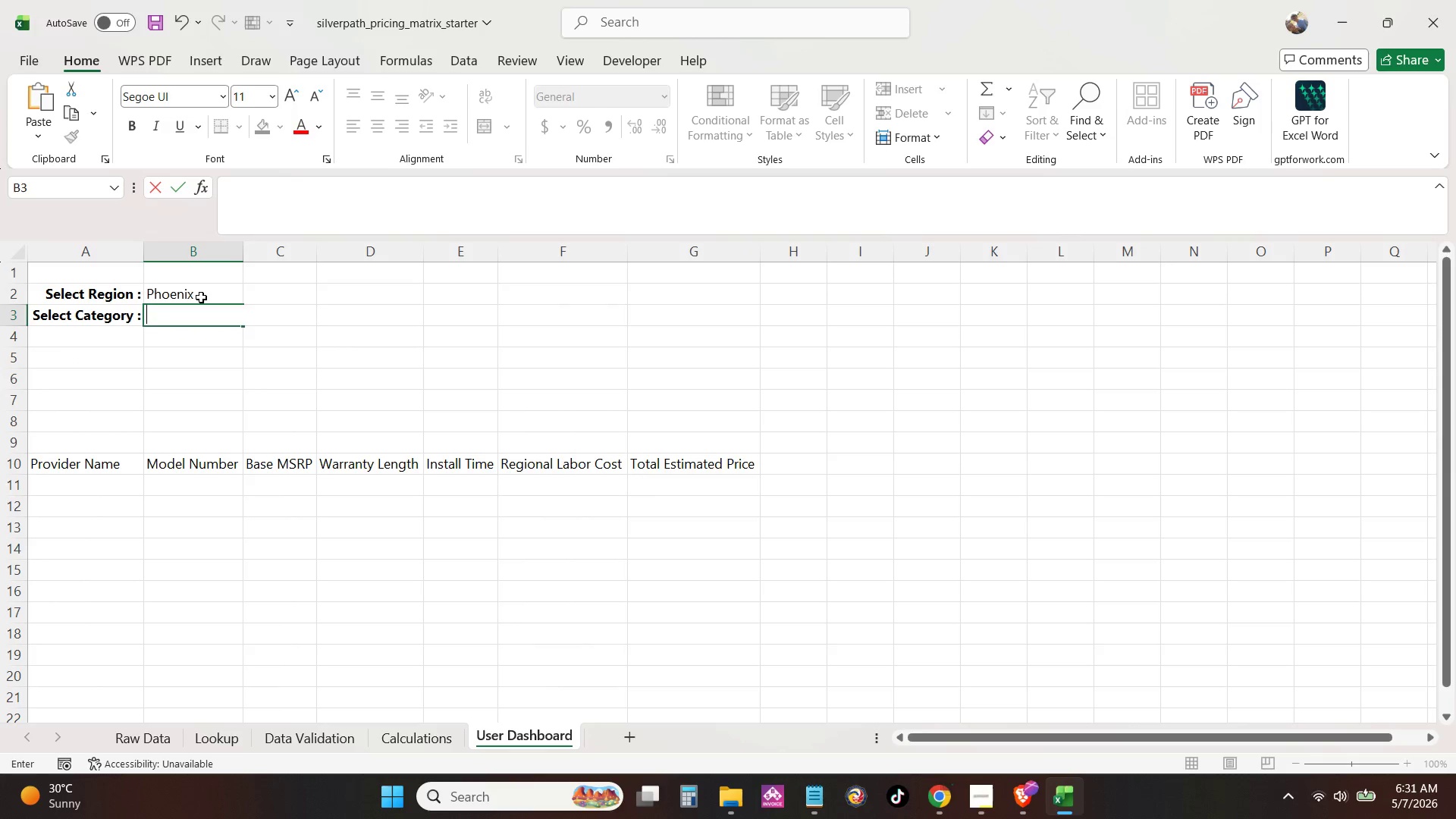 
left_click([201, 297])
 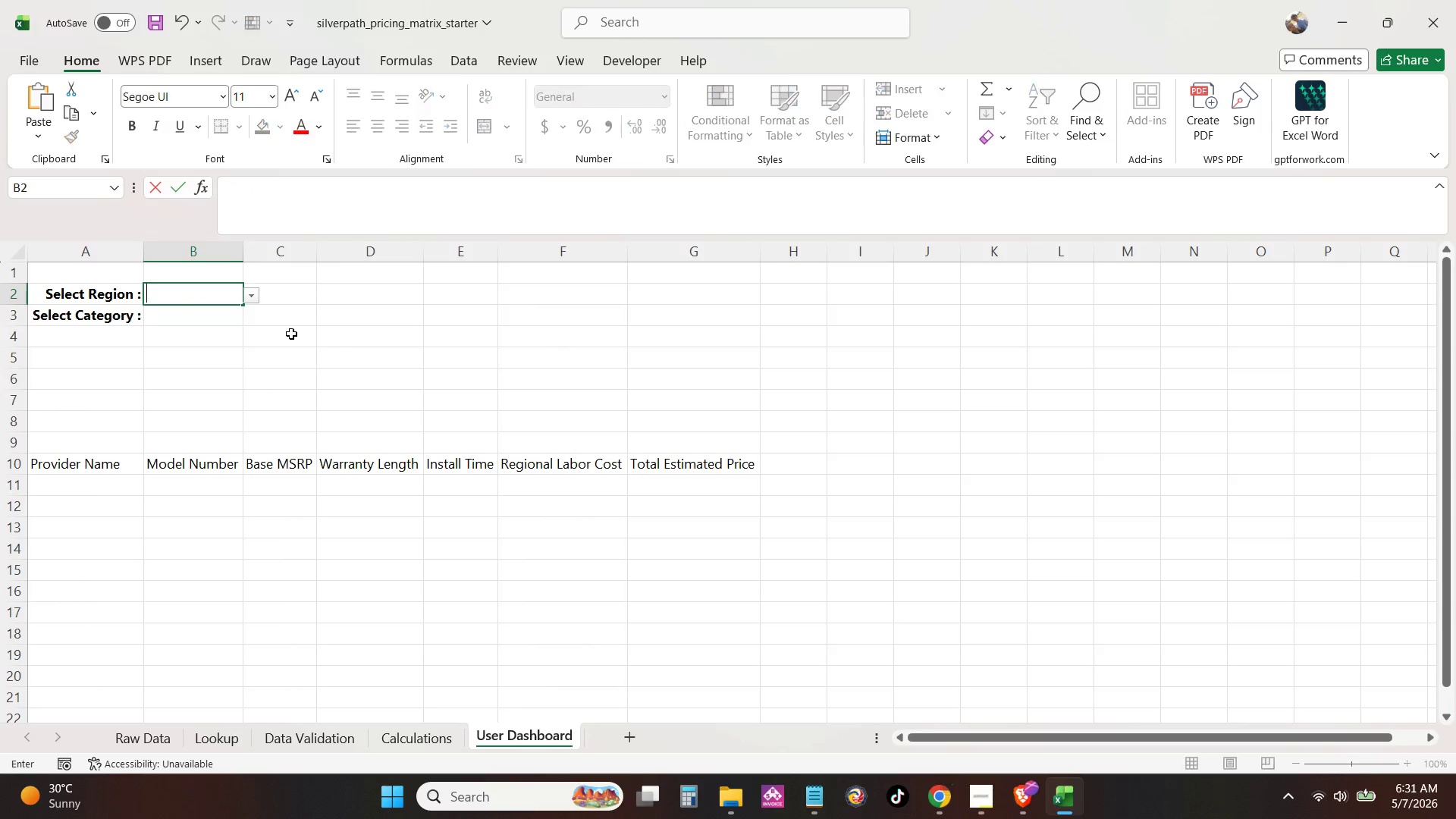 
double_click([291, 334])
 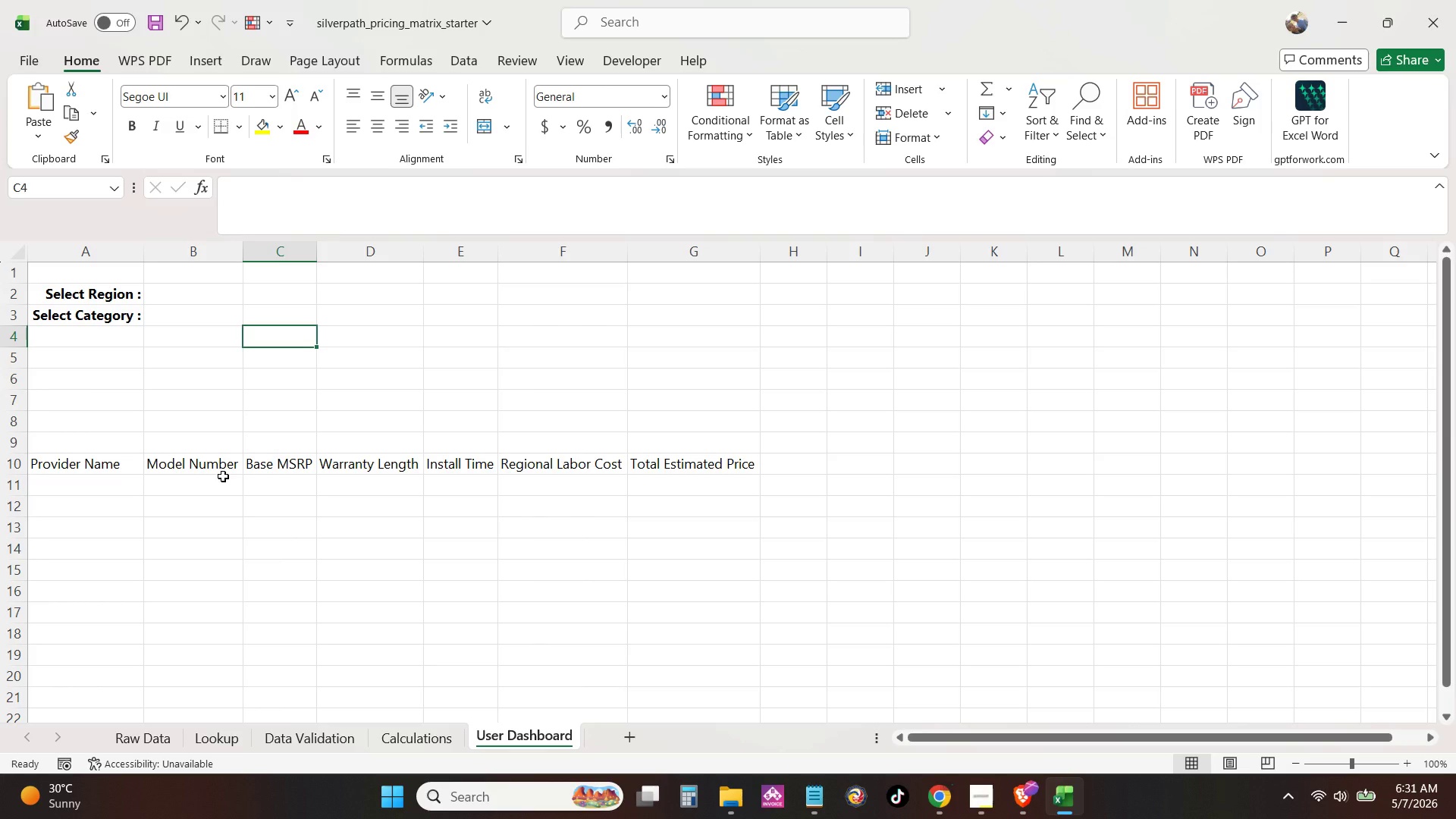 
wait(6.8)
 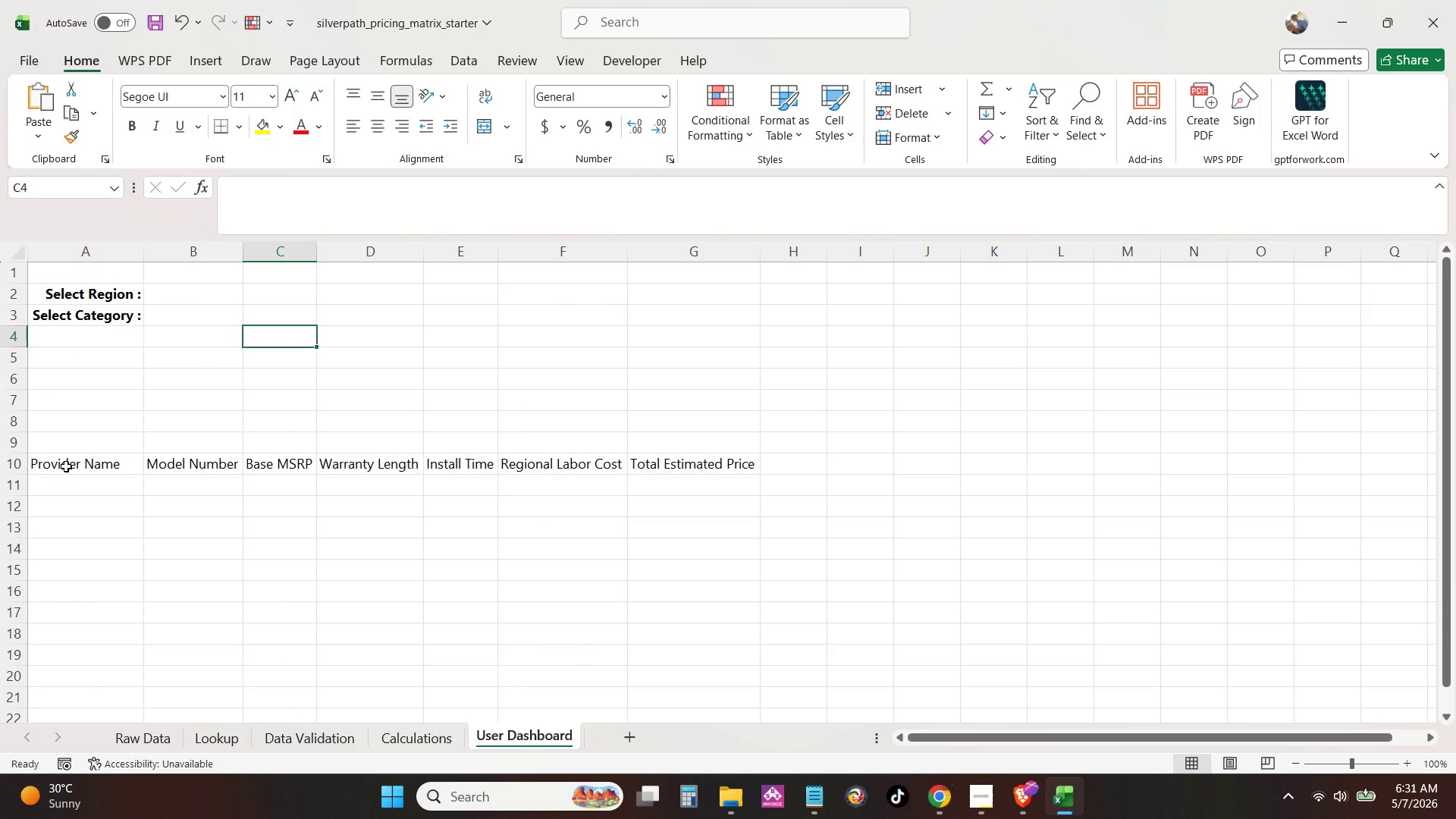 
left_click([64, 487])
 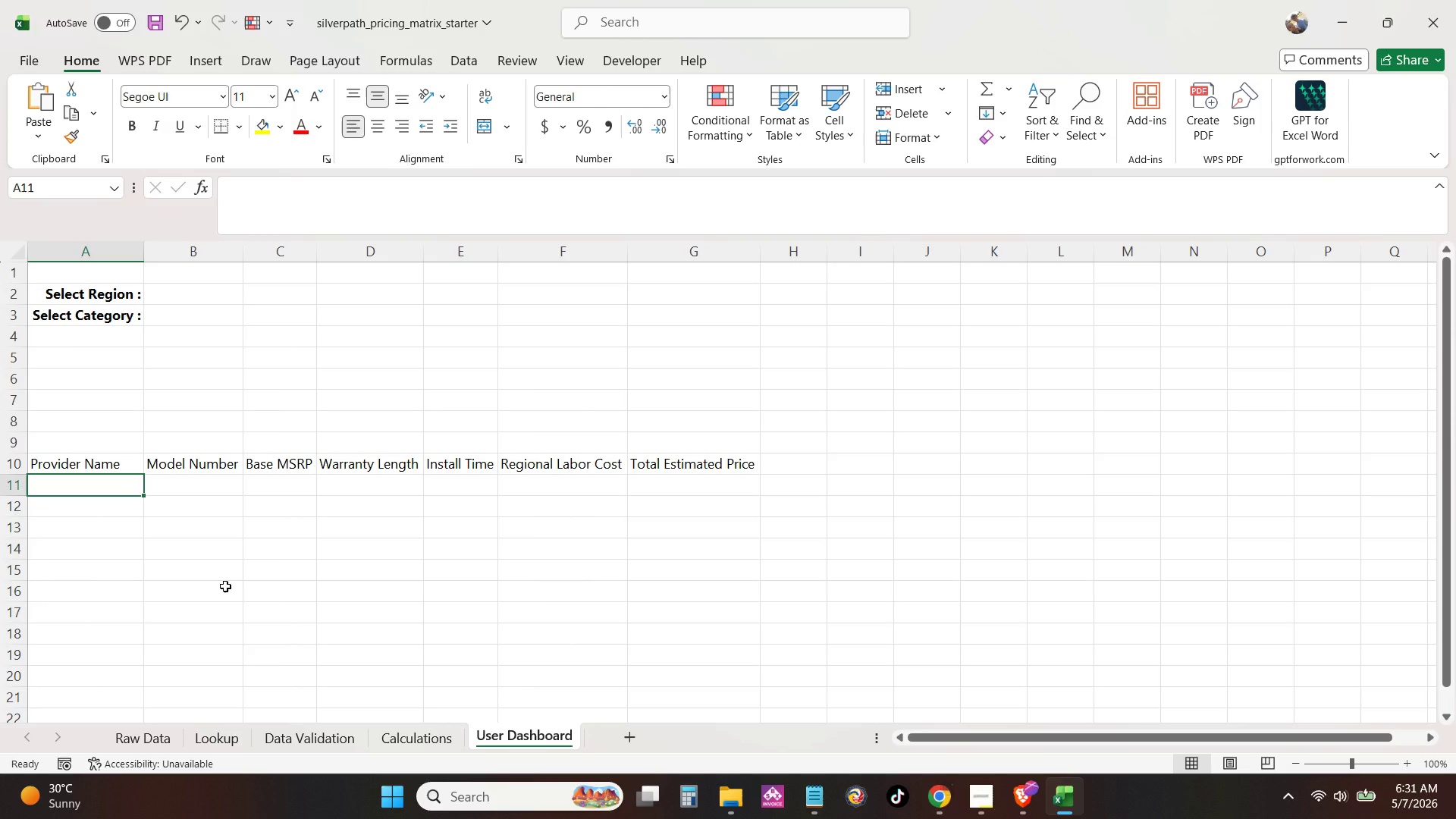 
wait(6.95)
 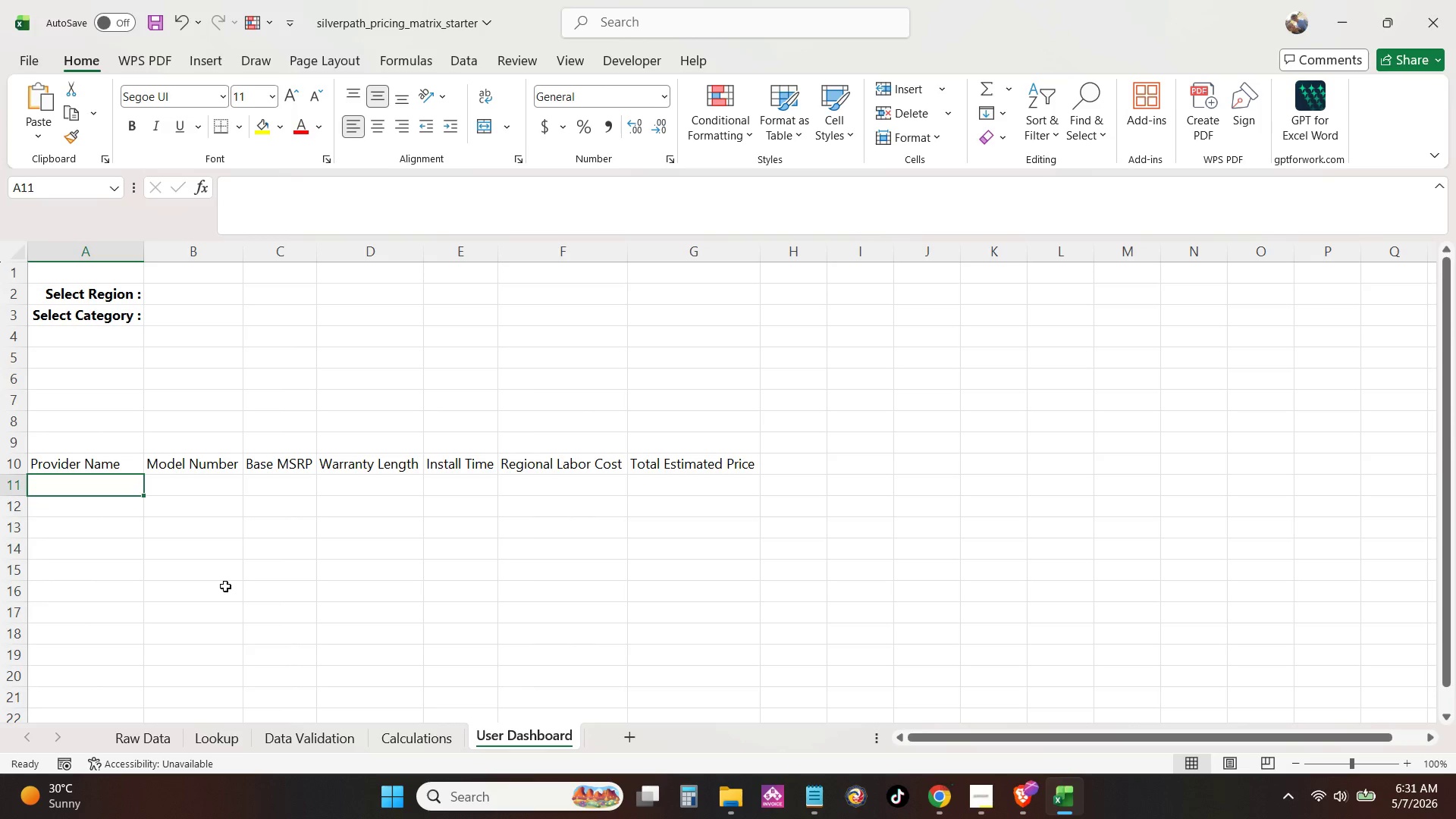 
type(=IFE)
key(Tab)
type(FIL)
key(Tab)
 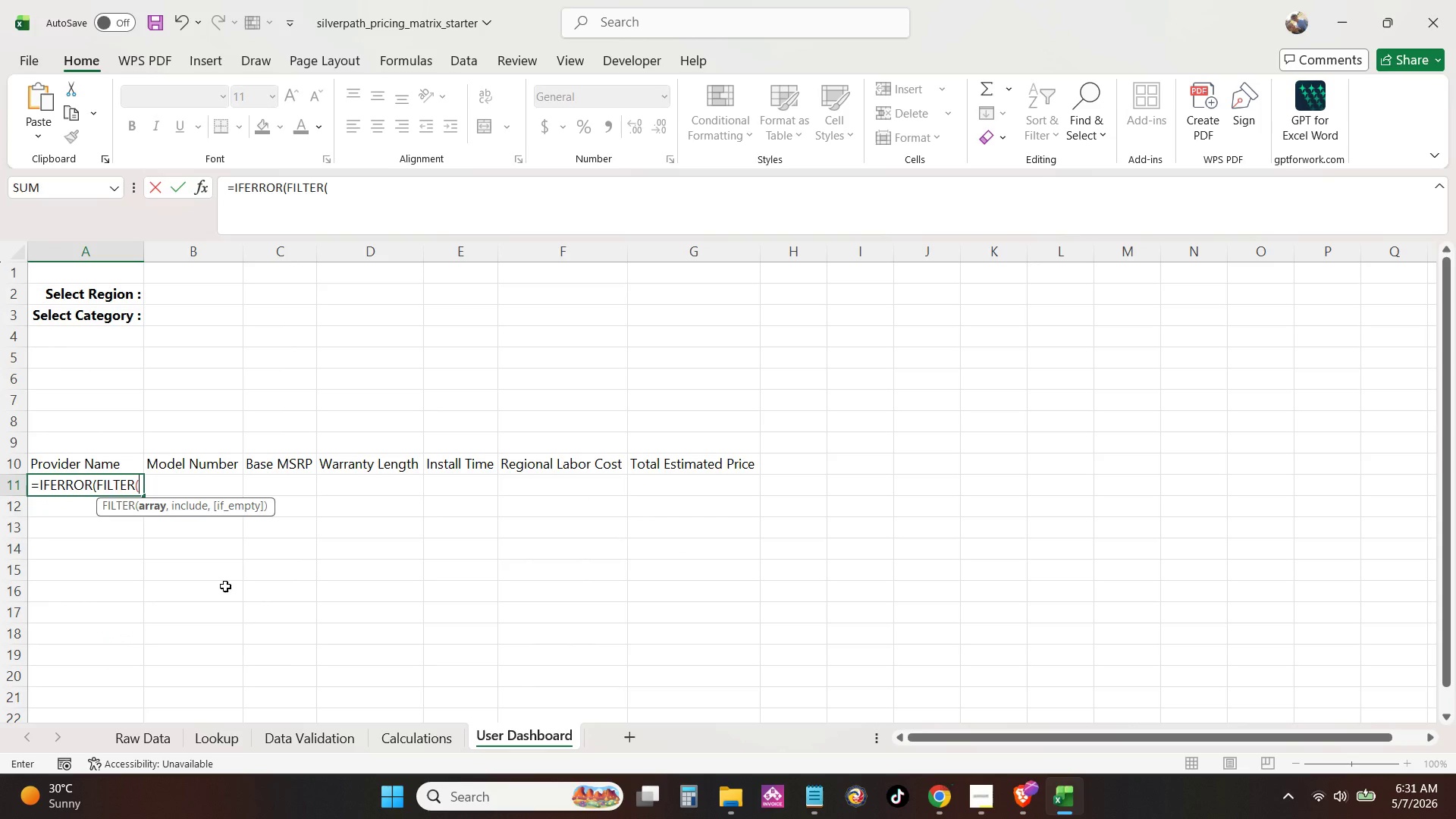 
wait(14.02)
 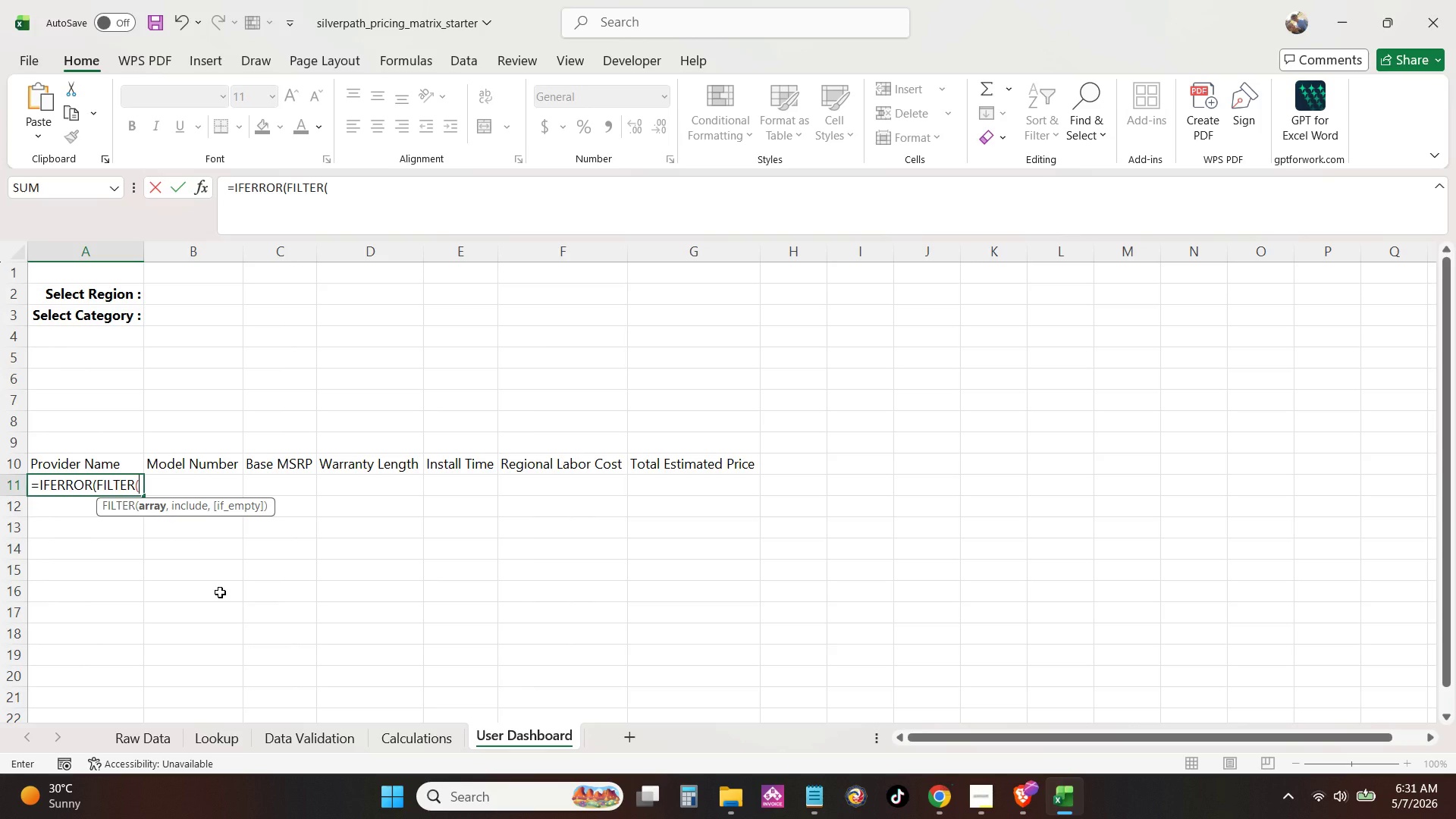 
left_click([153, 730])
 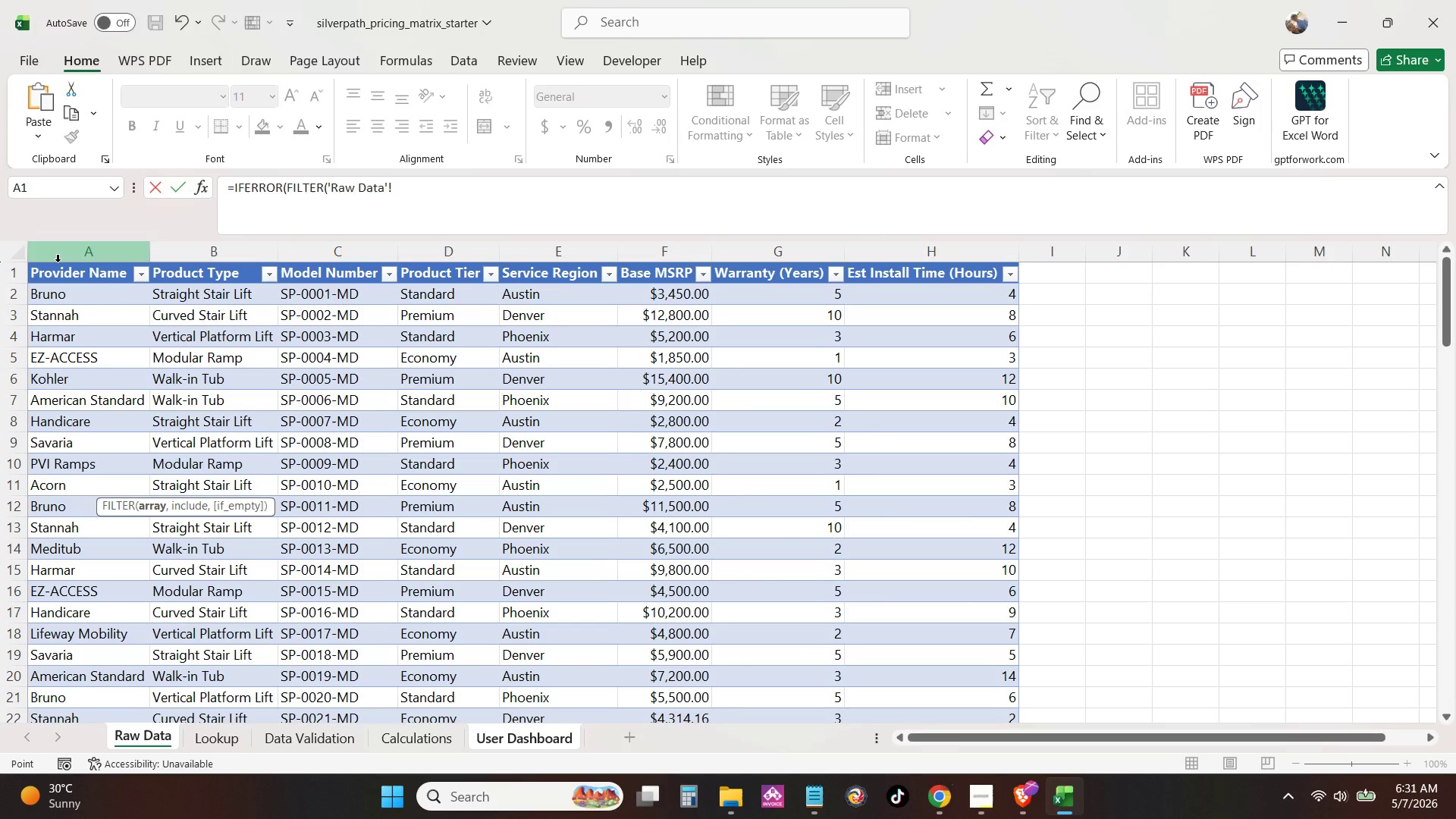 
wait(6.73)
 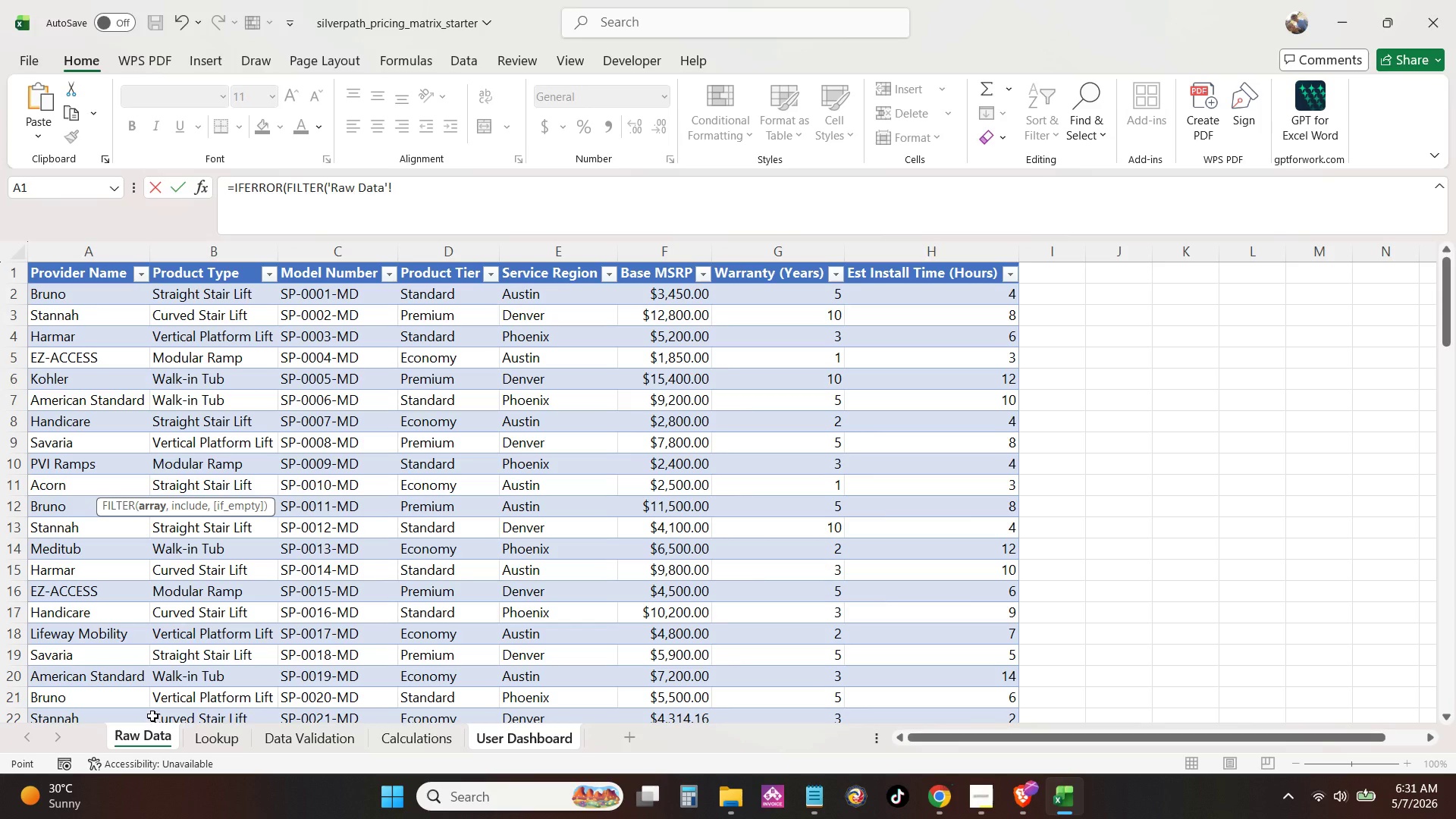 
left_click_drag(start_coordinate=[74, 259], to_coordinate=[701, 248])
 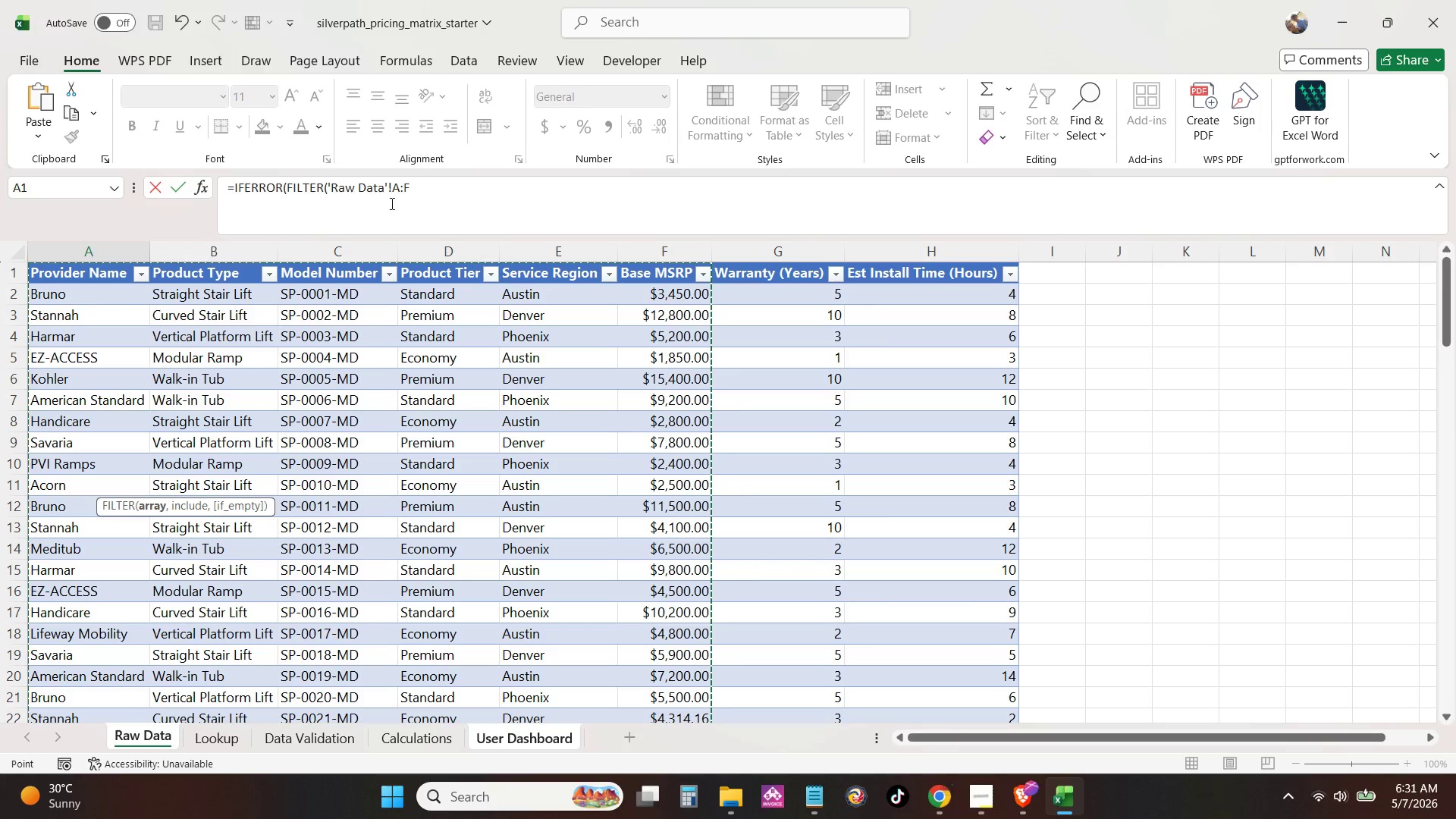 
left_click([436, 191])
 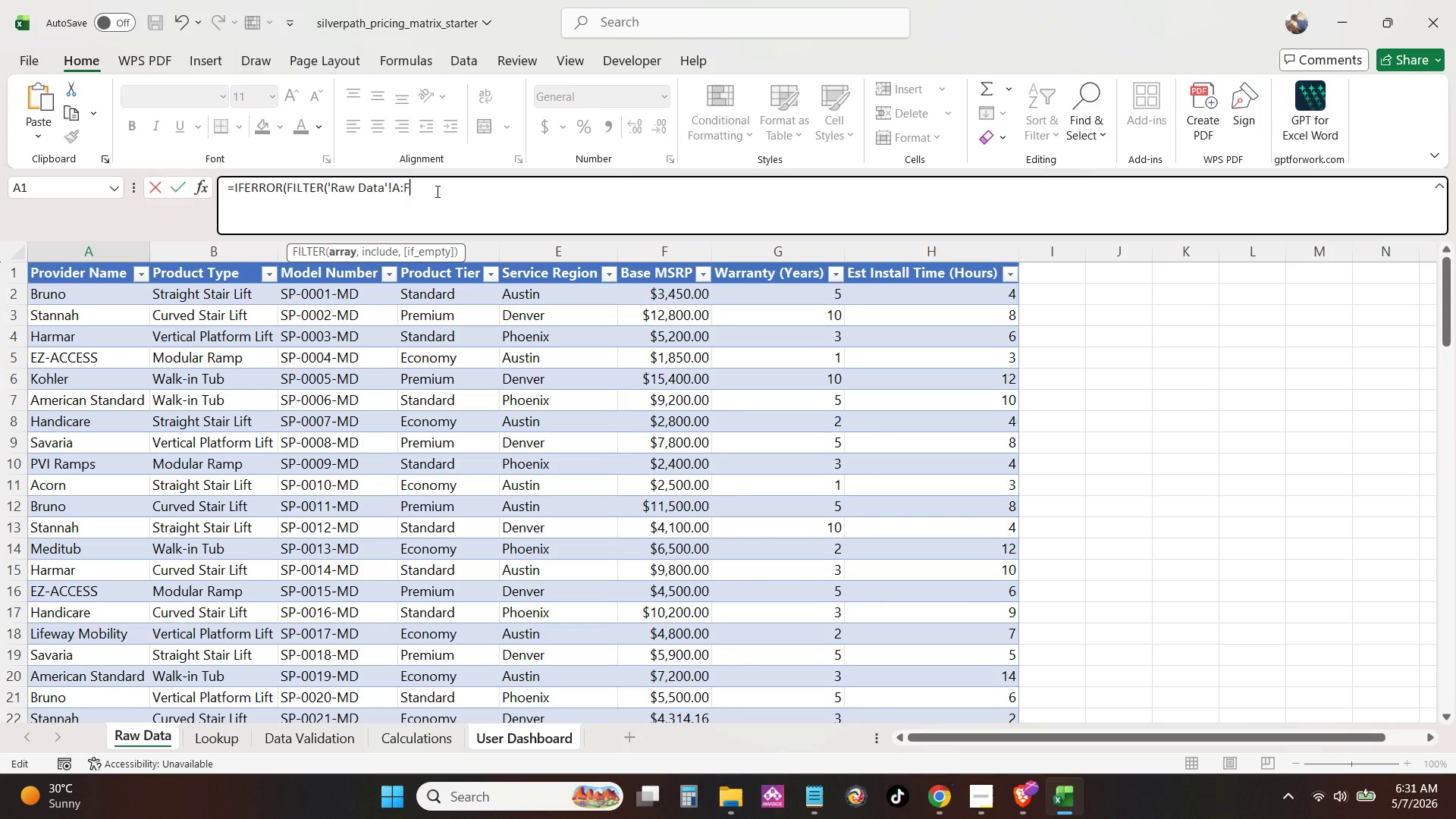 
key(Comma)
 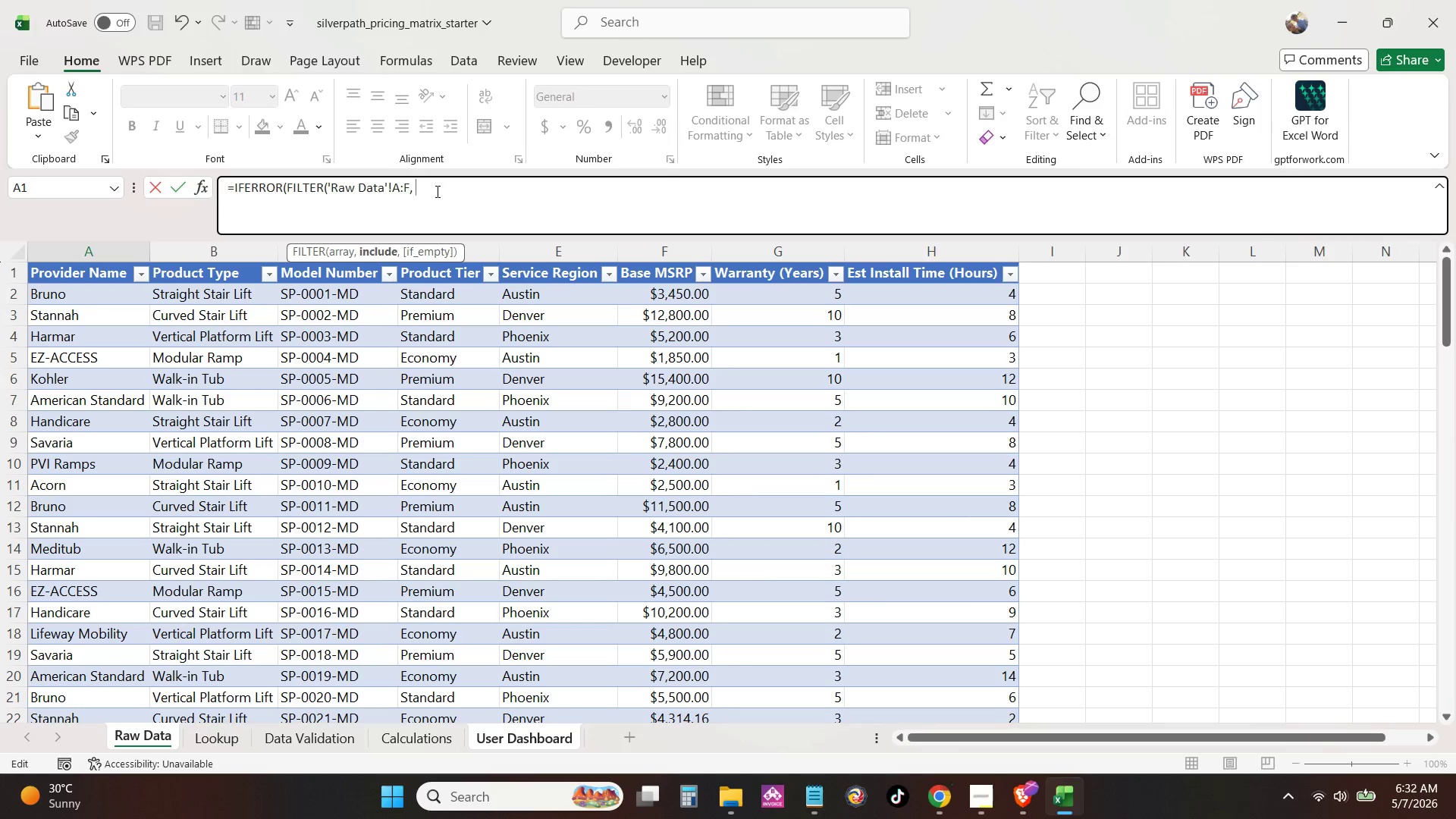 
key(Space)
 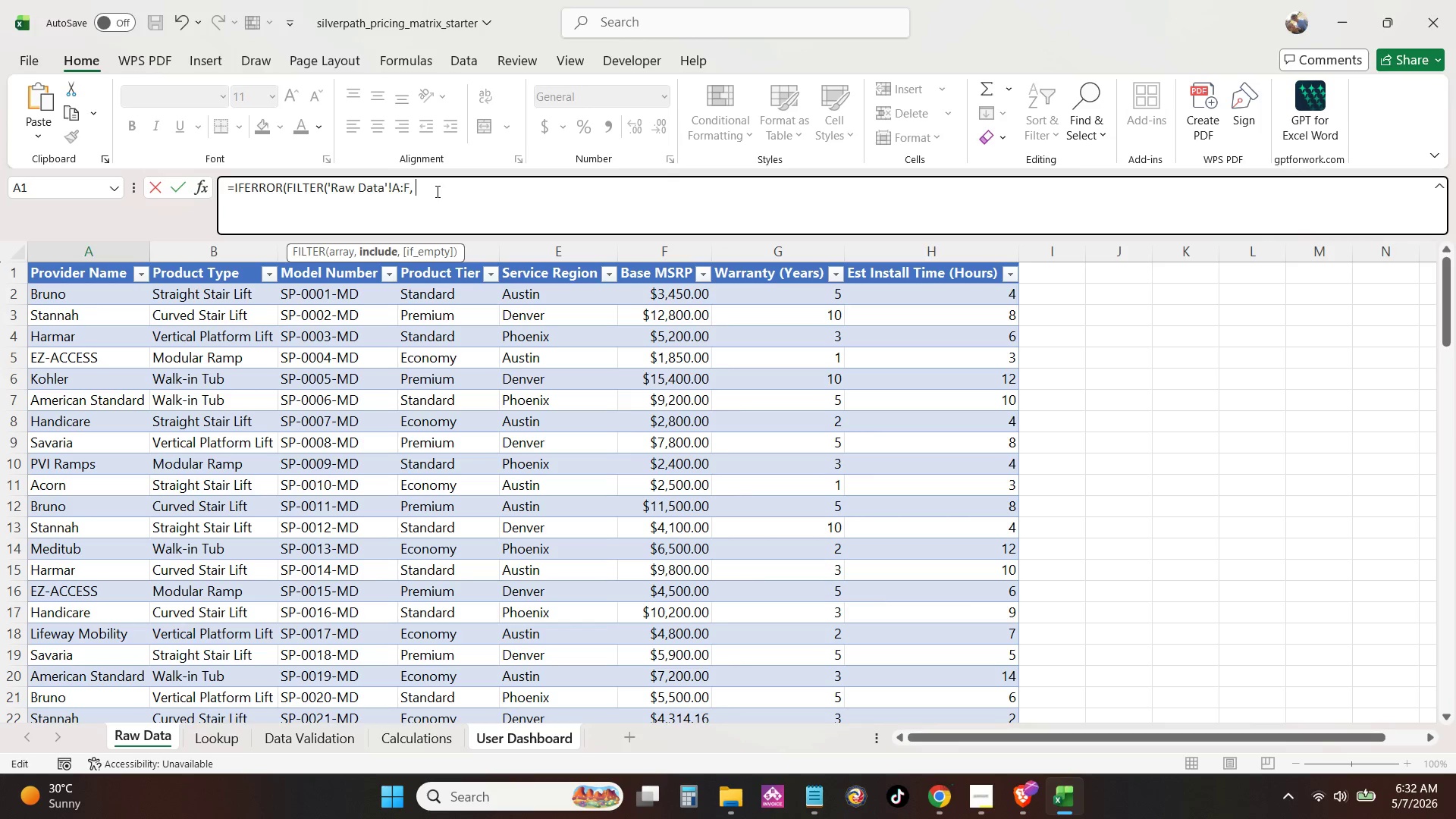 
hold_key(key=ShiftLeft, duration=0.64)
 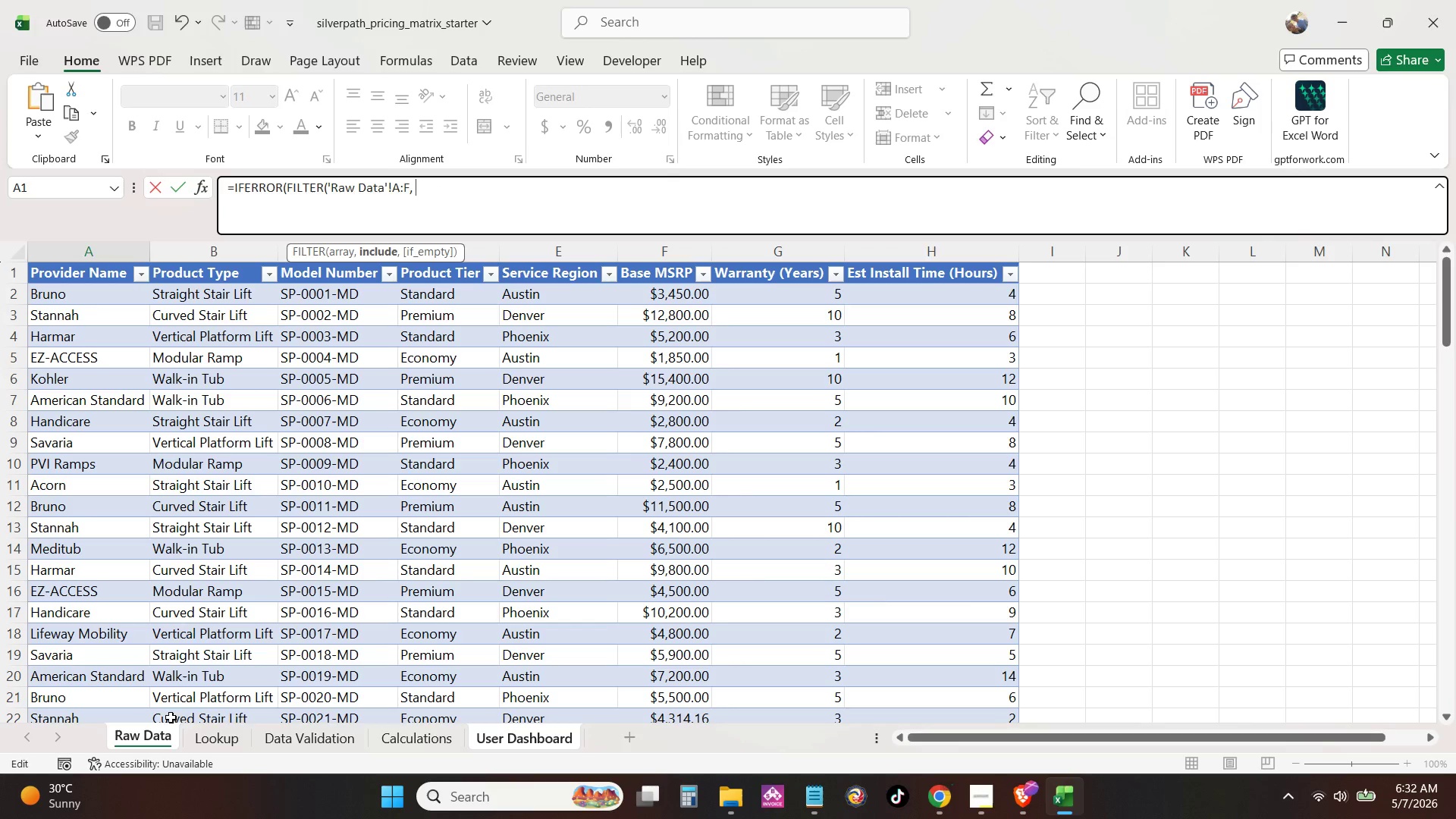 
left_click([165, 733])
 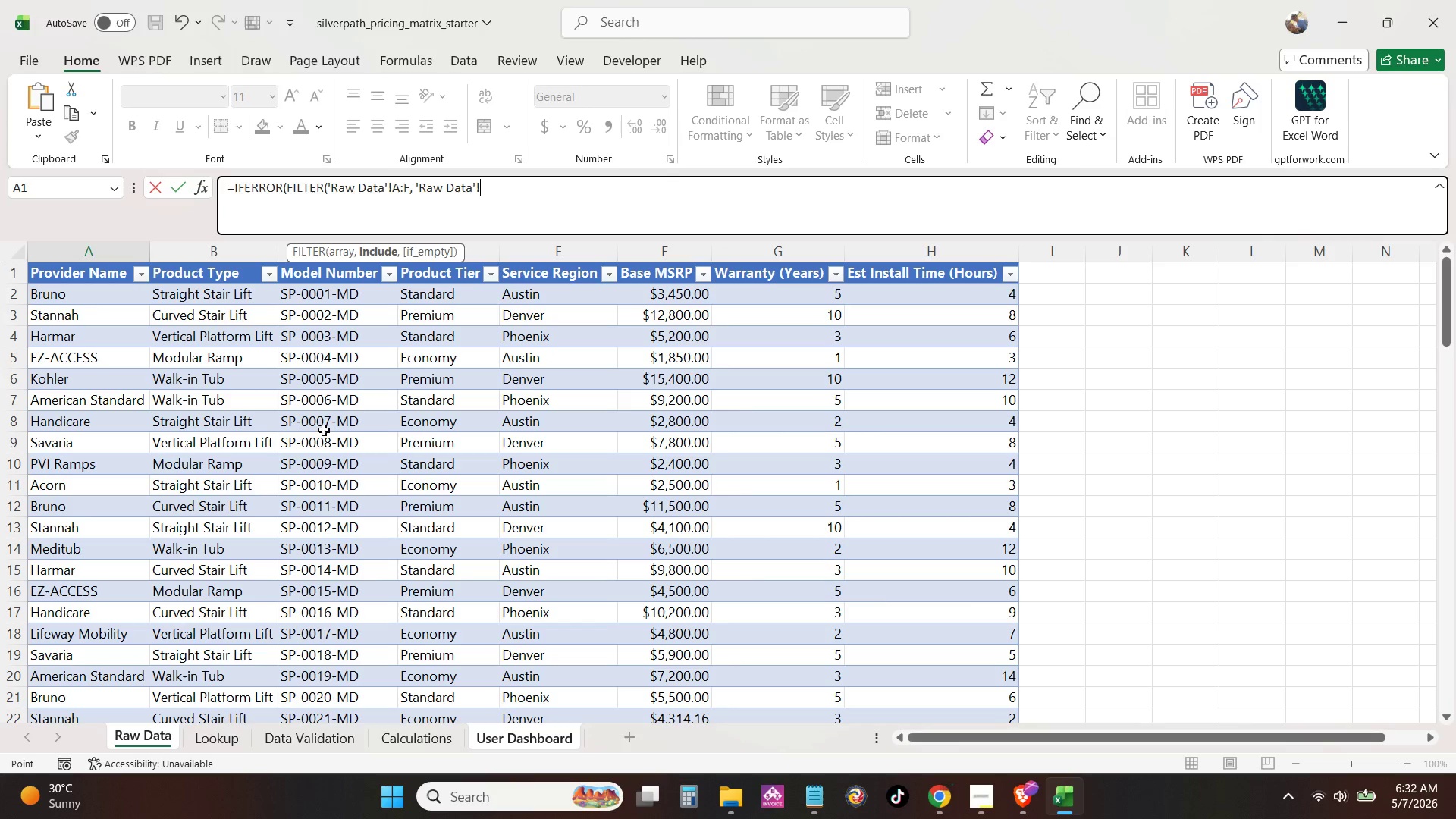 
left_click([201, 253])
 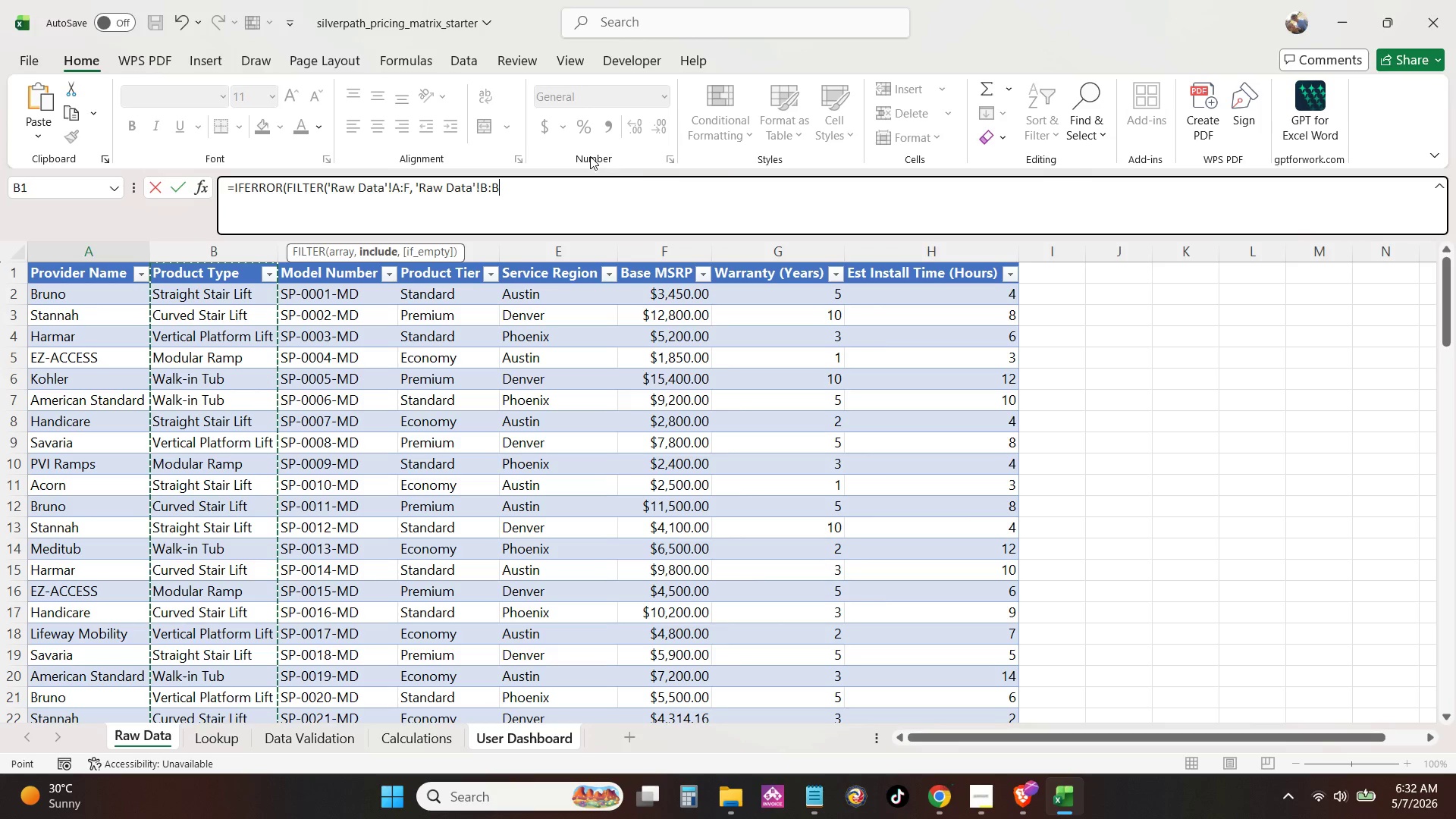 
key(Space)
 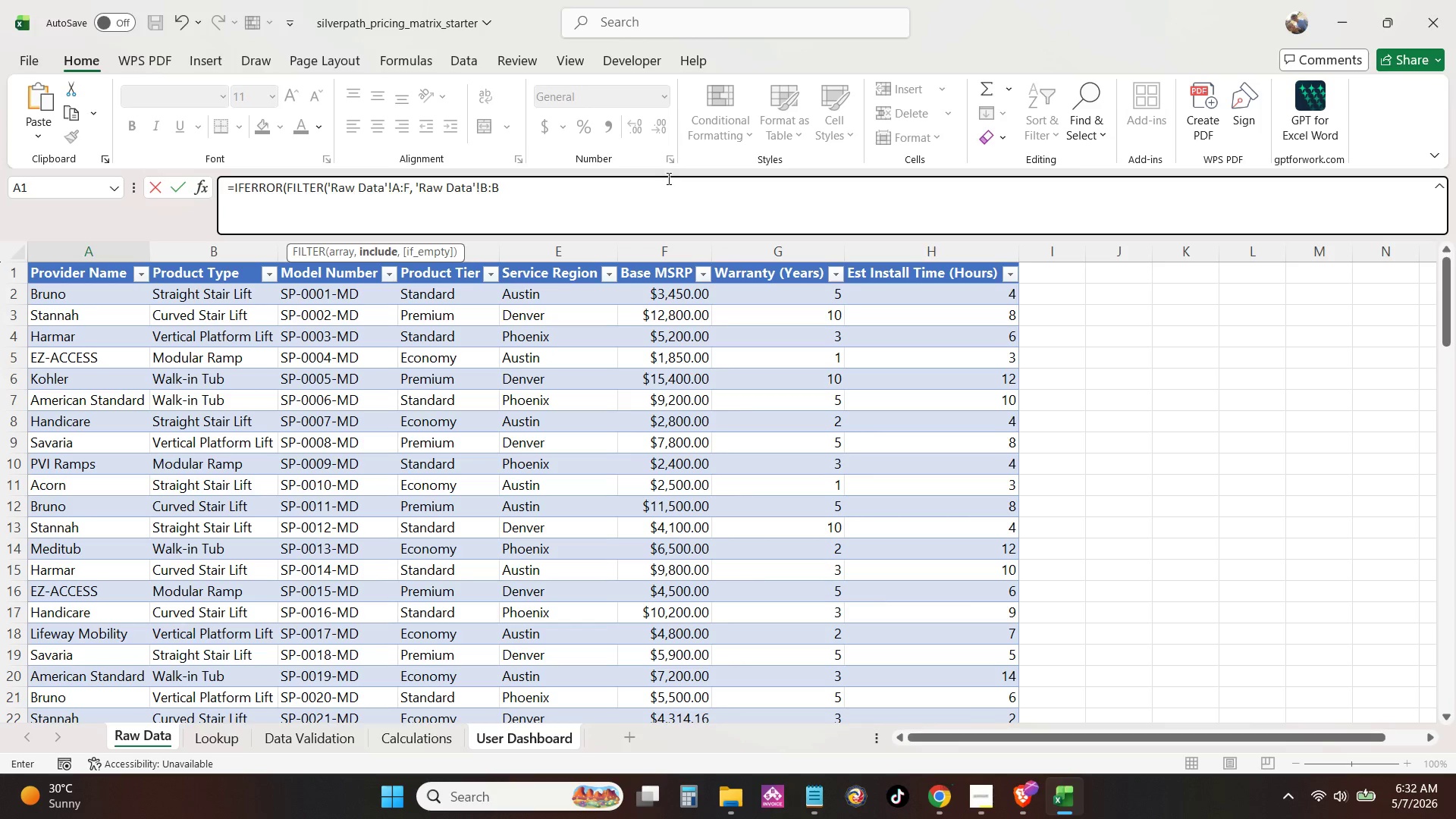 
key(Equal)
 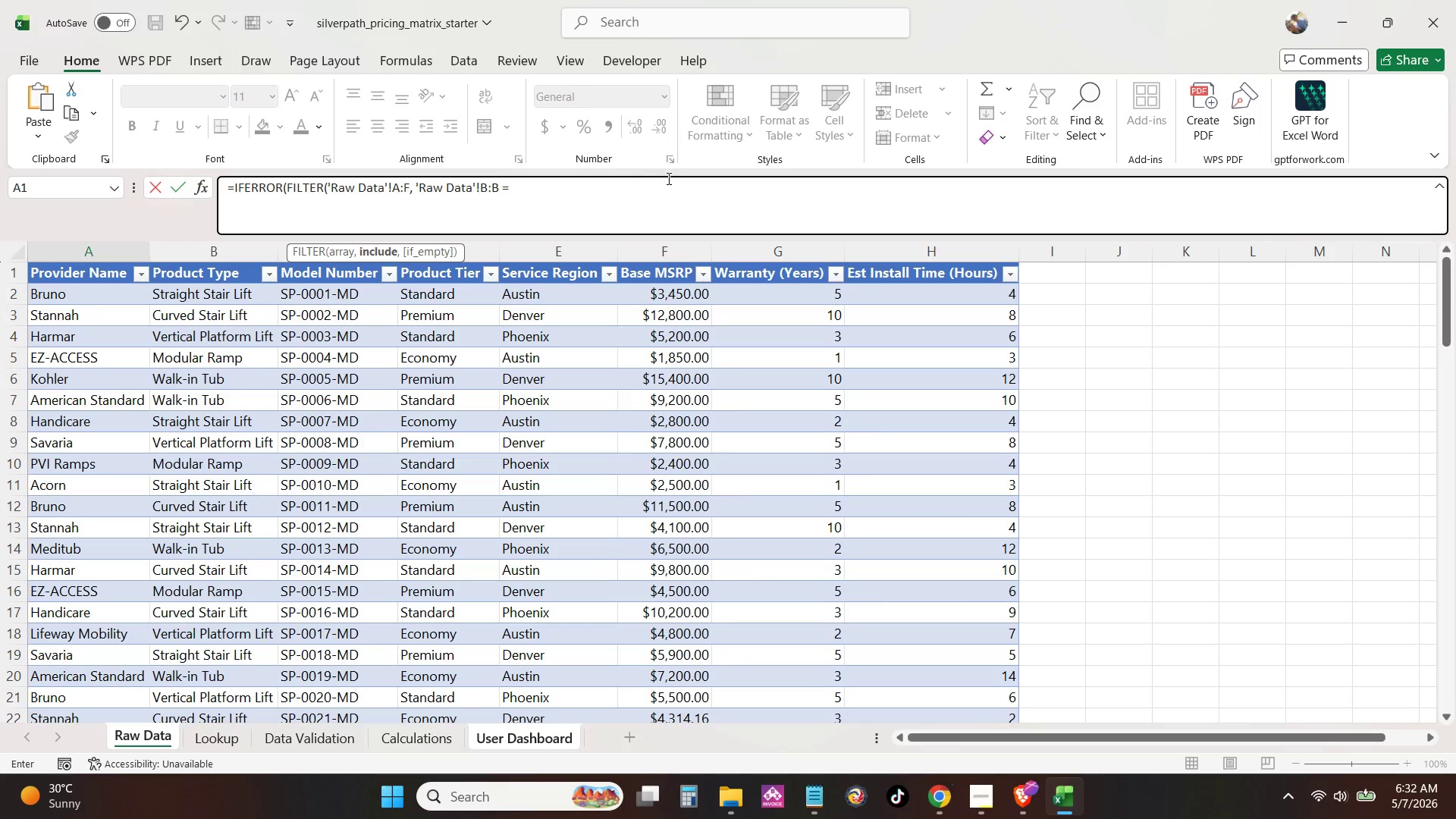 
key(Space)
 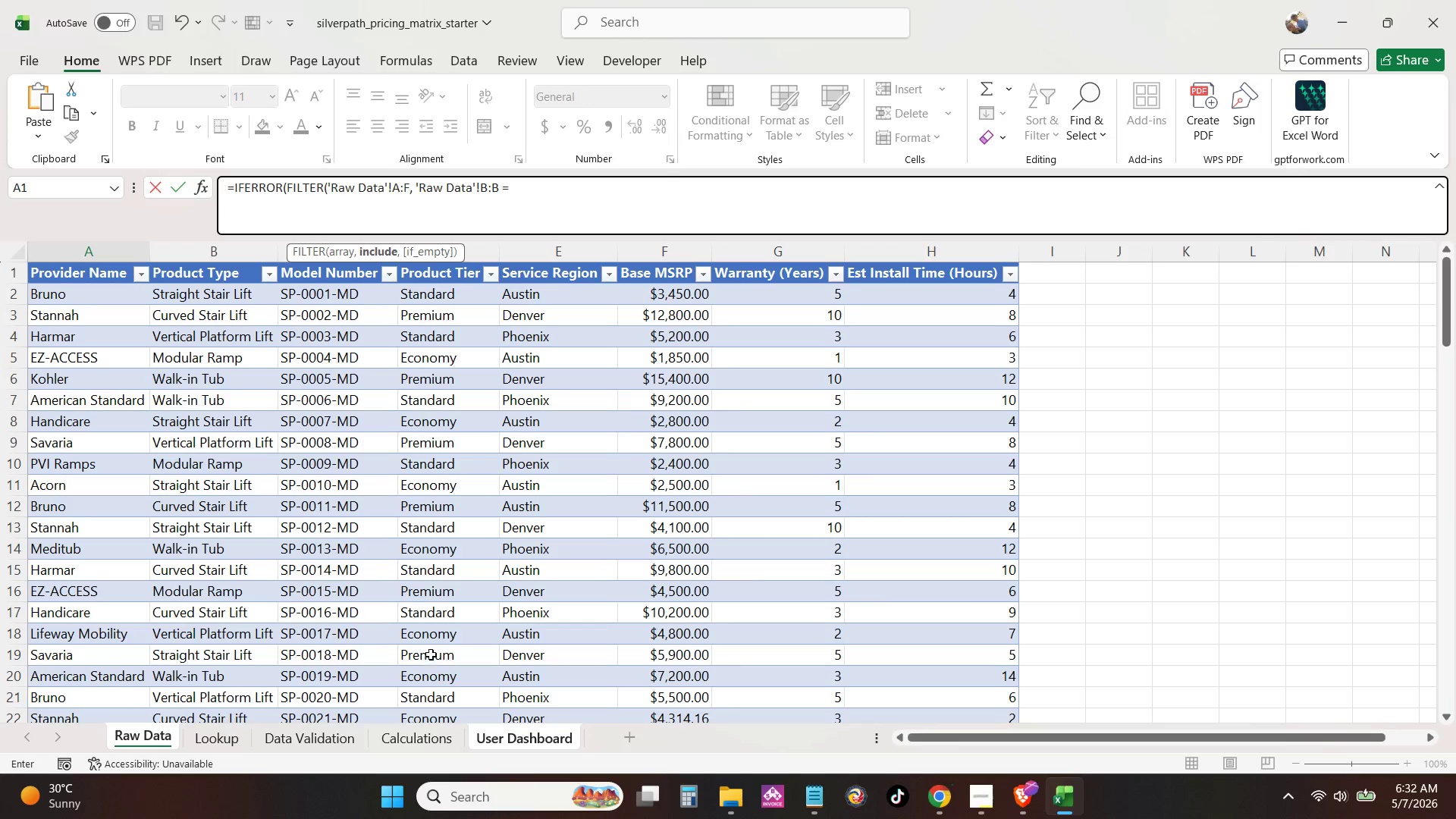 
key(Shift+B)
 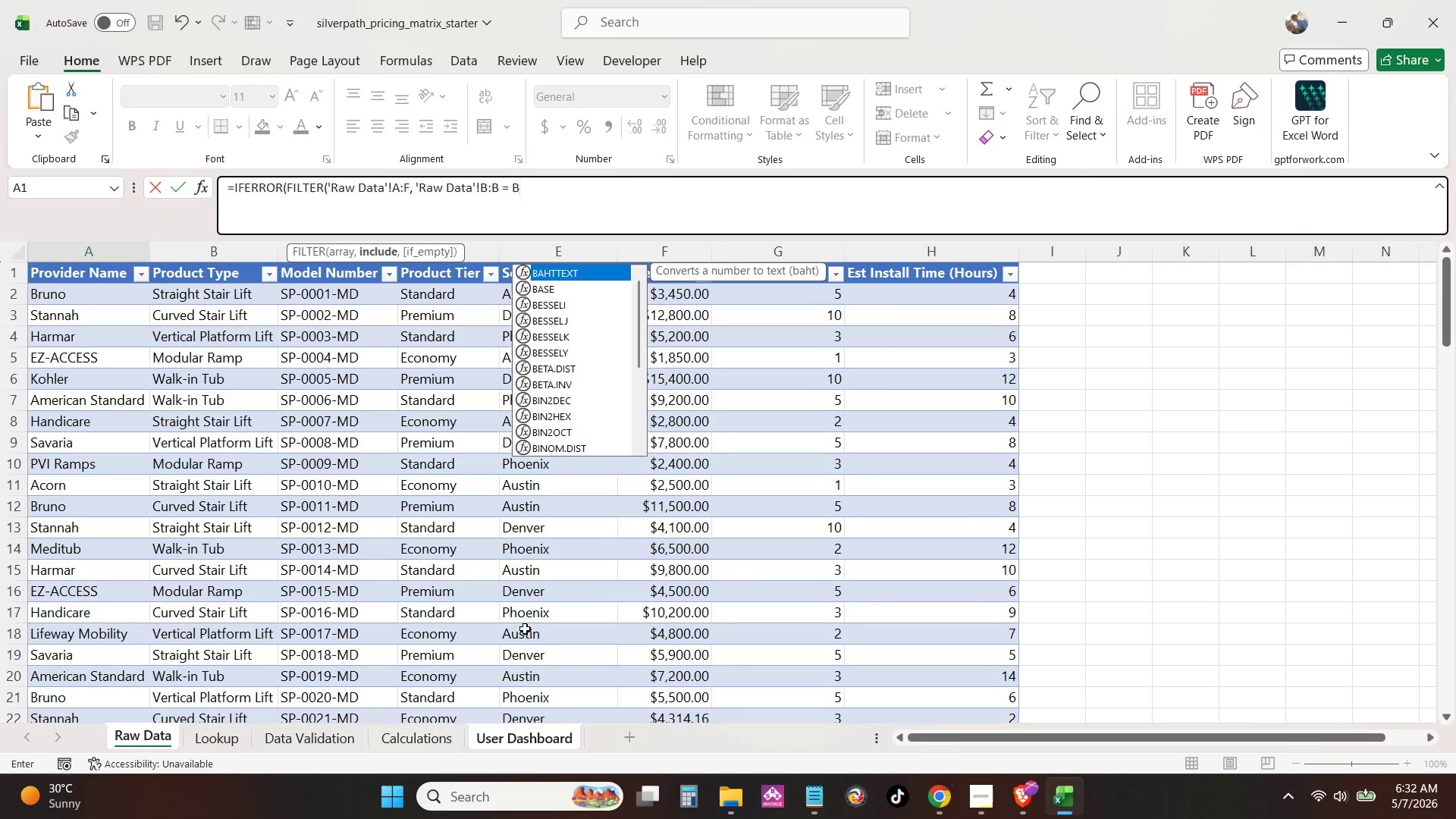 
type(3), S)
key(Backspace)
type("Select a Categpr)
key(Backspace)
key(Backspace)
type(ory"))
 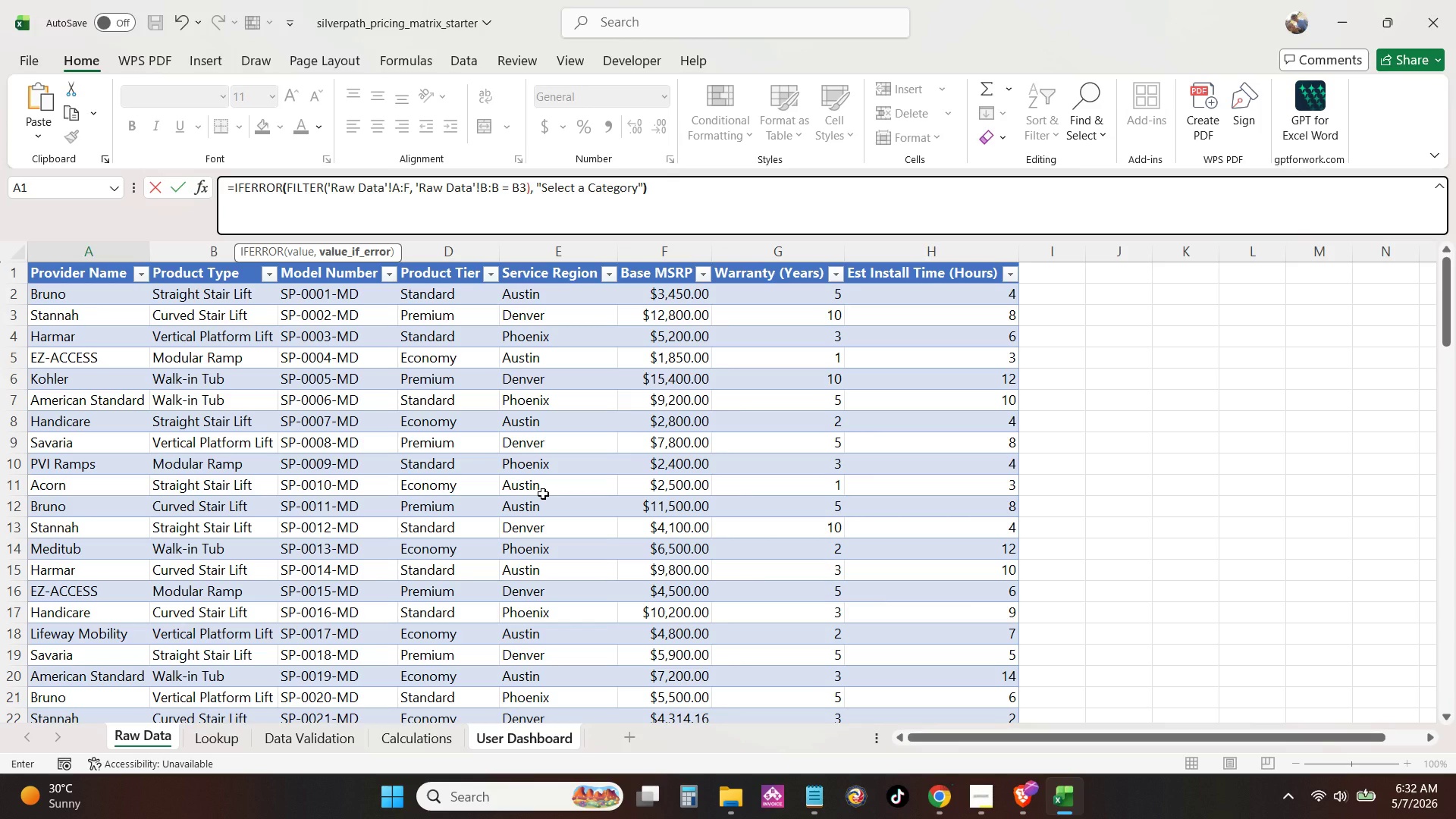 
key(Enter)
 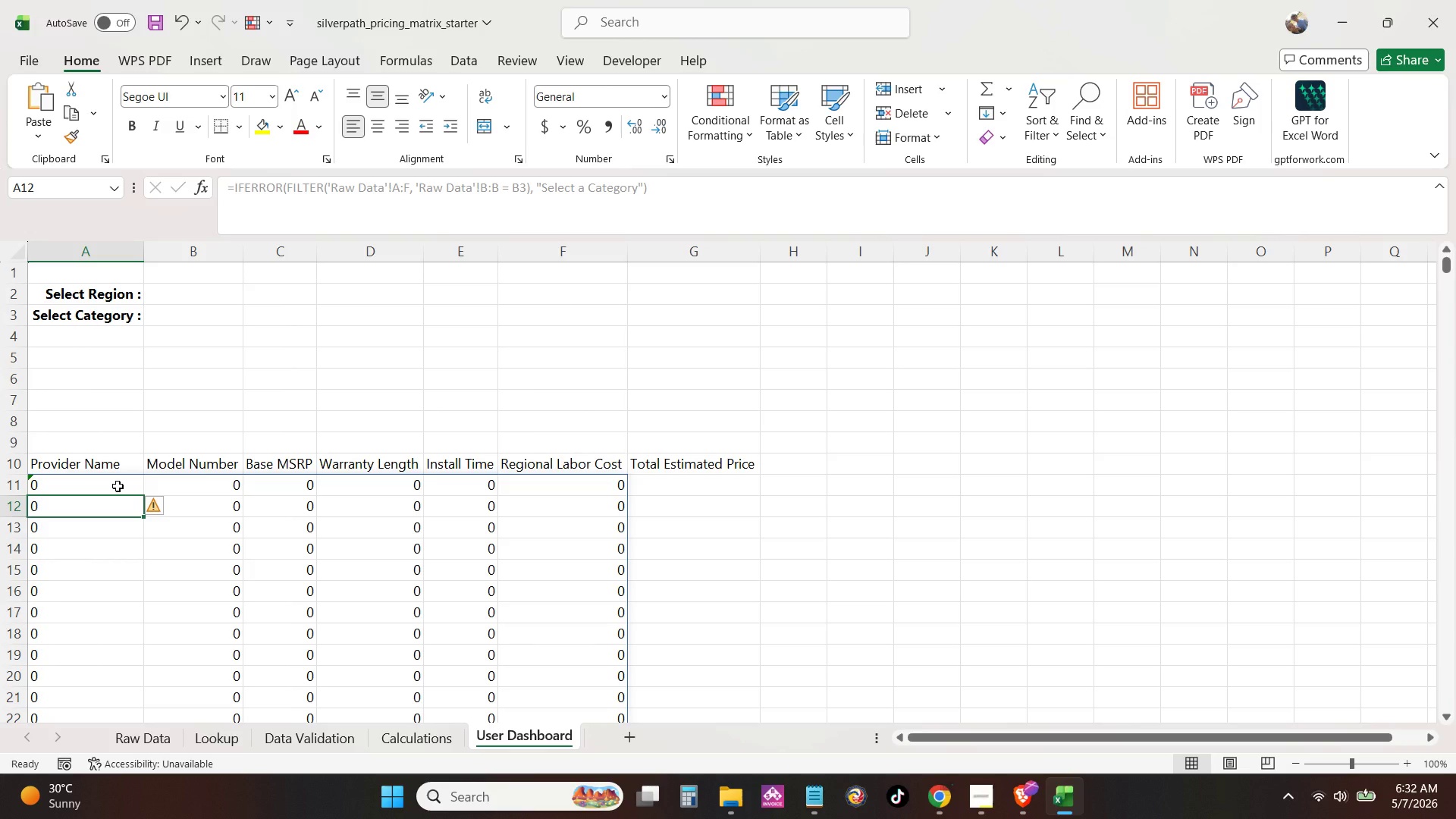 
wait(5.05)
 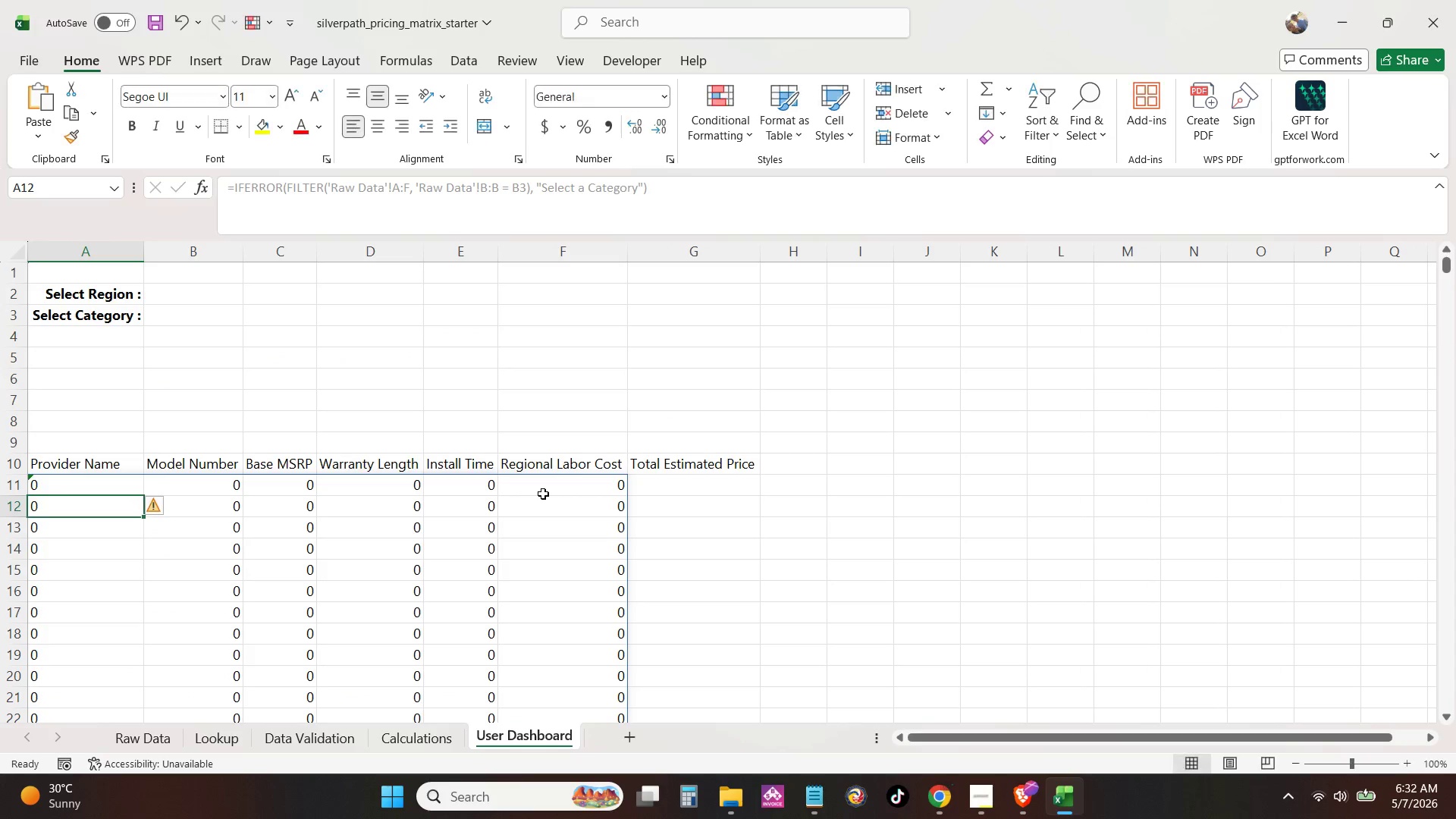 
left_click([116, 487])
 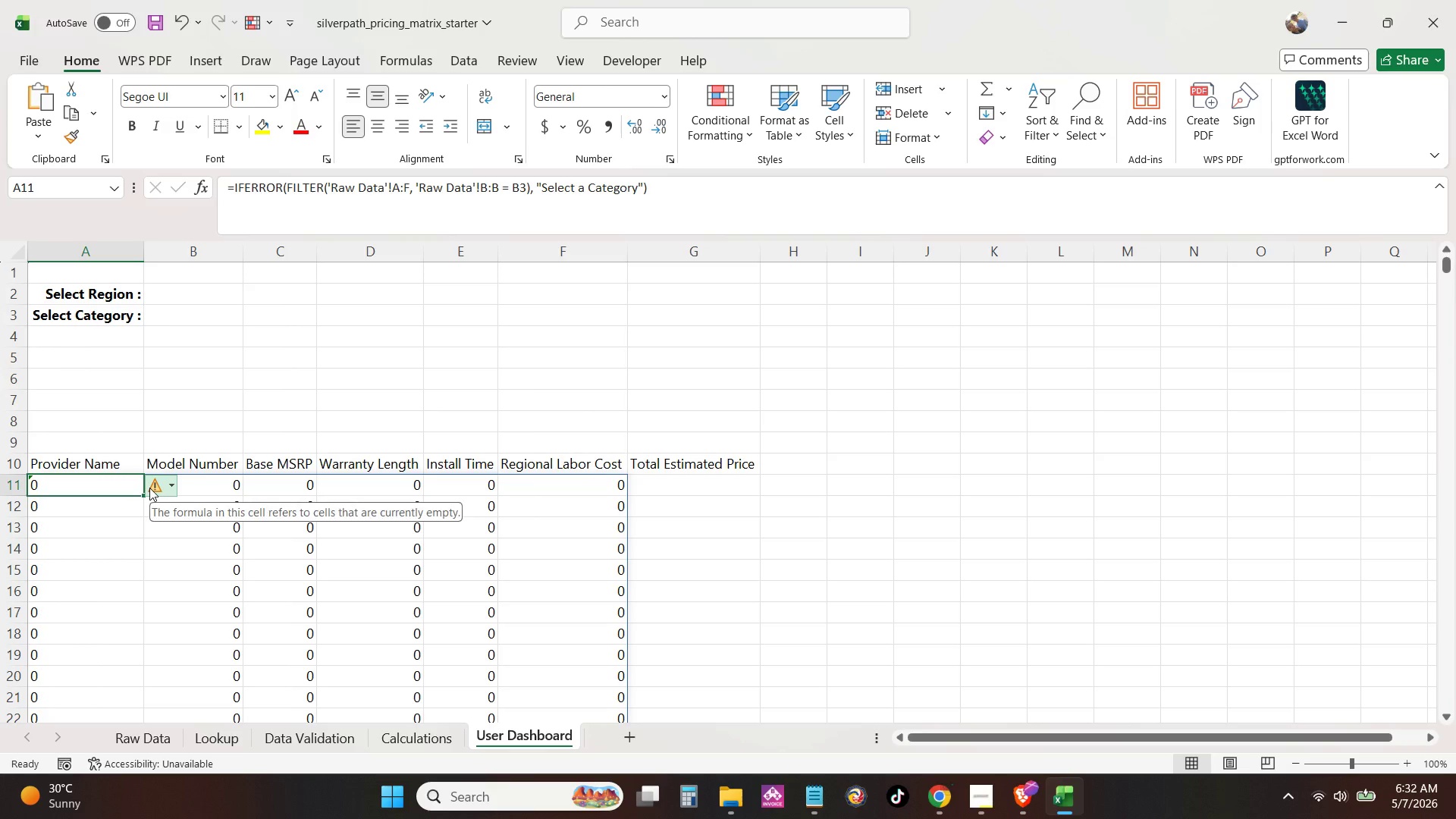 
left_click([149, 488])
 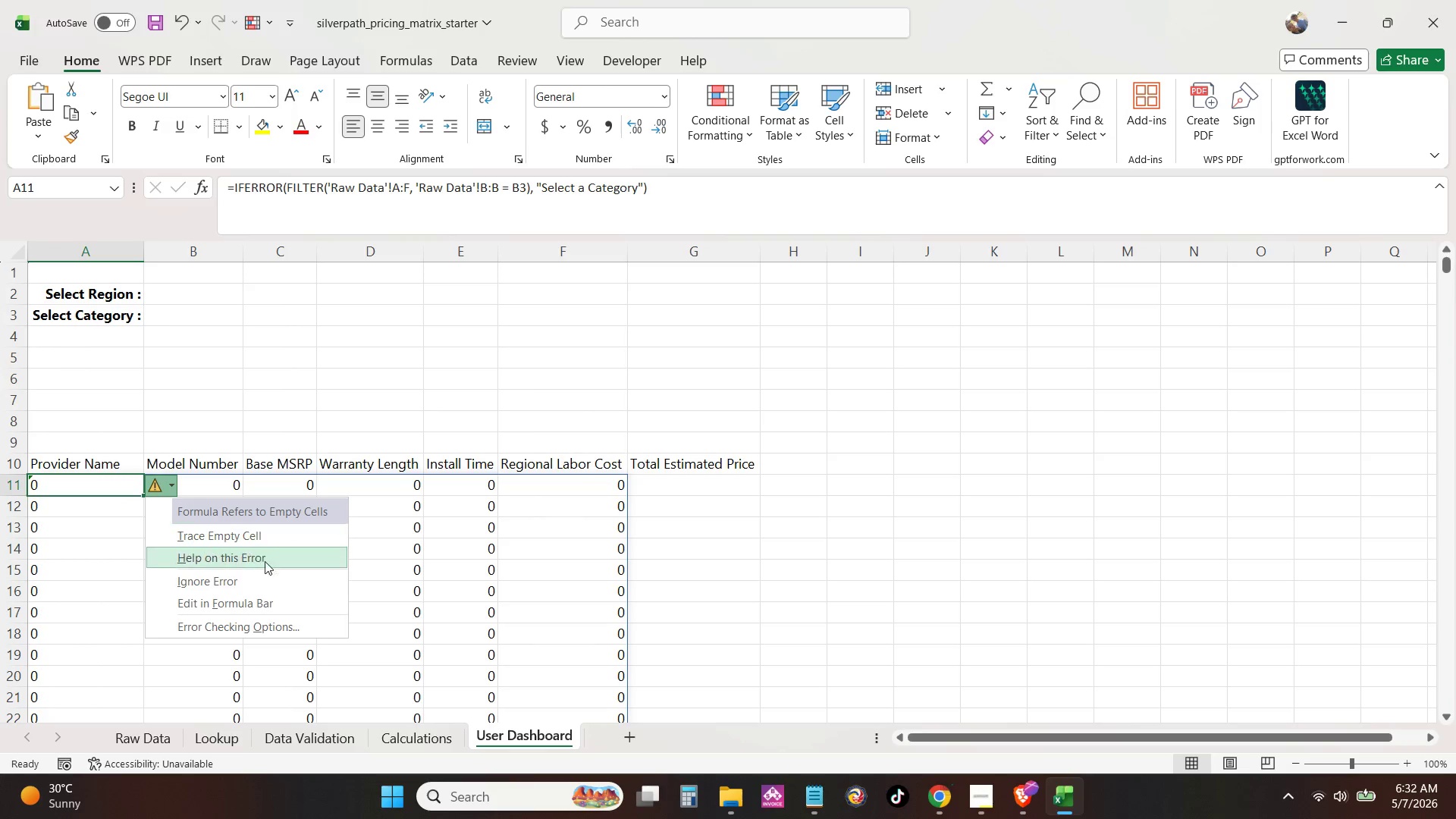 
left_click([271, 576])
 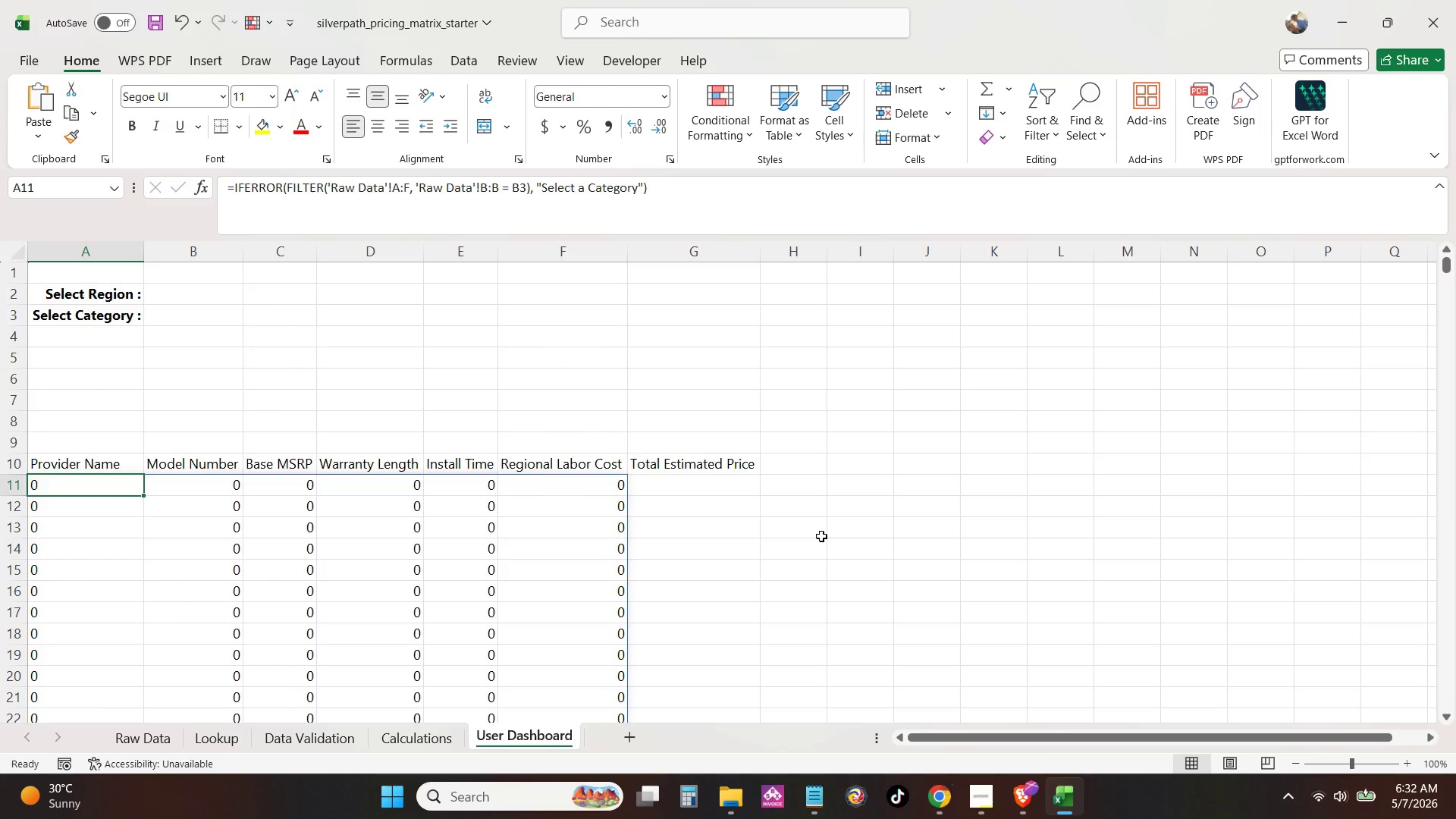 
scroll: coordinate [777, 530], scroll_direction: up, amount: 2.0
 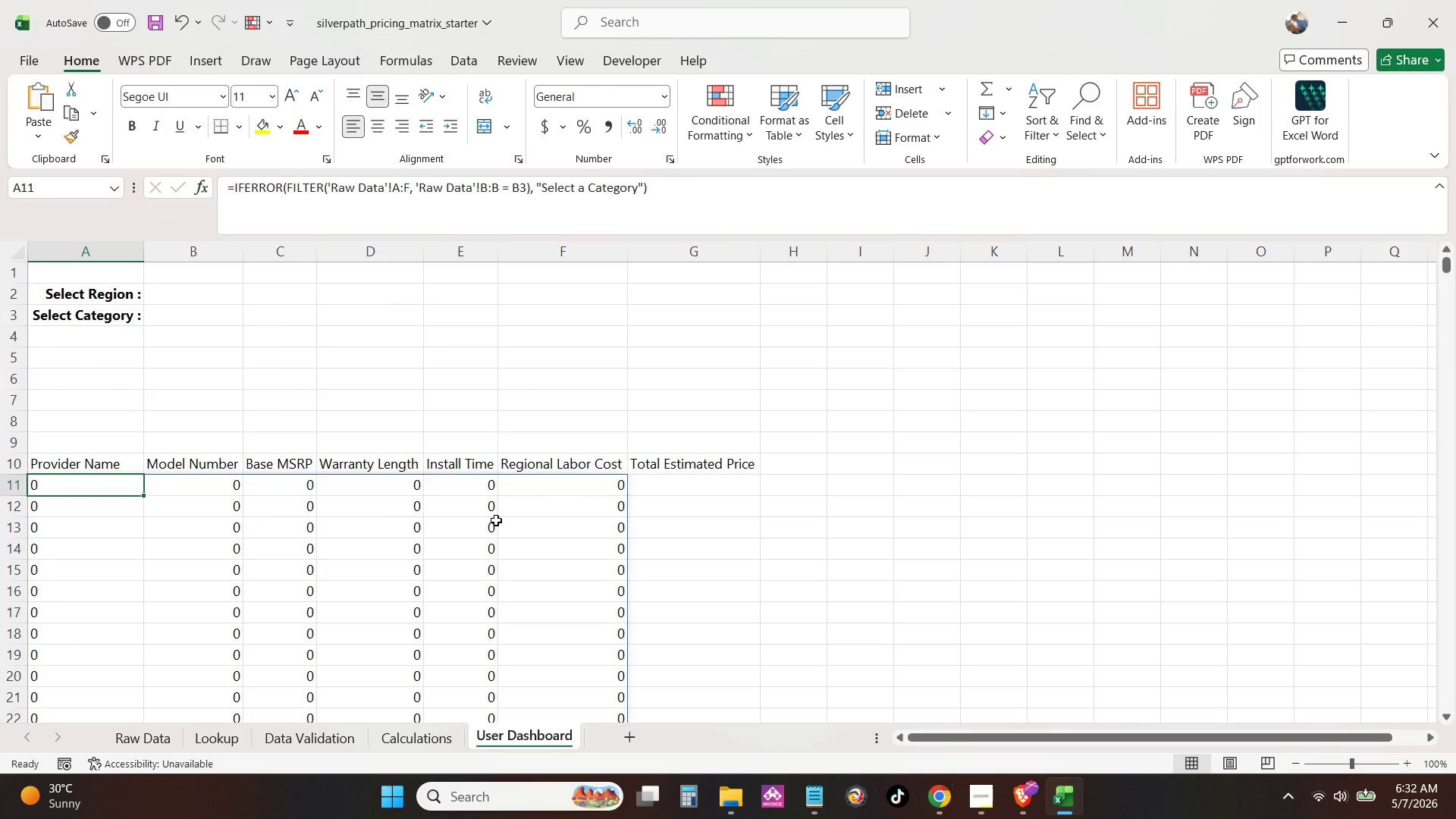 
left_click([496, 520])
 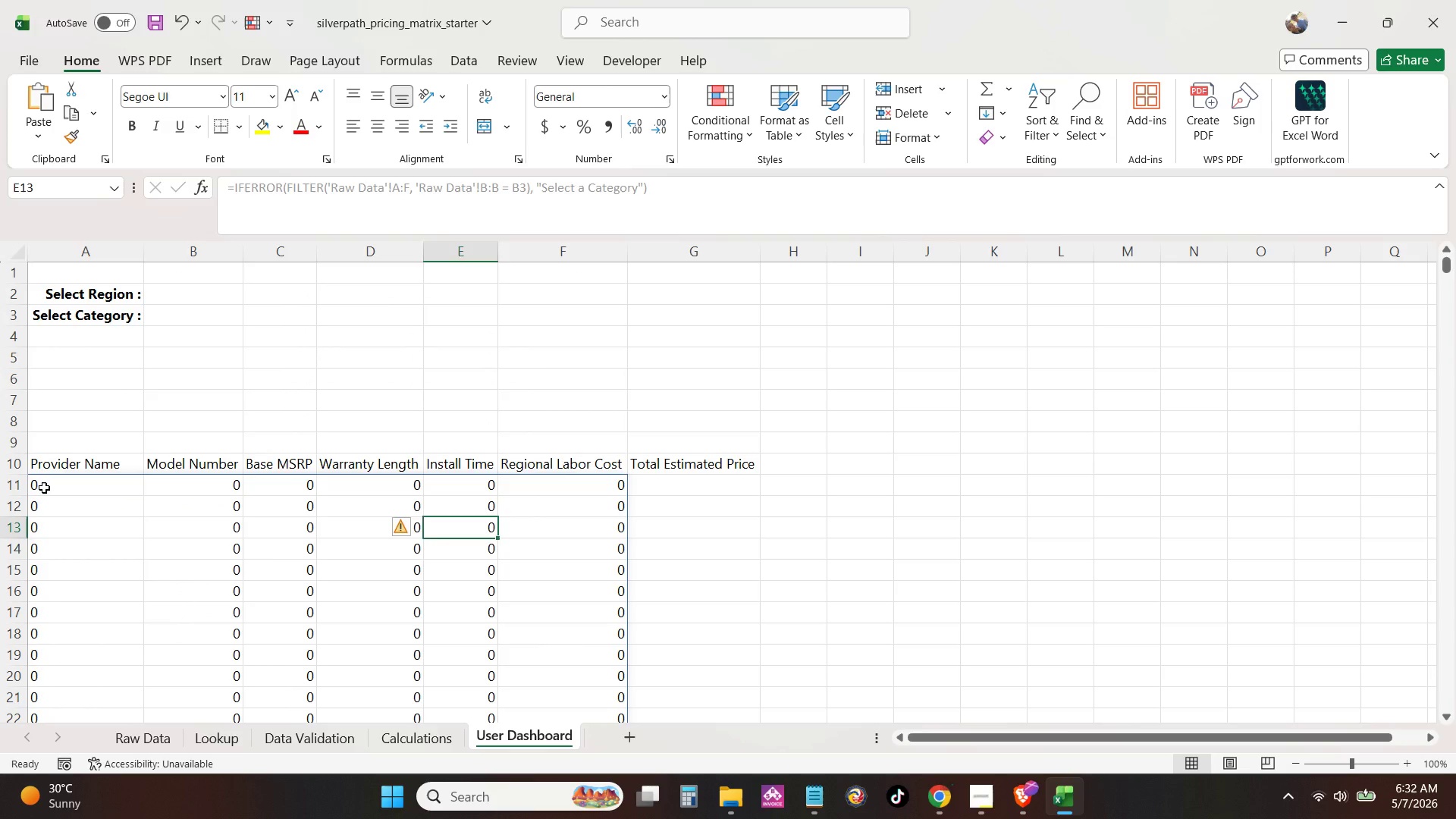 
left_click([44, 488])
 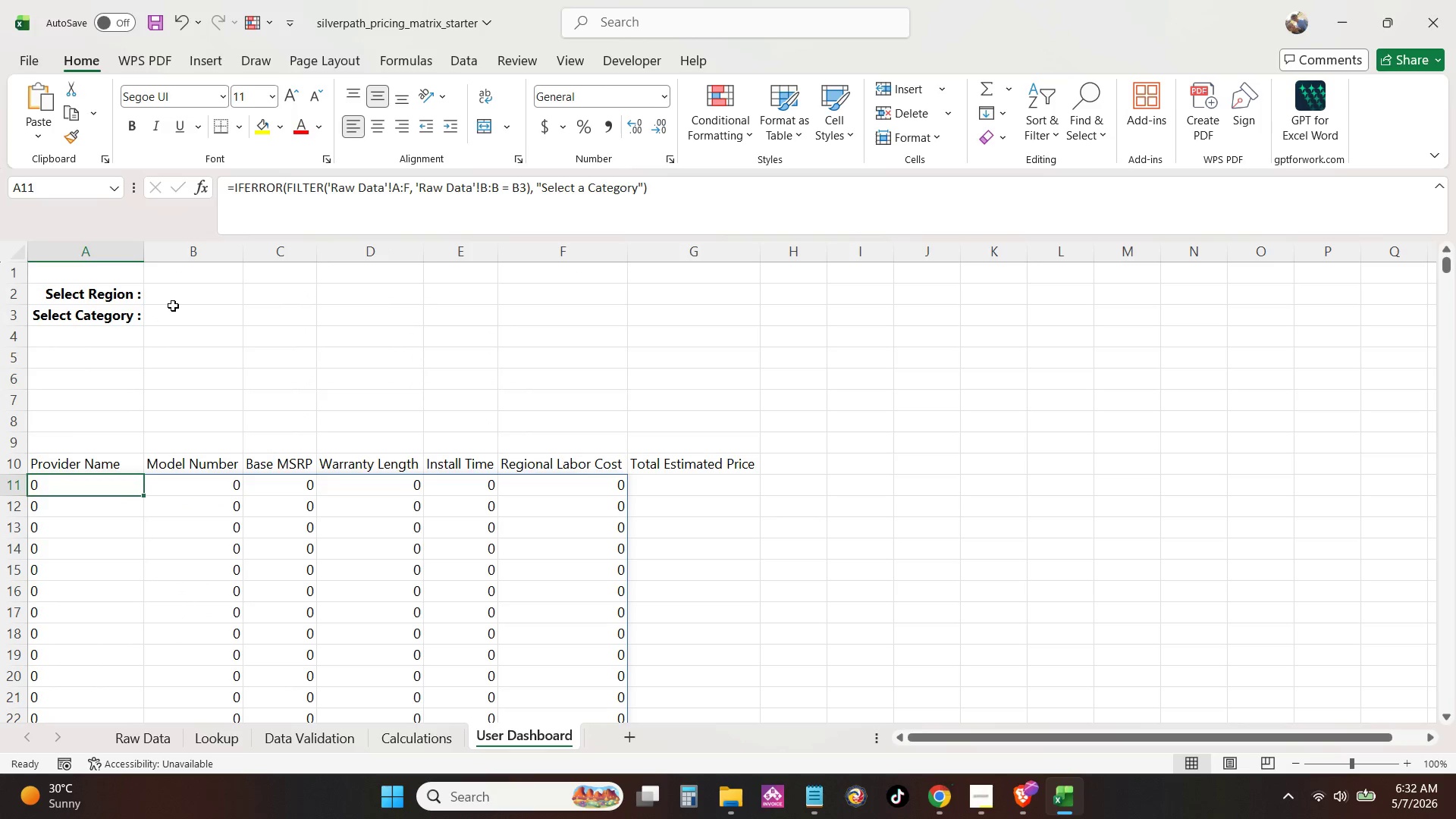 
left_click([173, 305])
 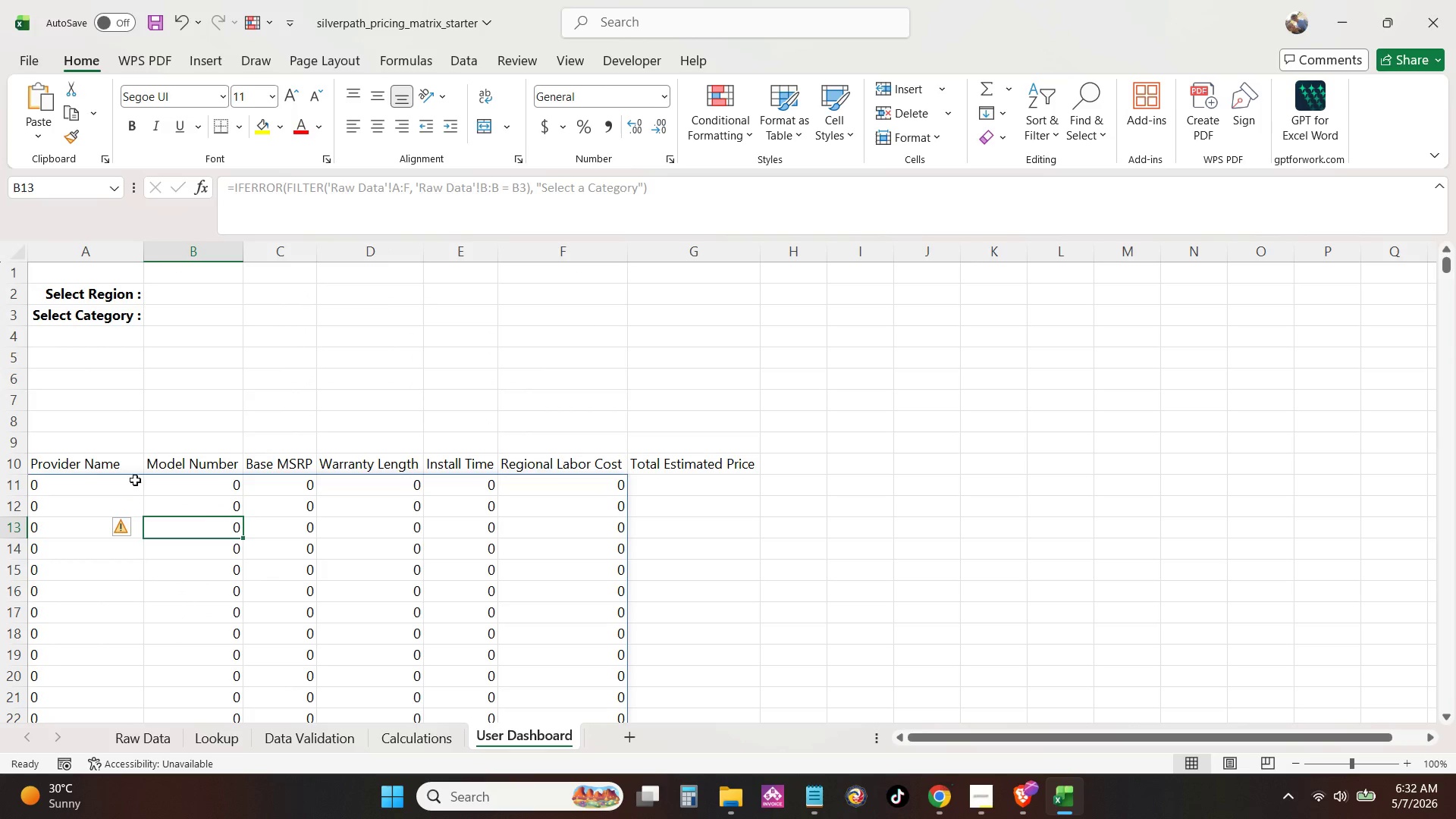 
double_click([74, 463])
 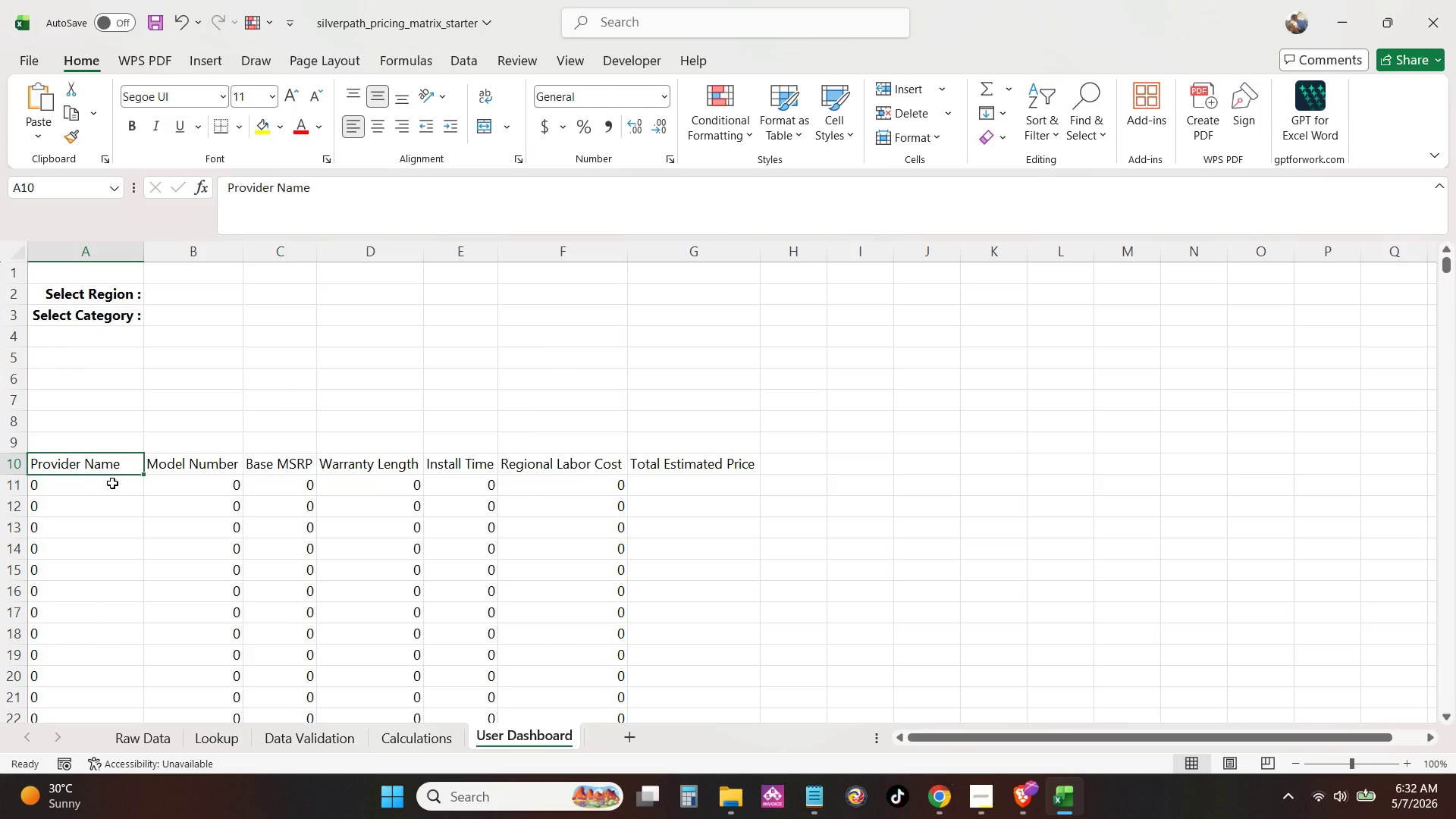 
triple_click([112, 483])
 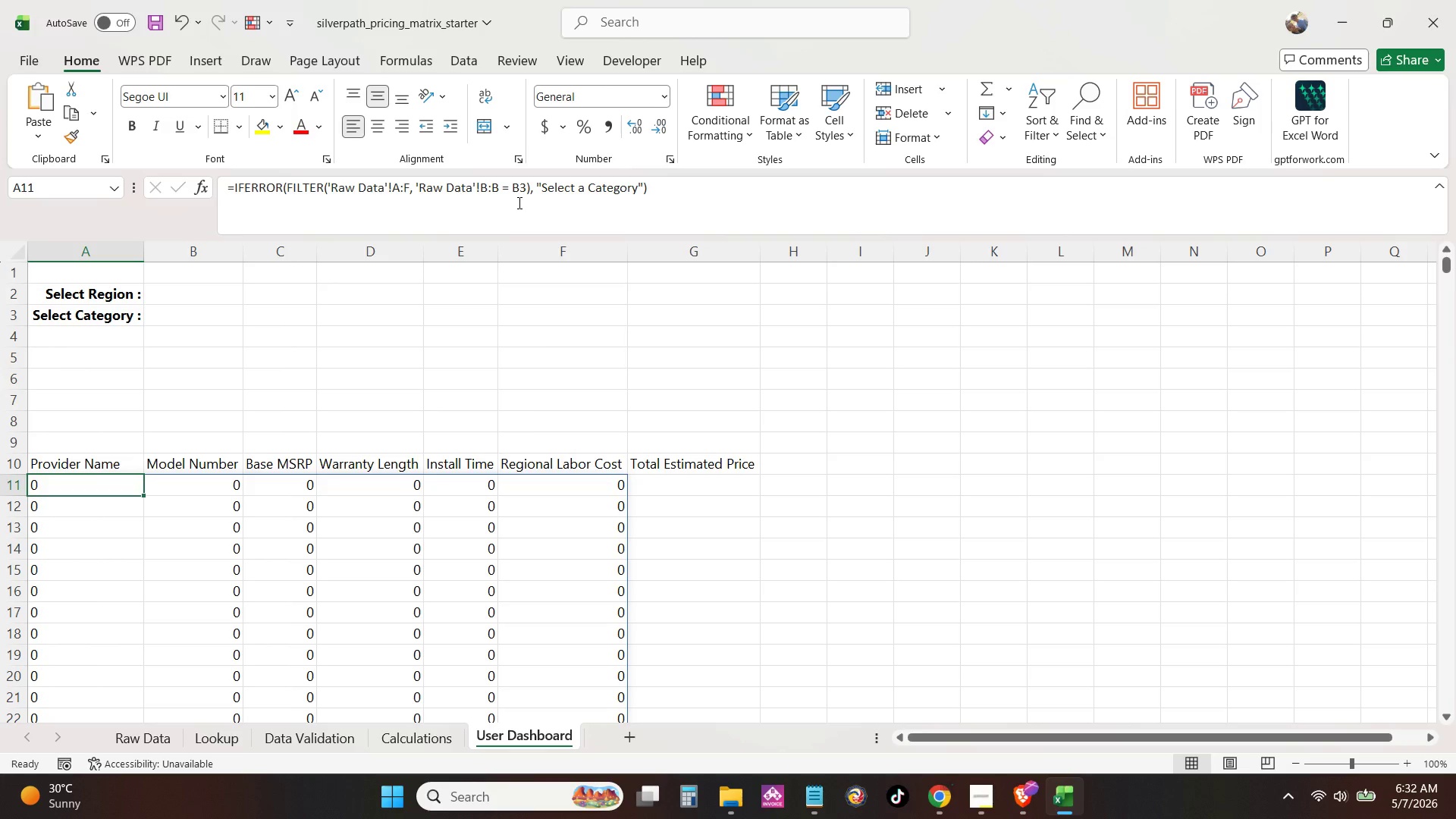 
left_click([680, 206])
 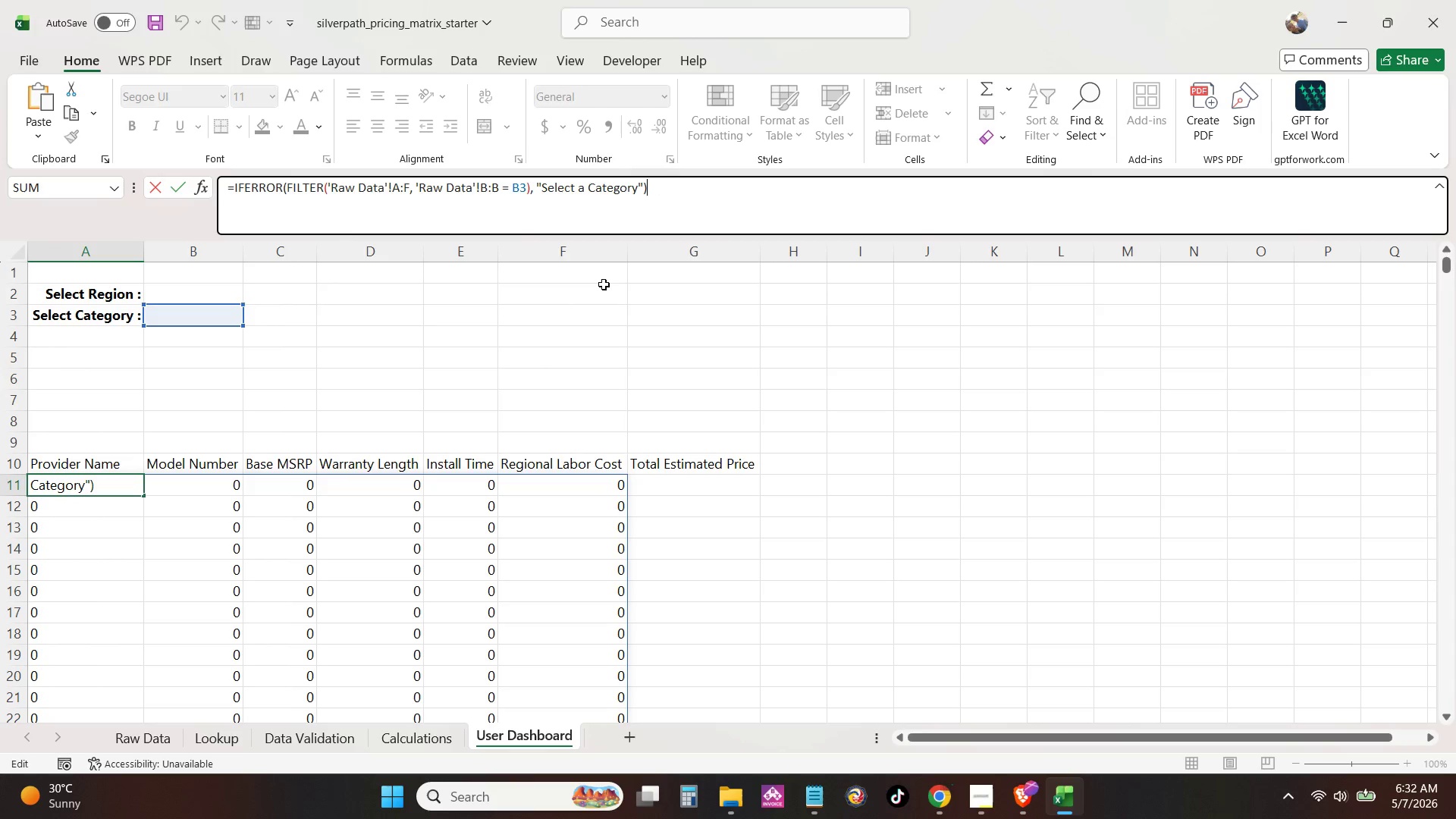 
left_click([511, 369])
 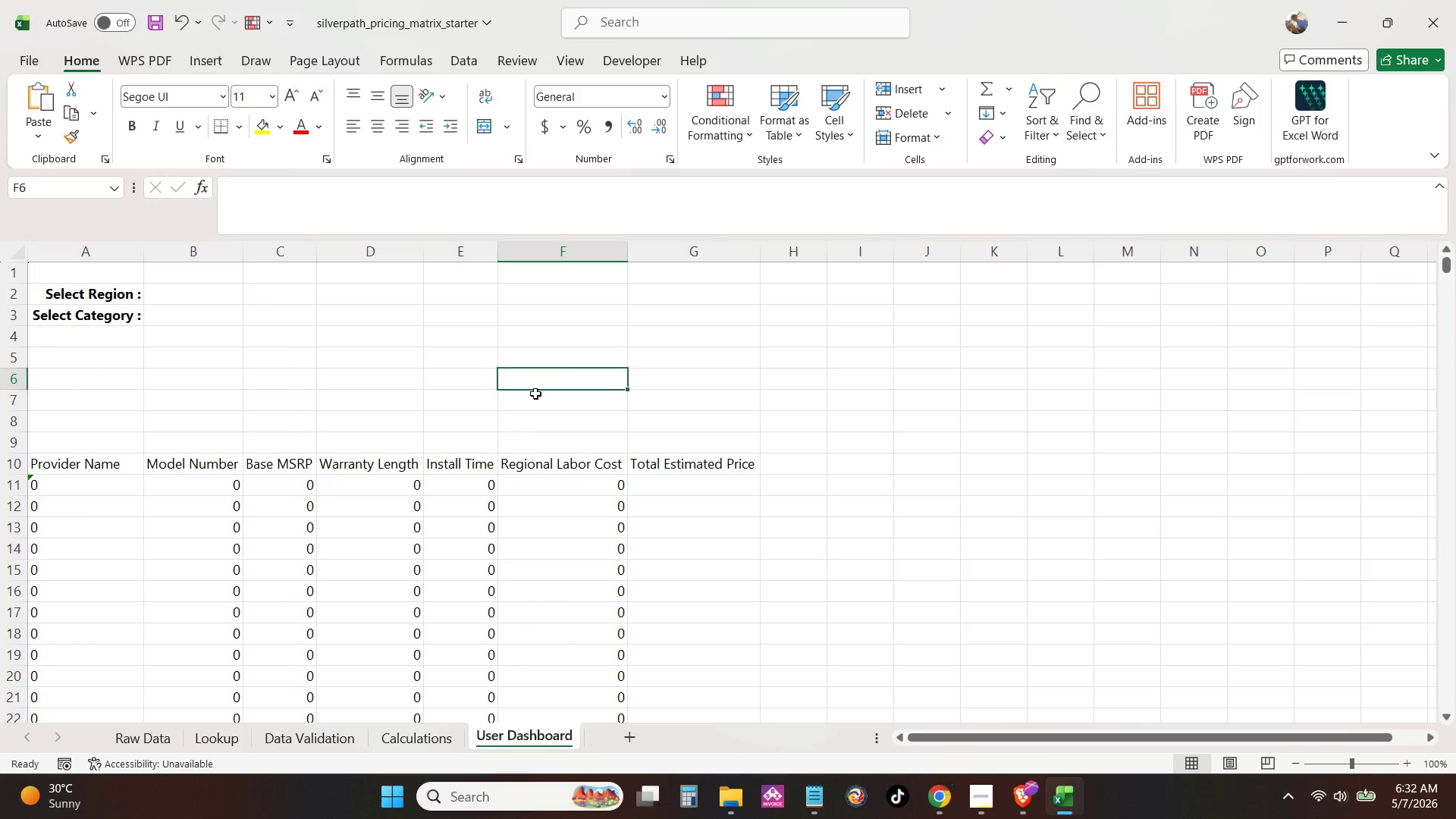 
left_click([128, 485])
 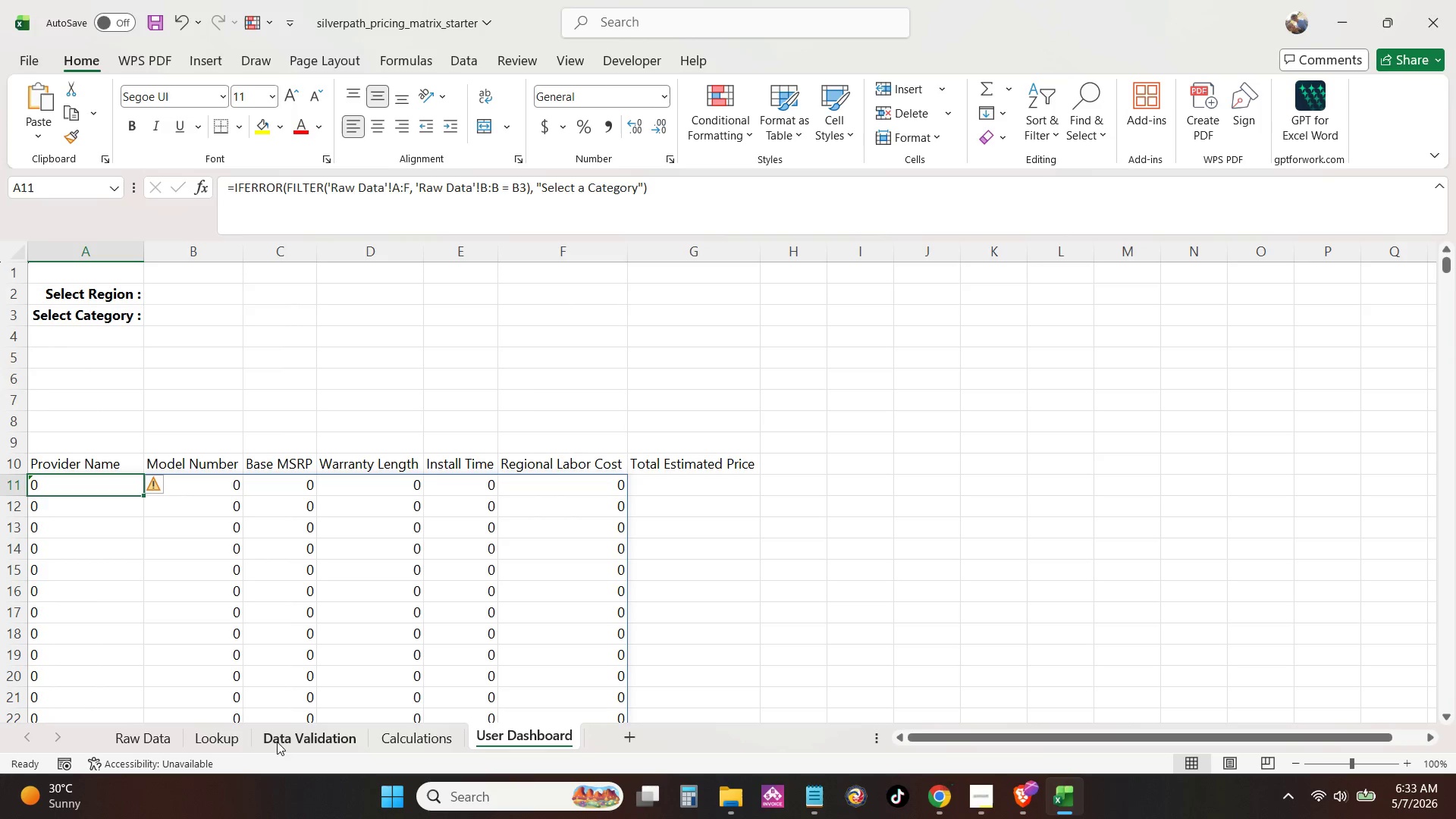 
wait(6.78)
 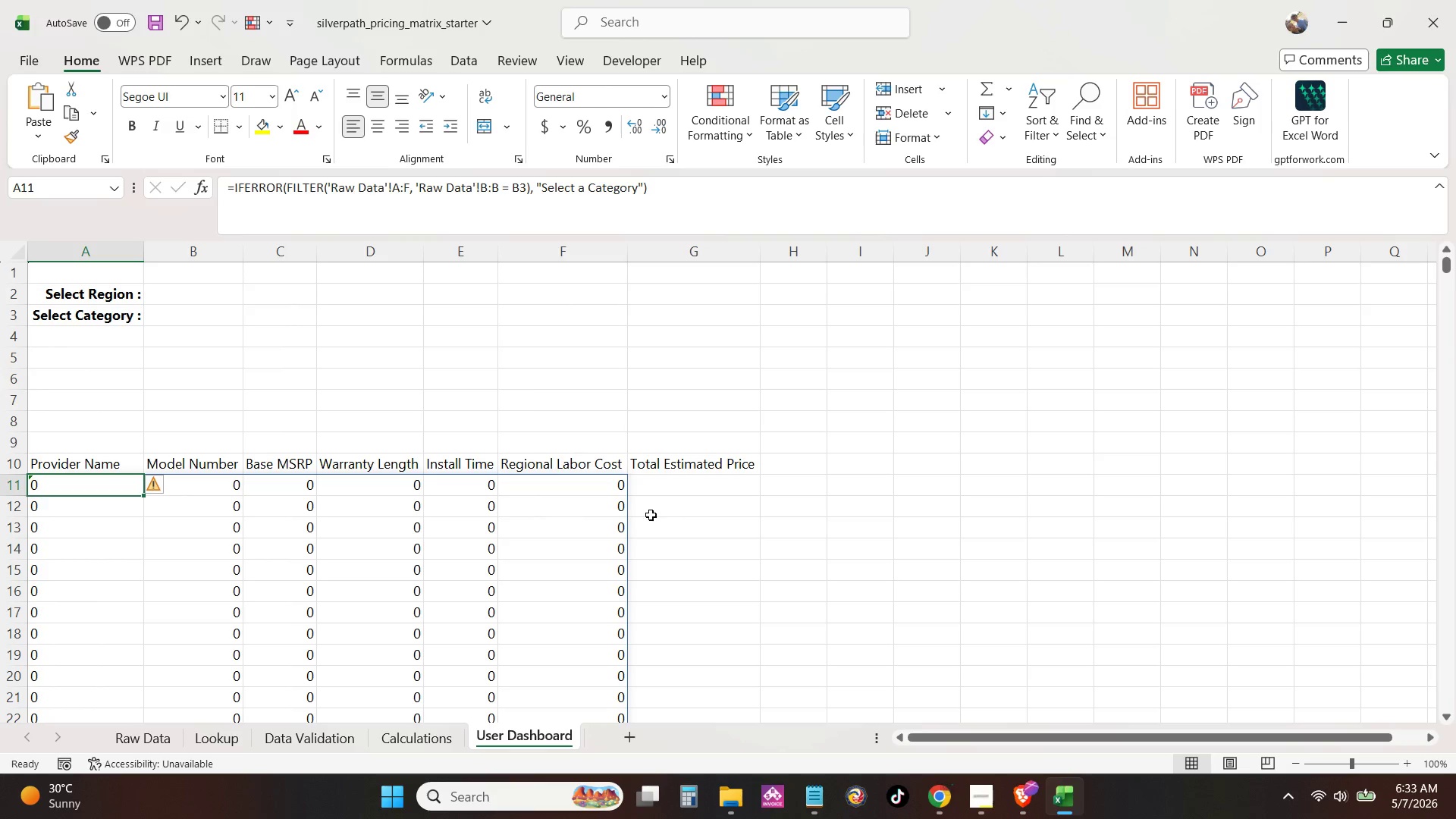 
left_click([163, 746])
 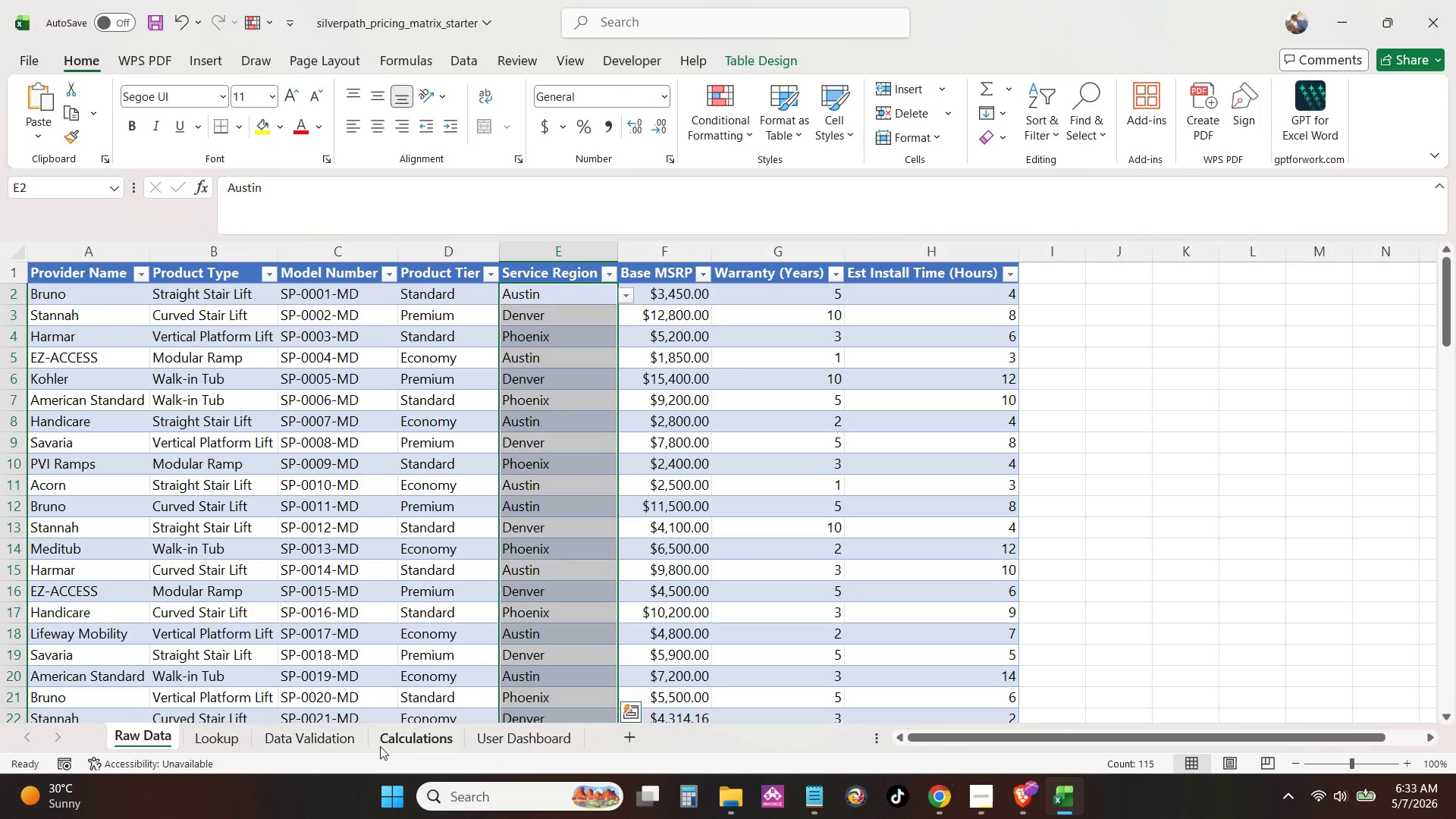 
left_click([549, 748])
 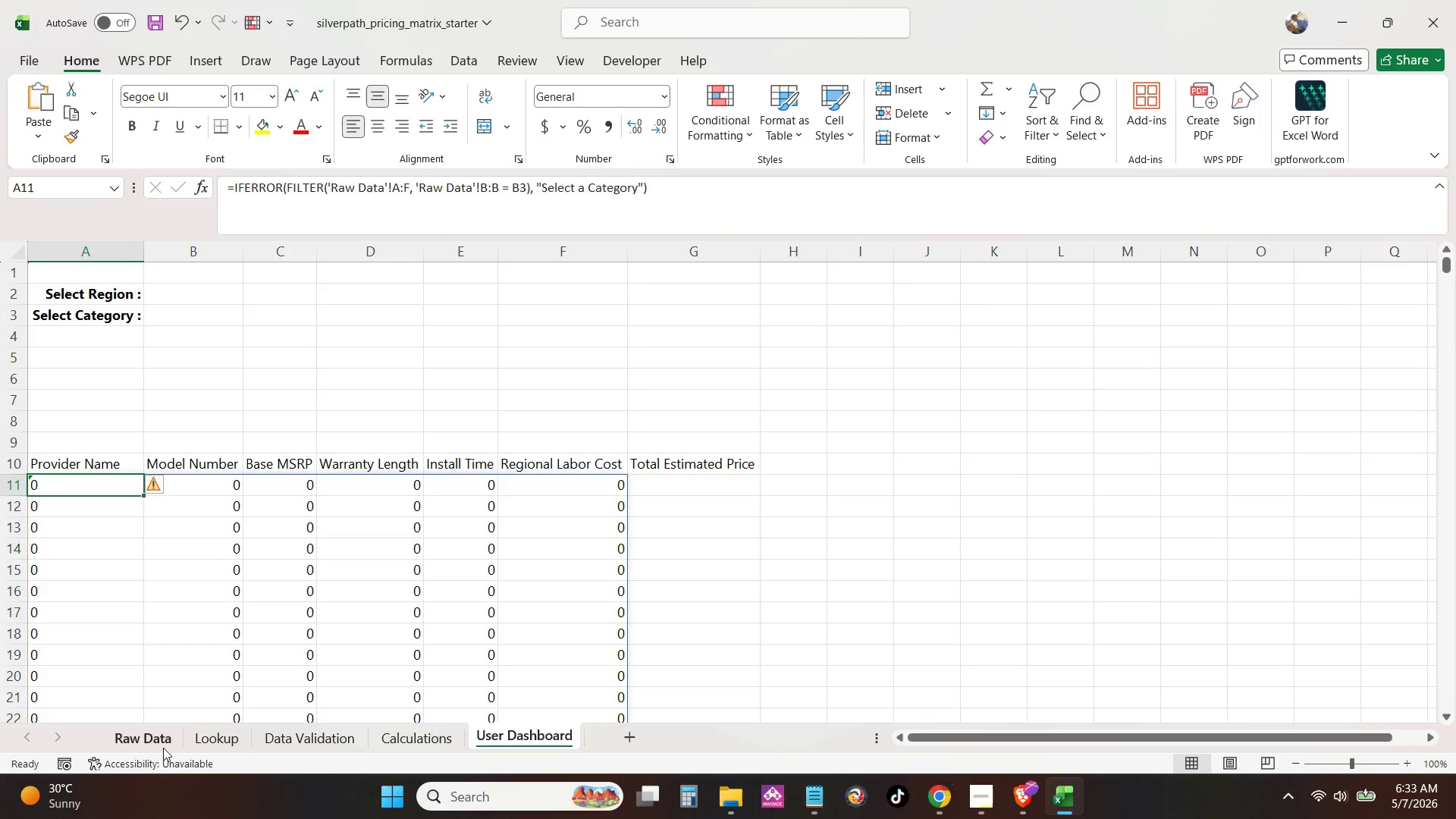 
left_click([154, 745])
 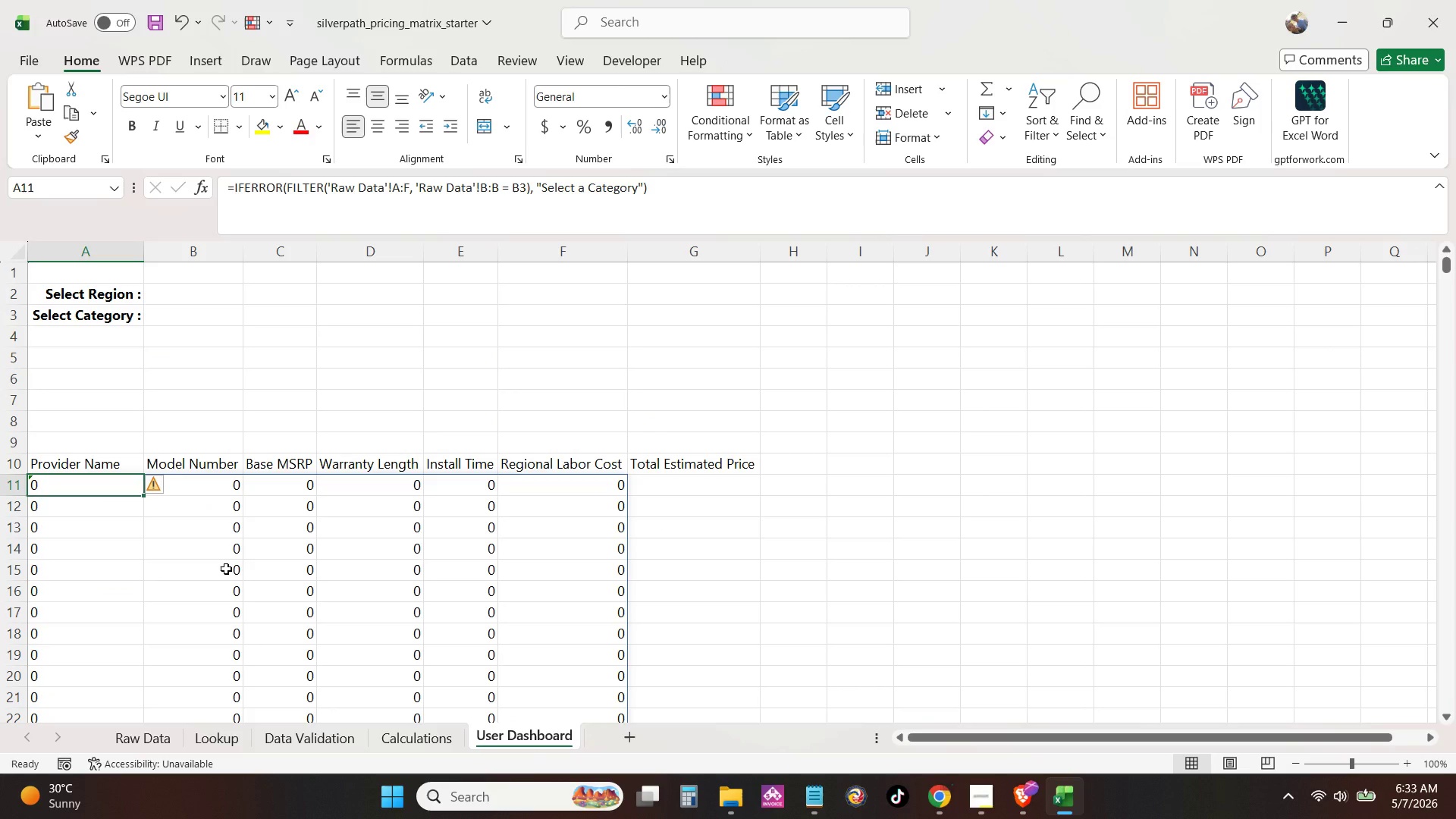 
wait(5.19)
 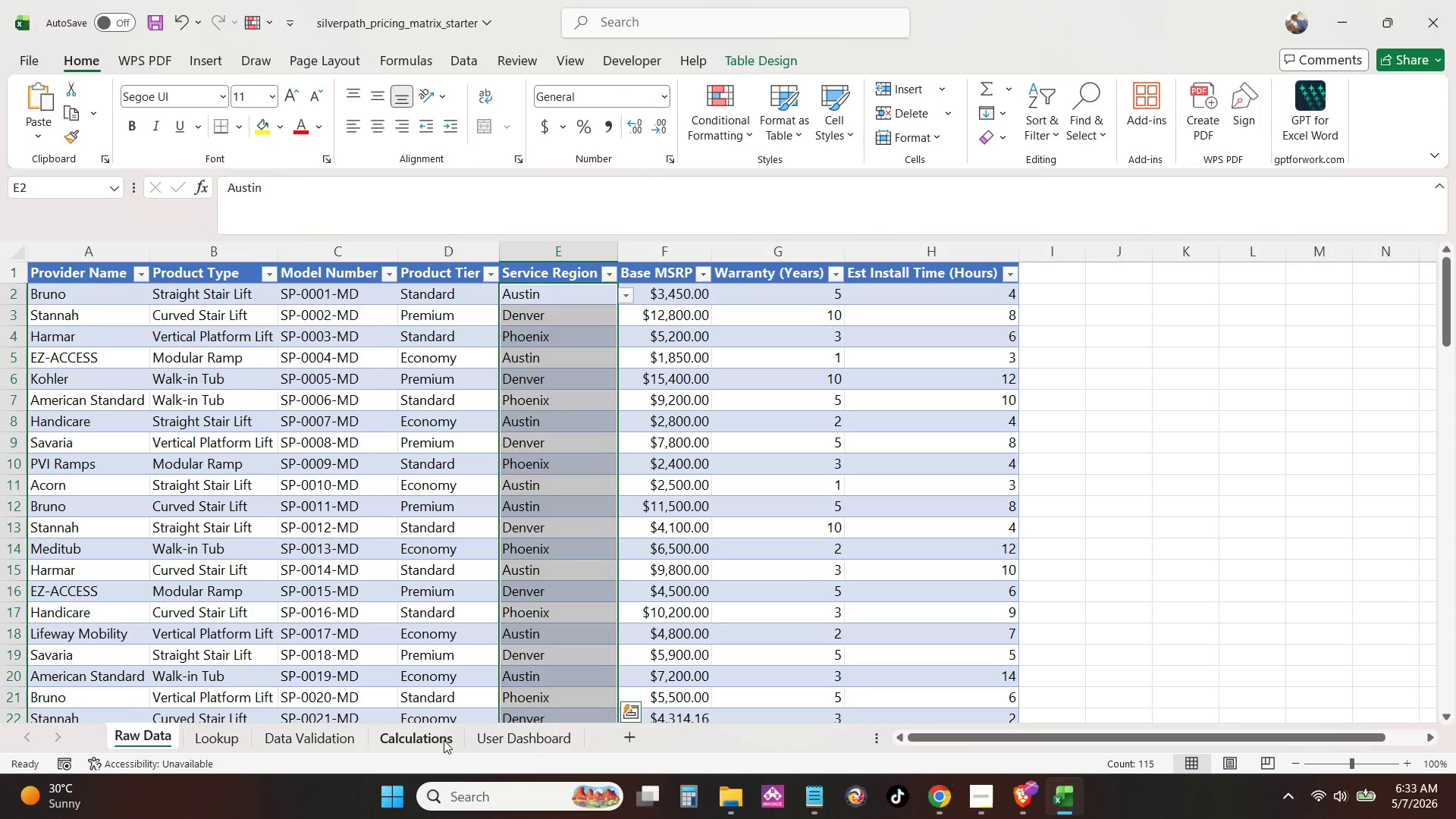 
left_click([224, 490])
 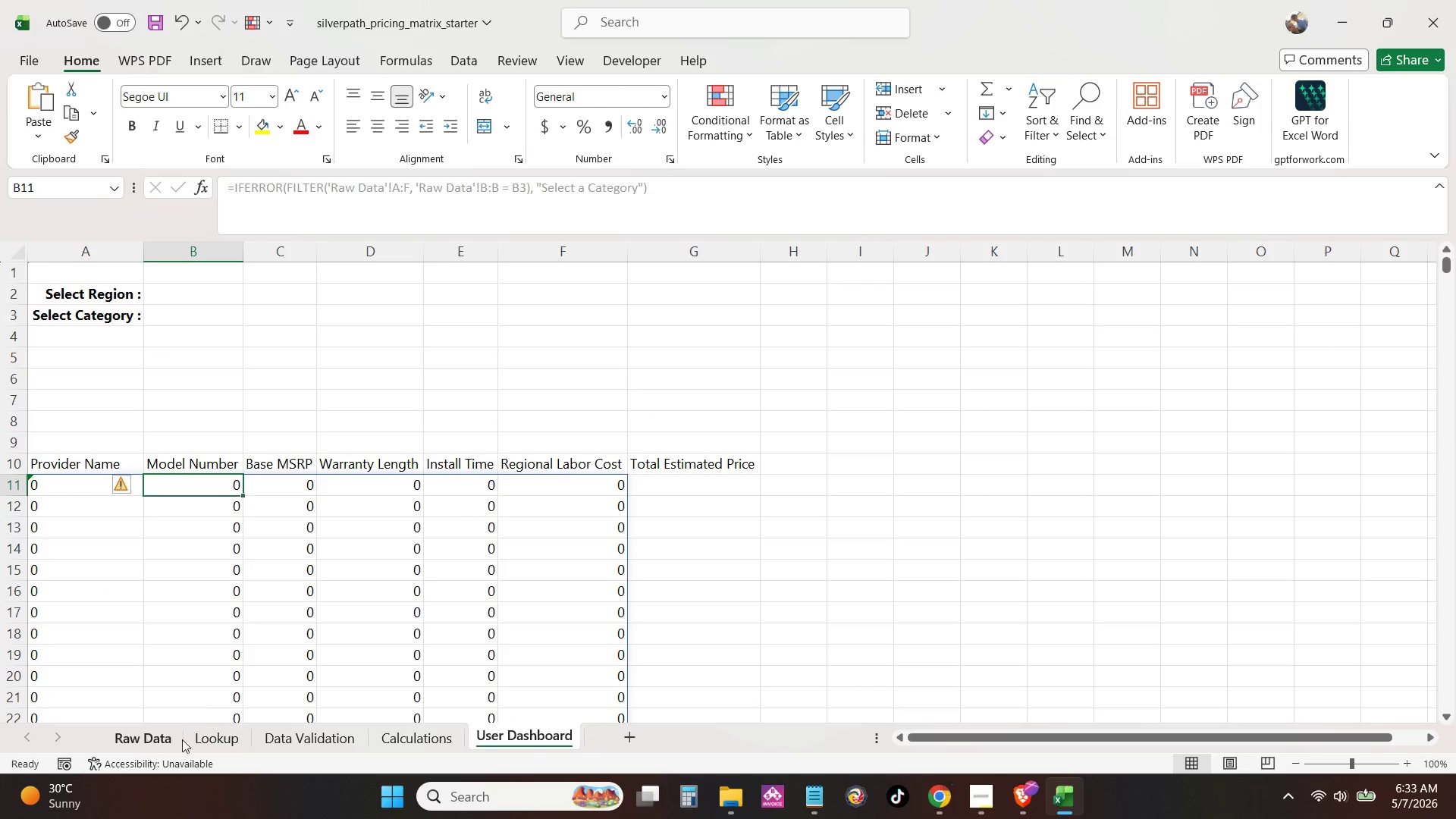 
left_click([172, 739])
 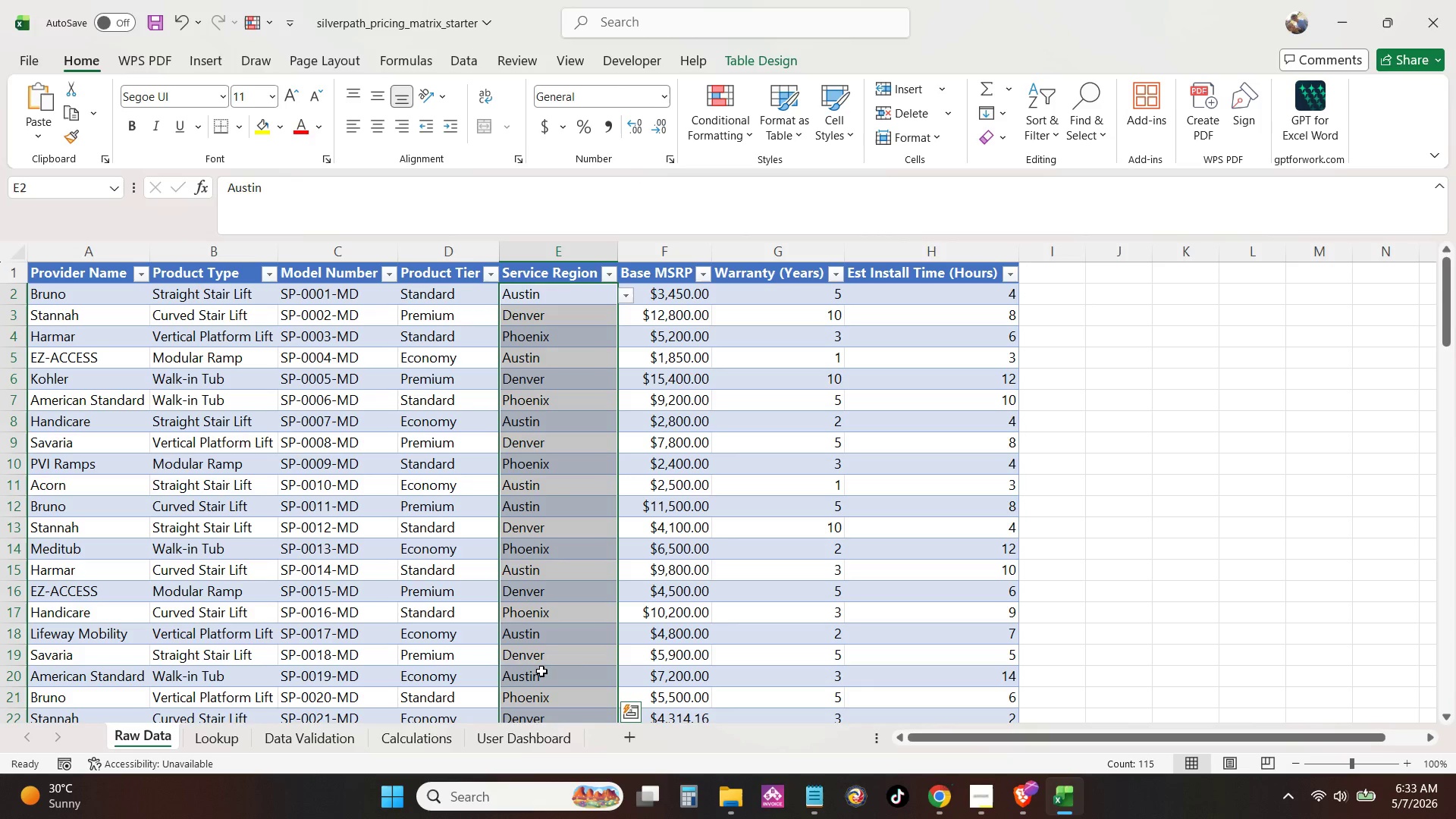 
left_click([531, 745])
 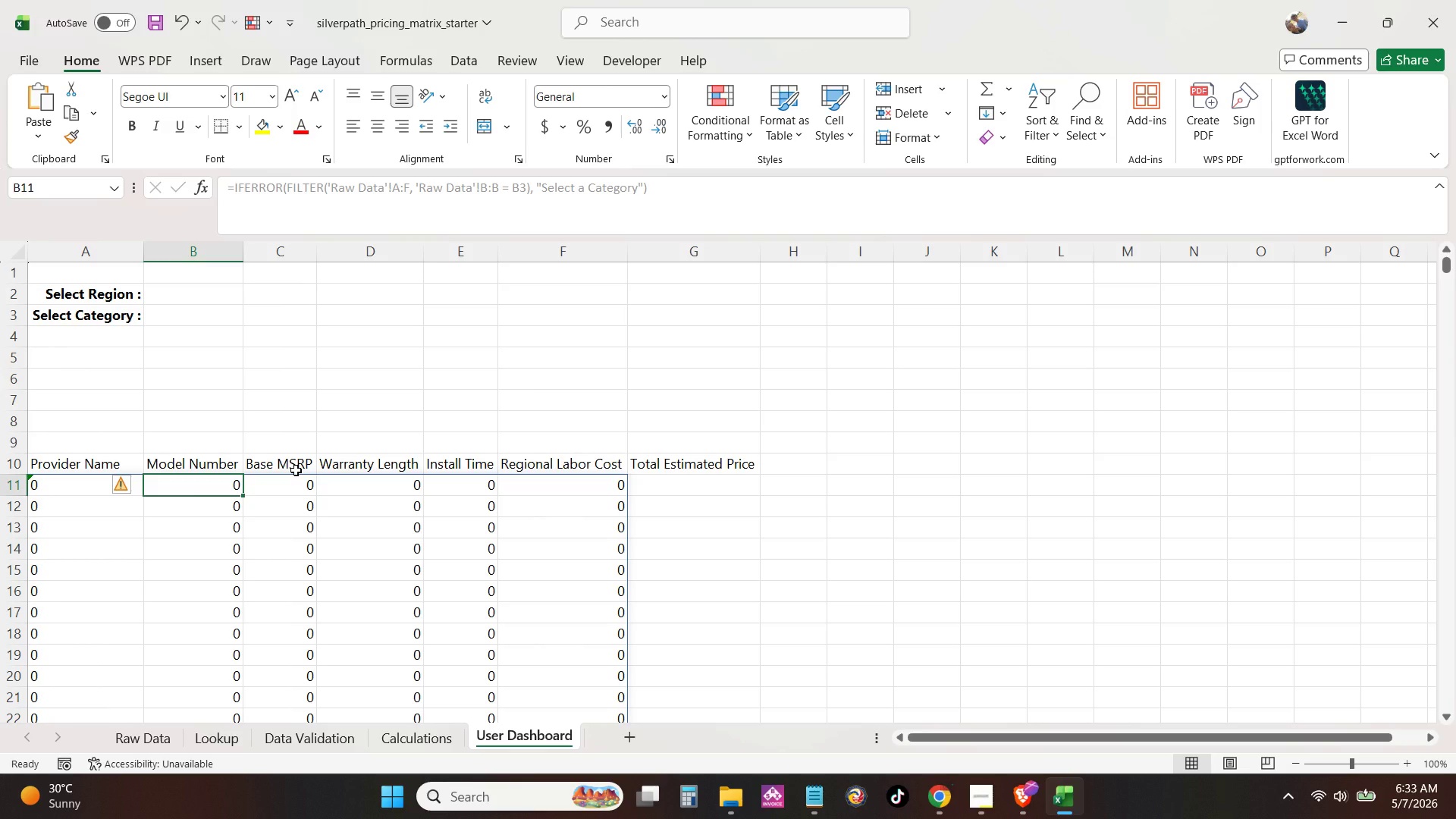 
wait(13.59)
 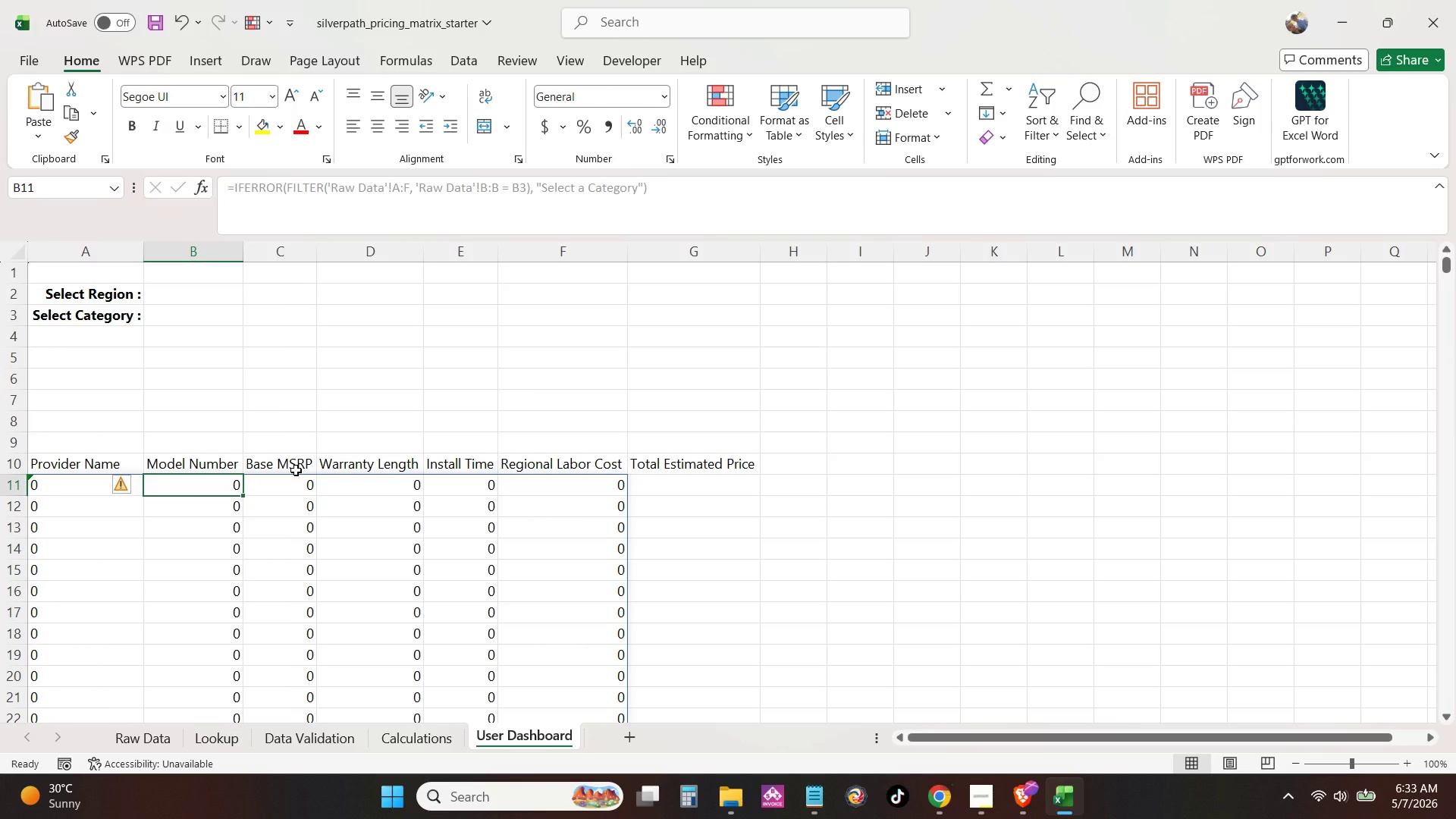 
left_click([150, 316])
 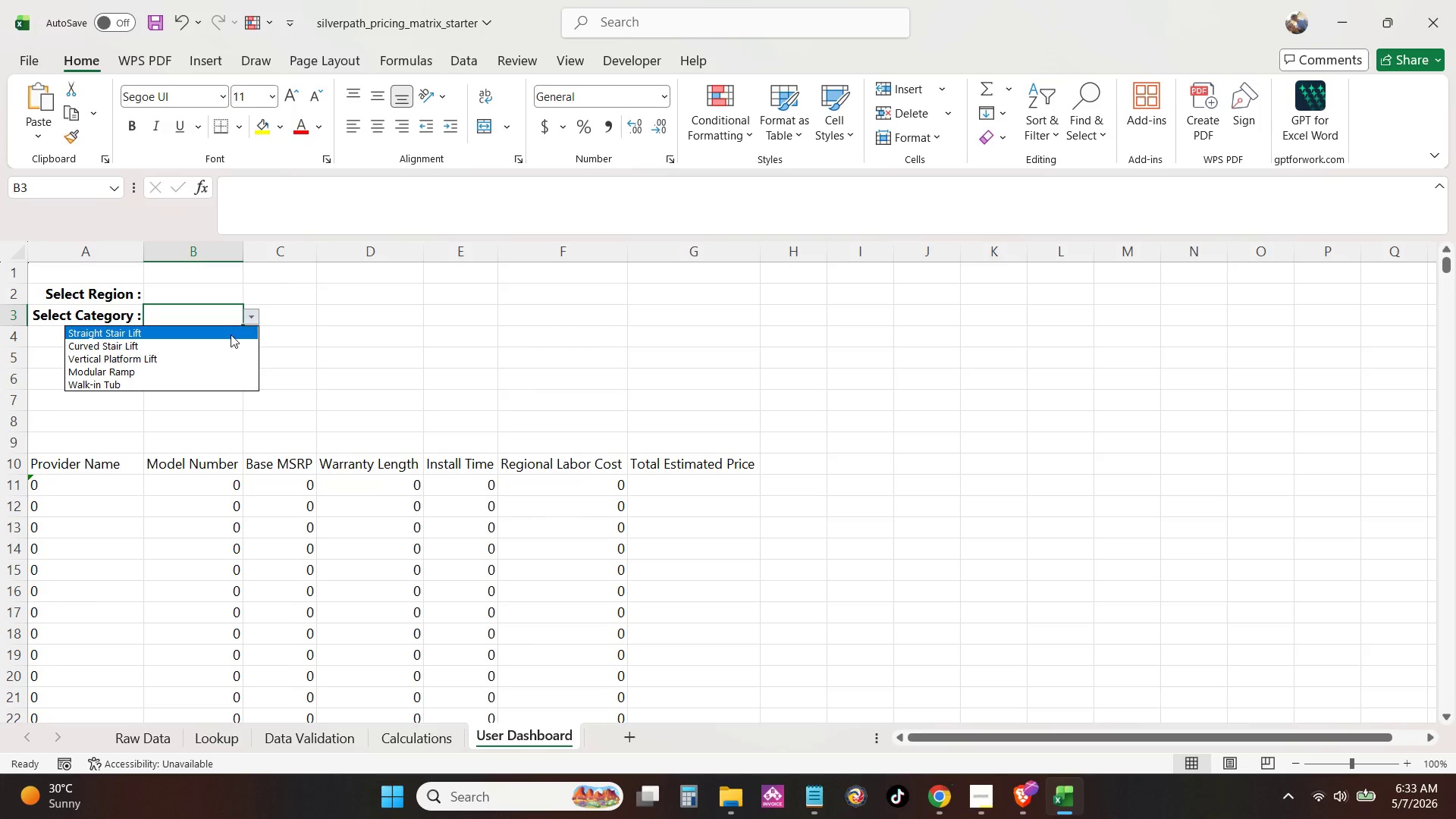 
left_click([222, 340])
 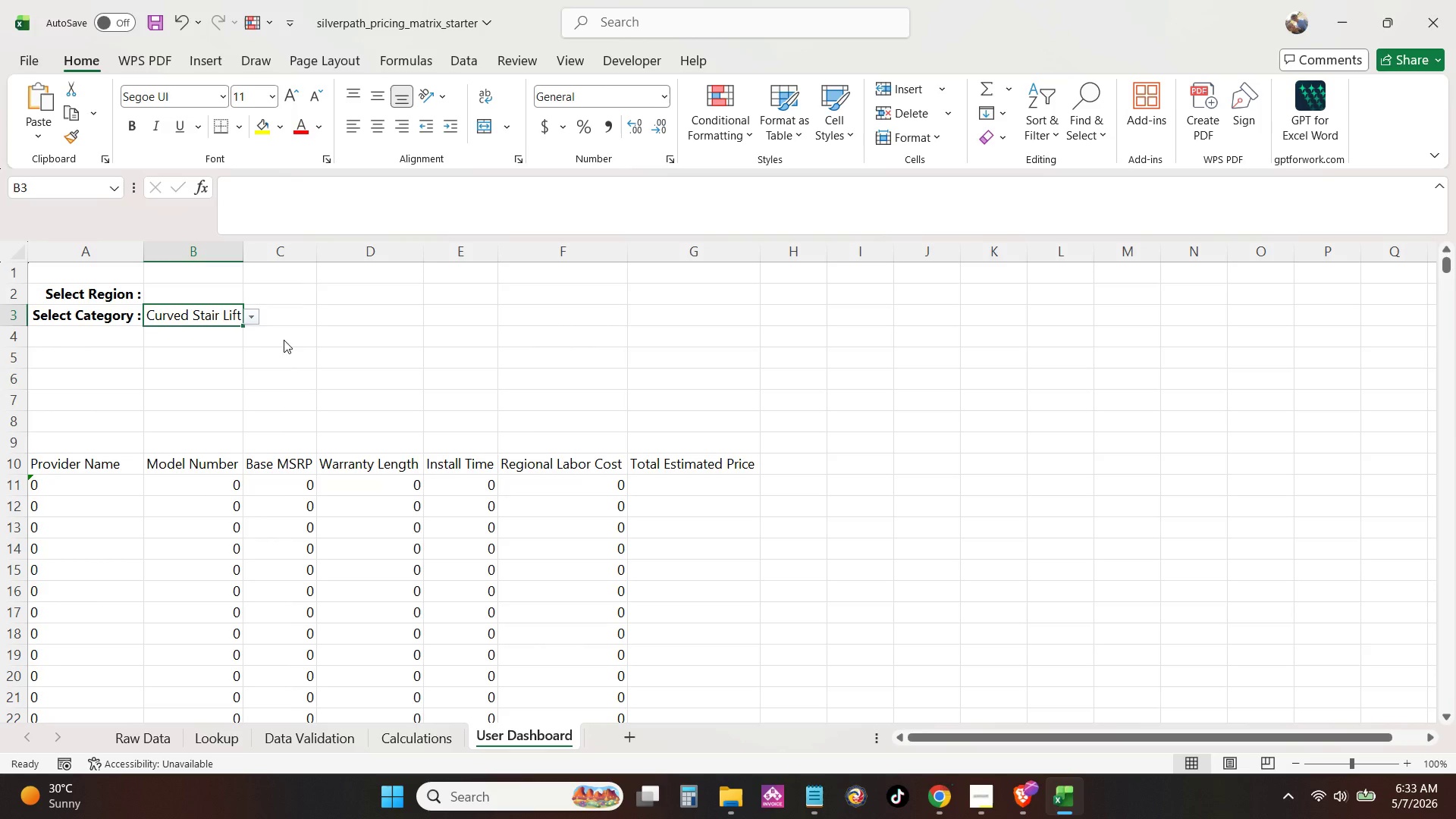 
left_click([300, 341])
 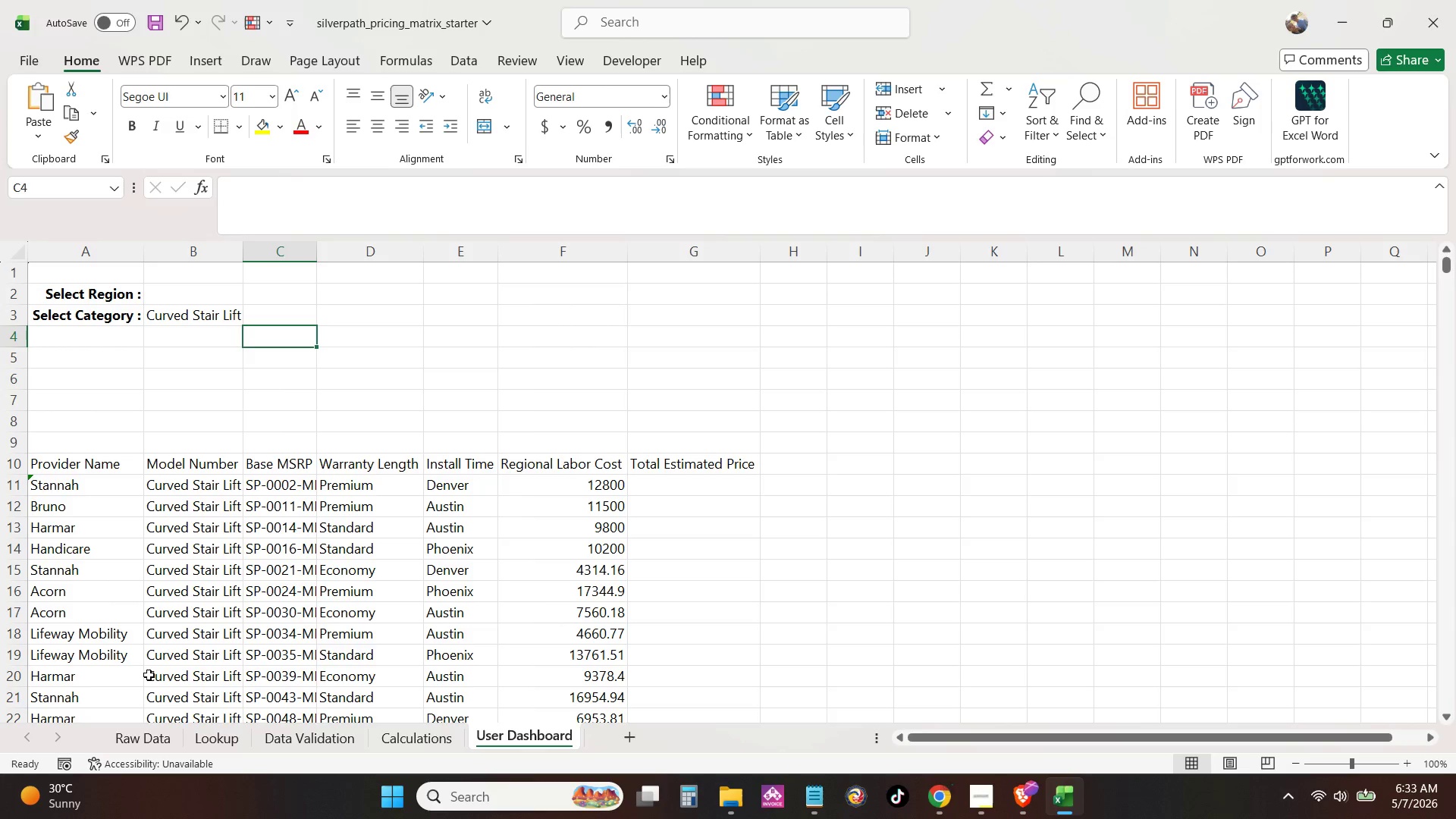 
wait(16.61)
 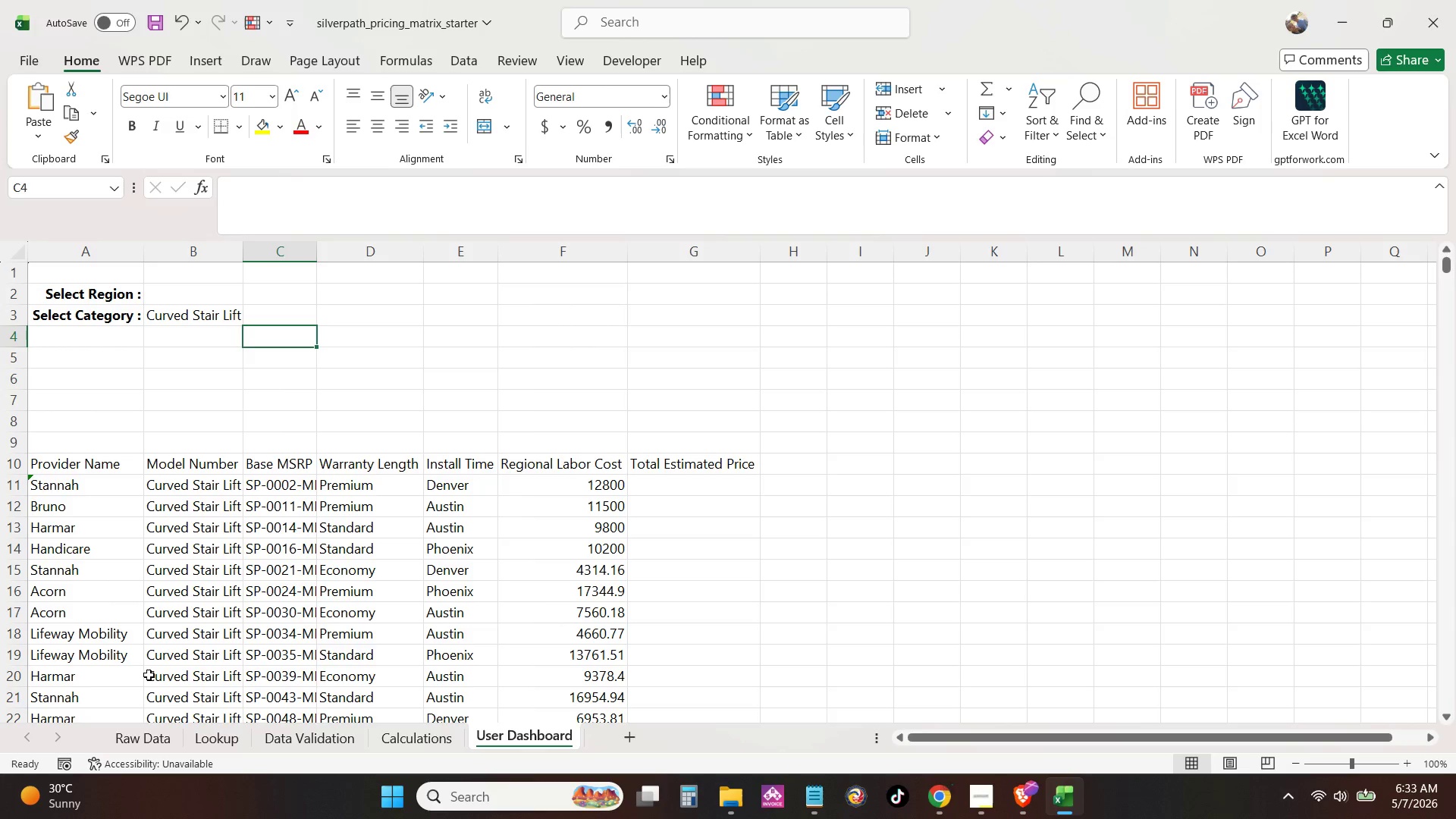 
left_click([150, 737])
 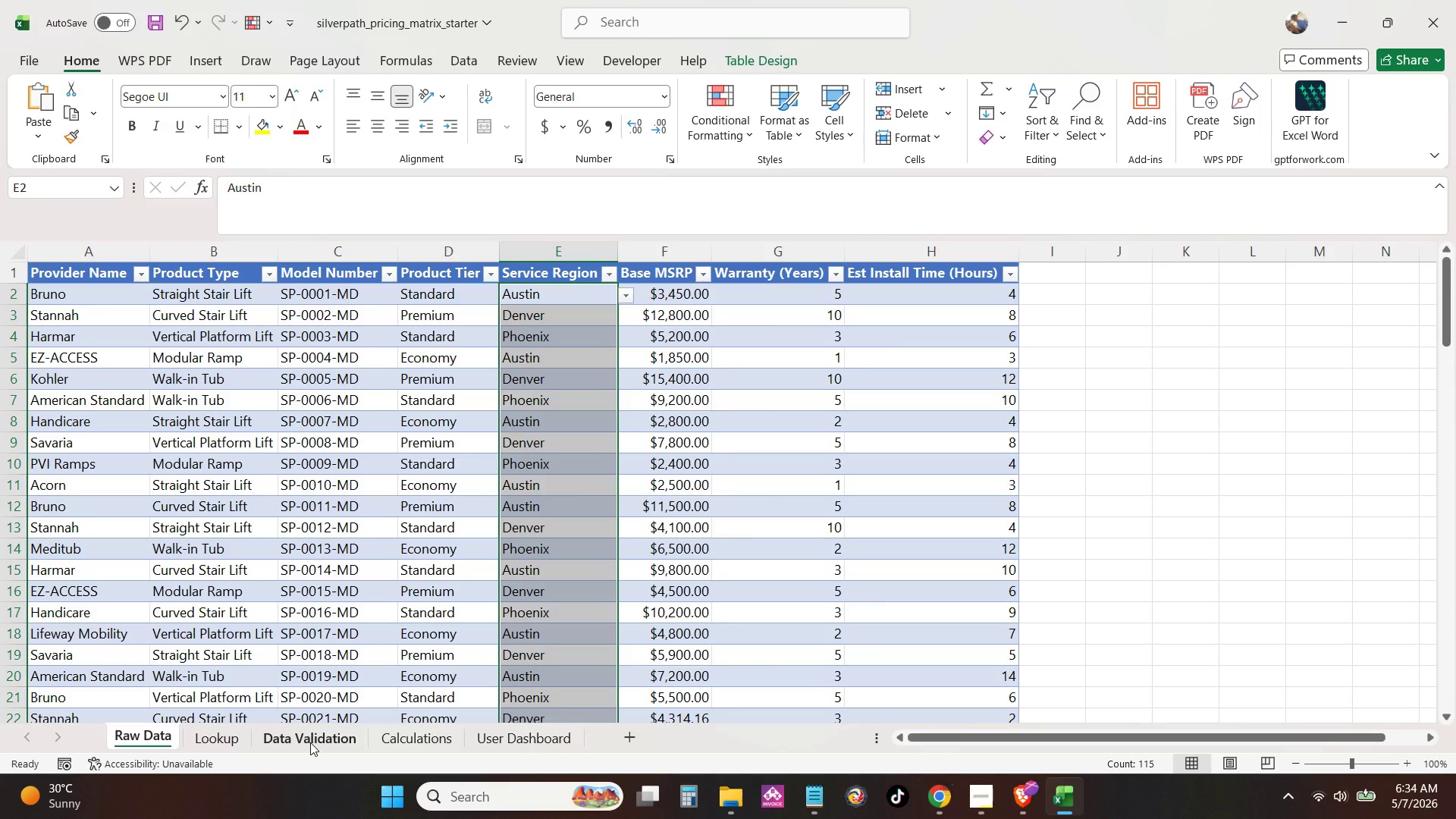 
wait(27.28)
 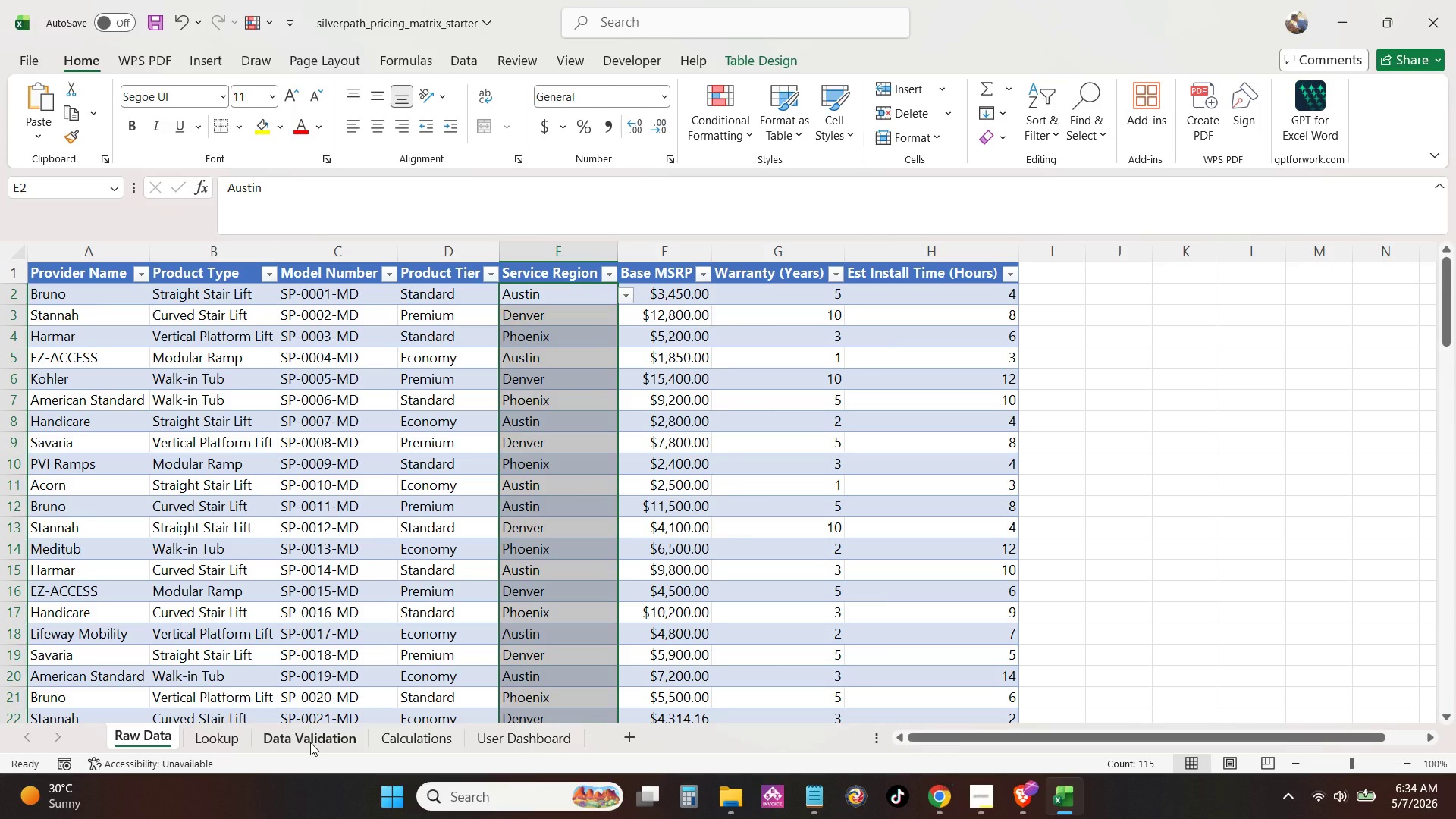 
left_click([501, 745])
 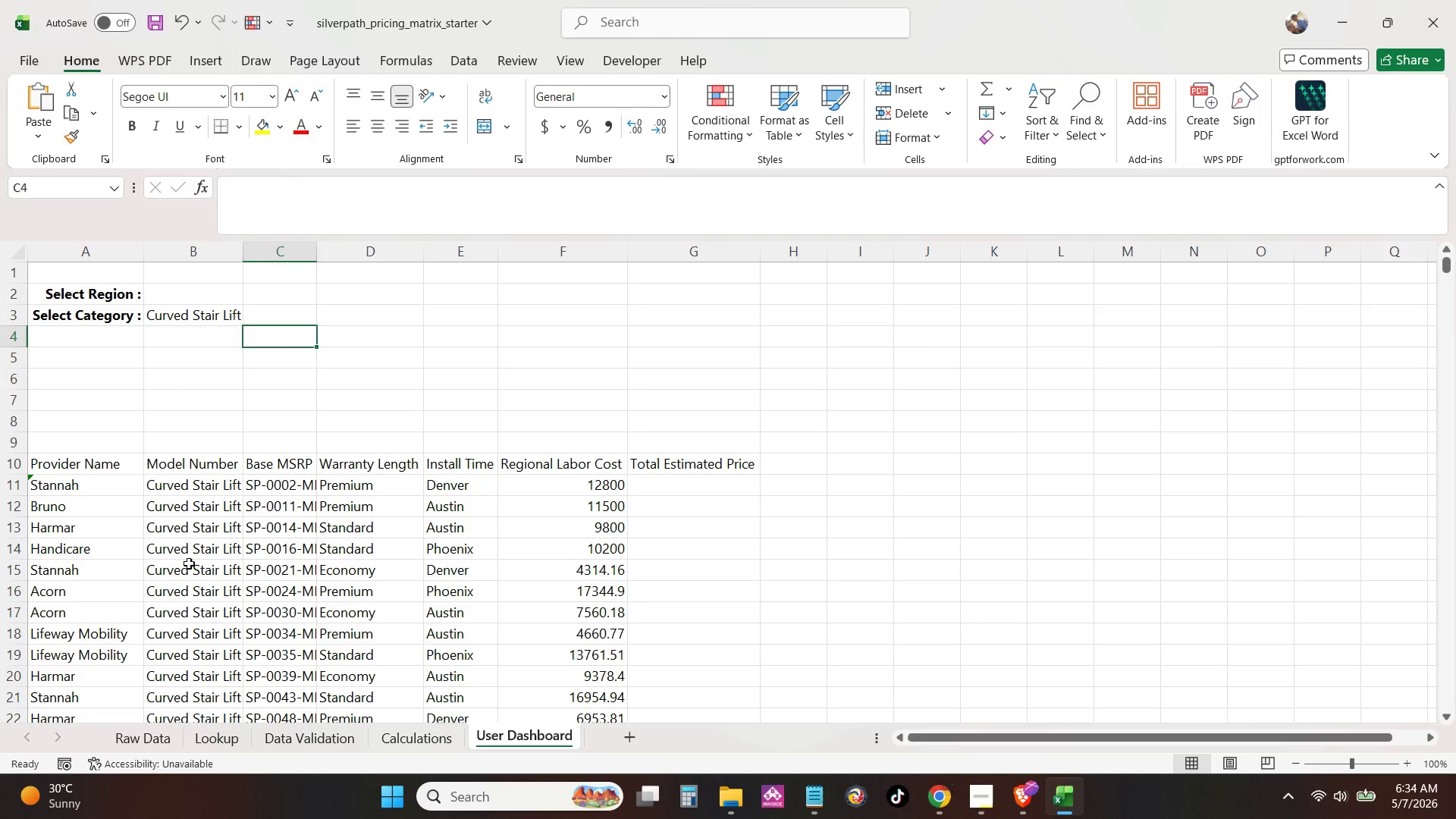 
left_click([89, 483])
 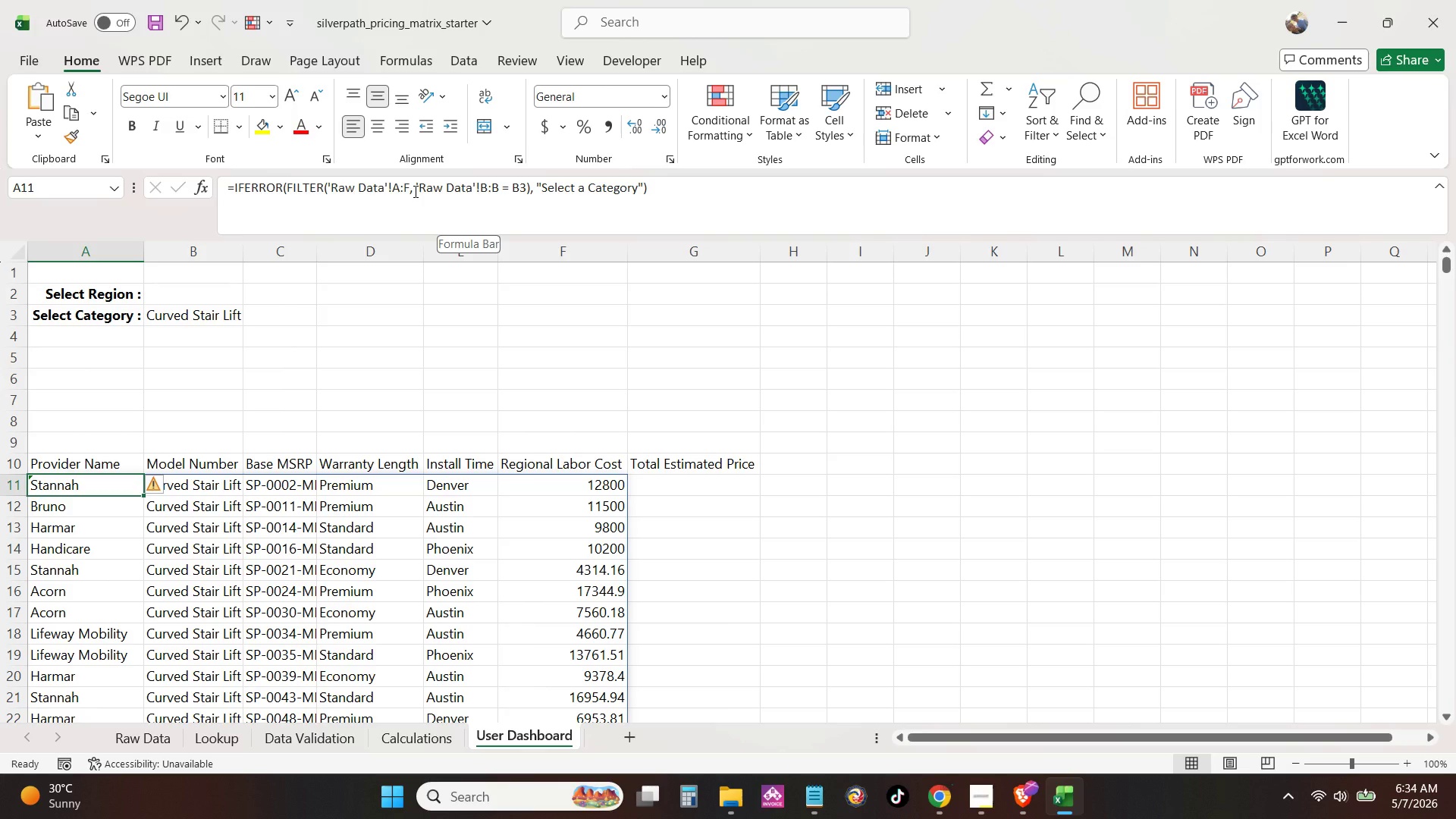 
wait(6.33)
 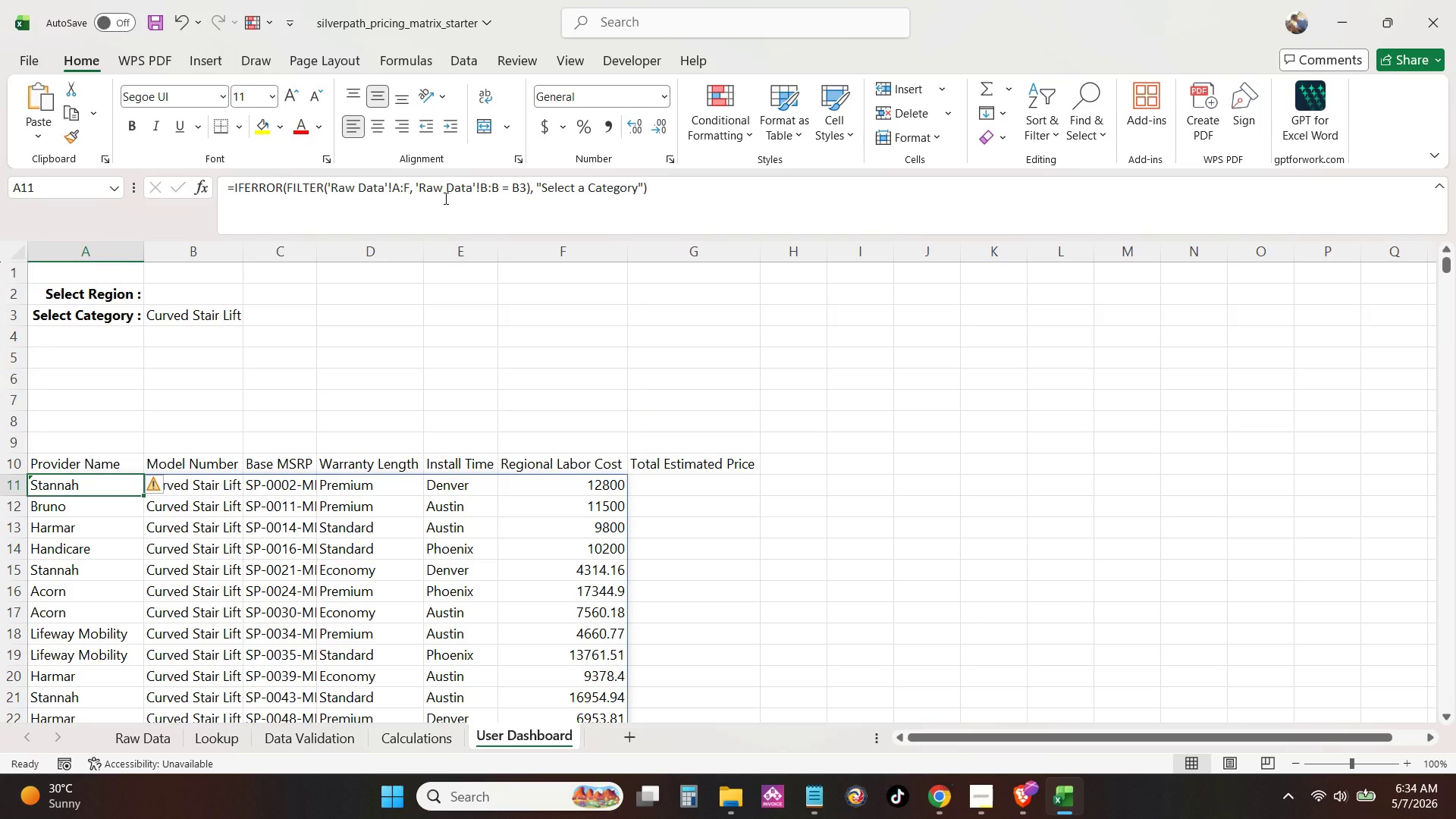 
left_click([408, 187])
 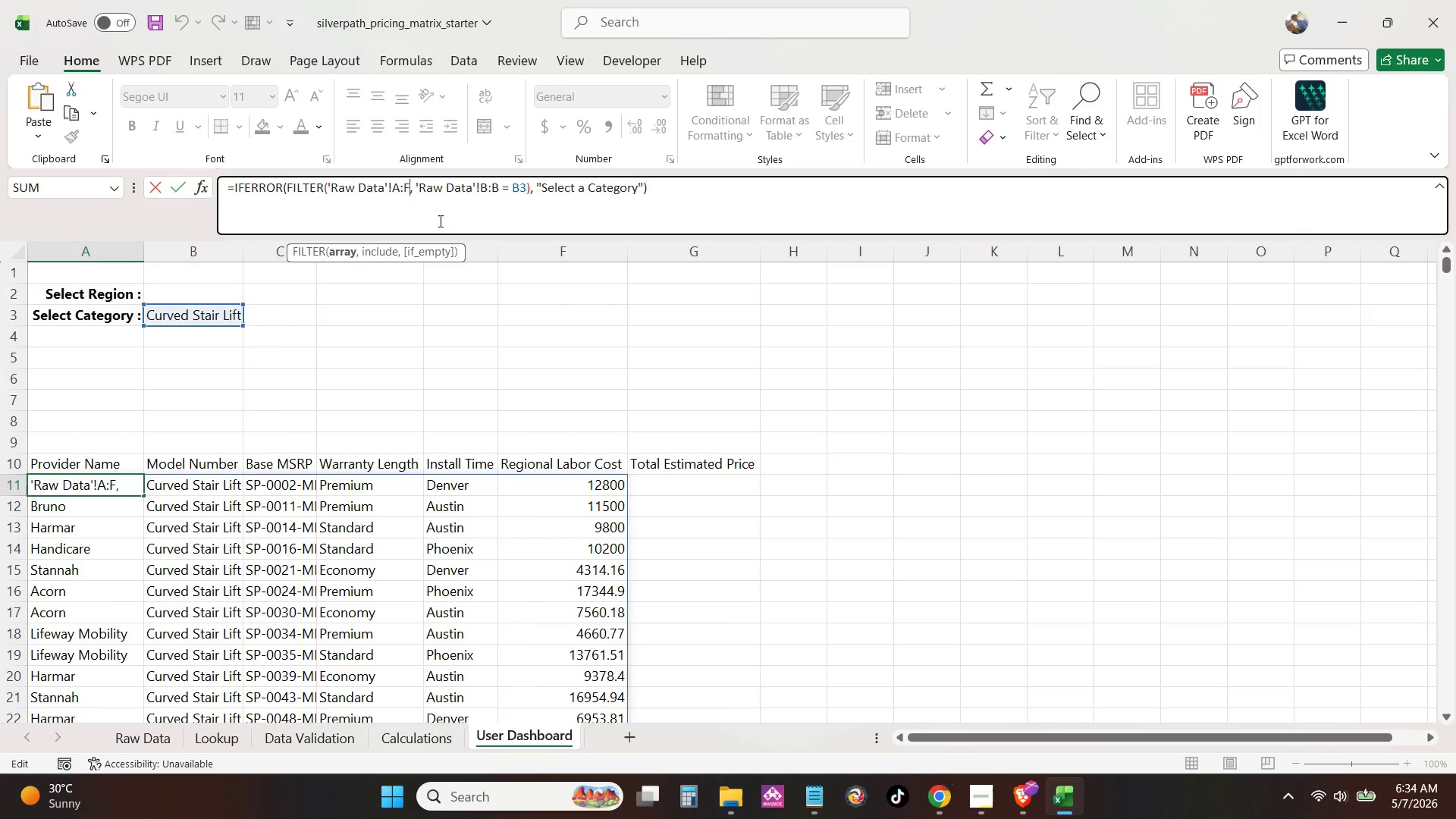 
key(Backspace)
 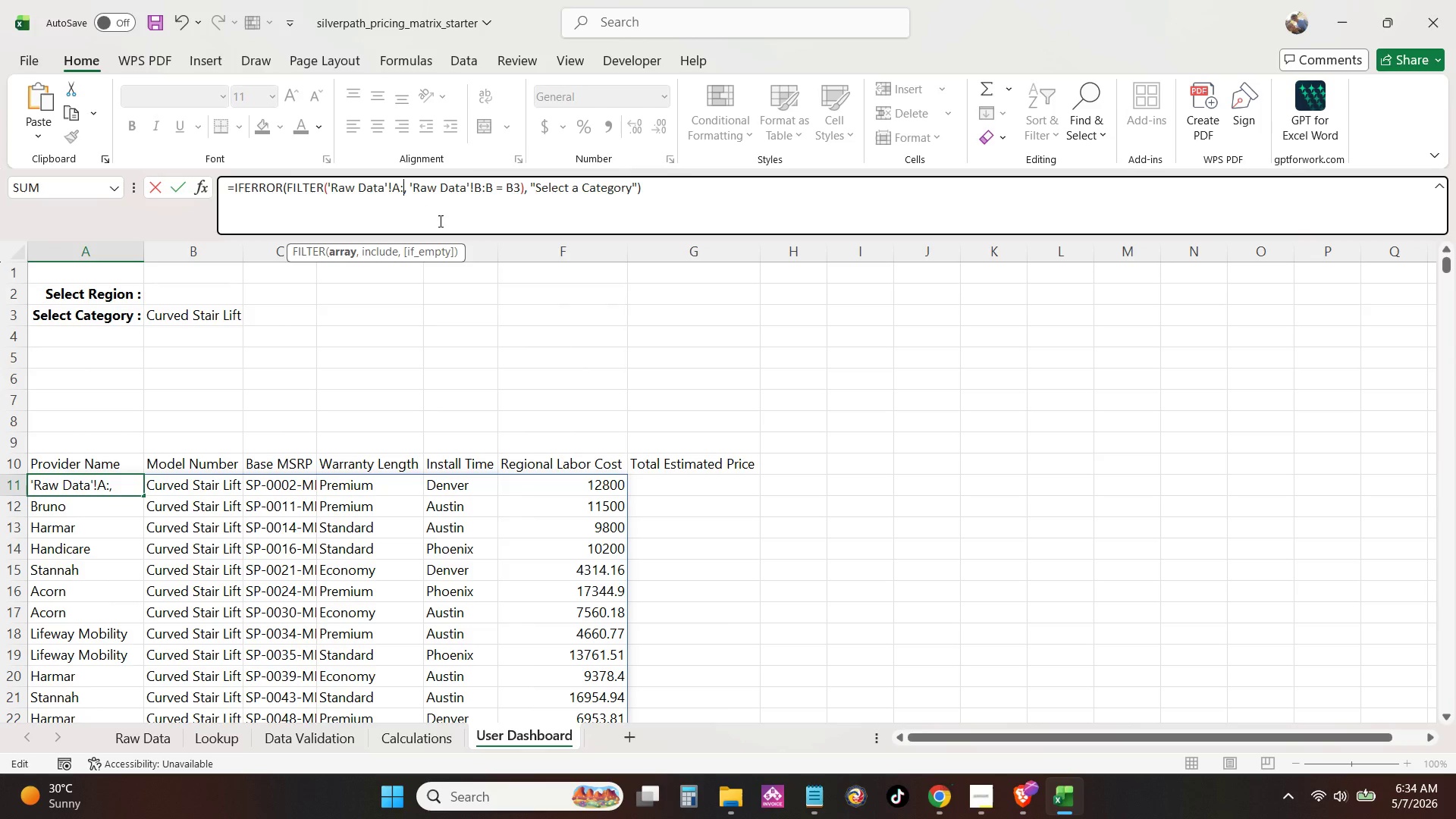 
key(Shift+A)
 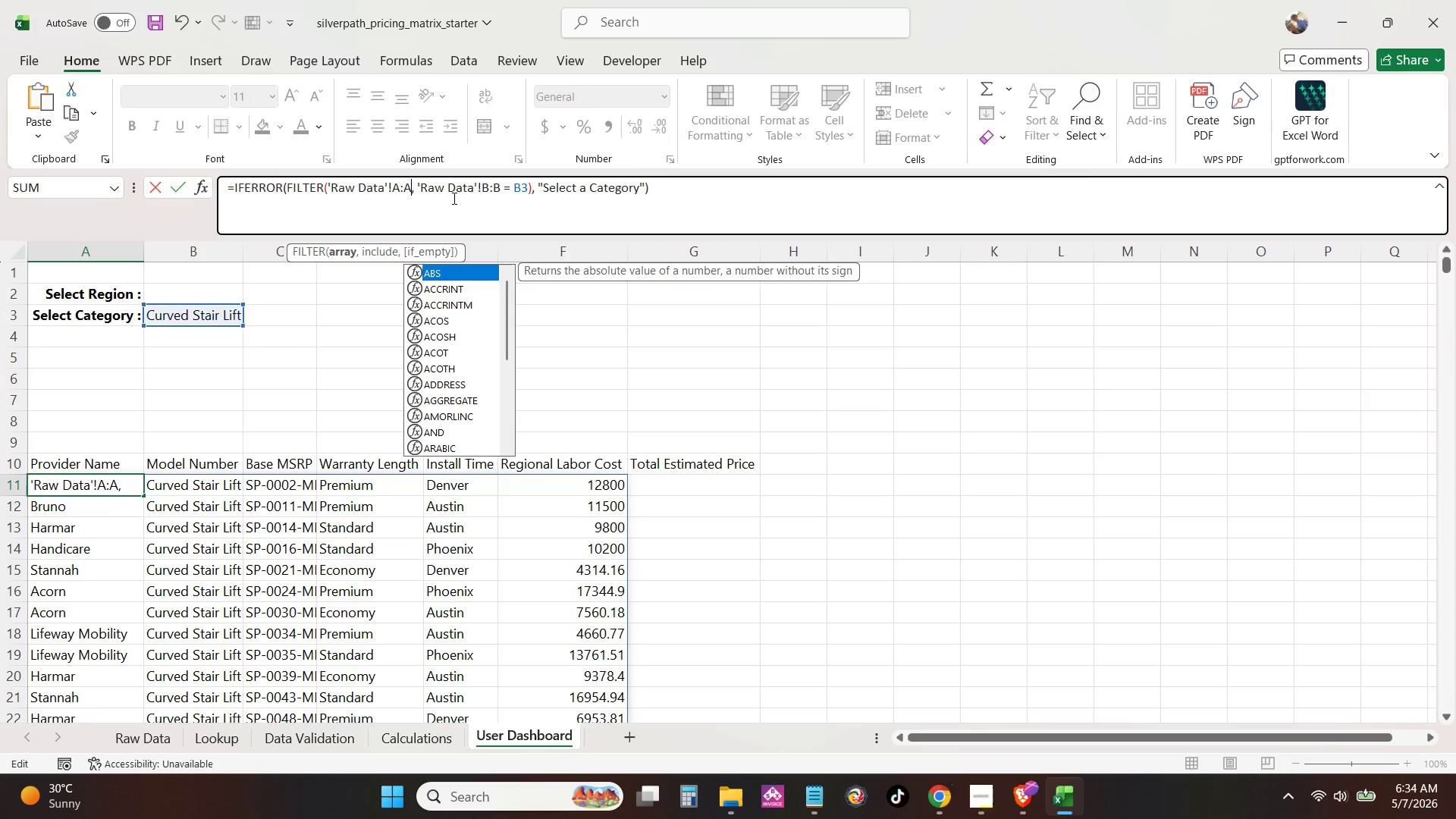 
left_click([654, 195])
 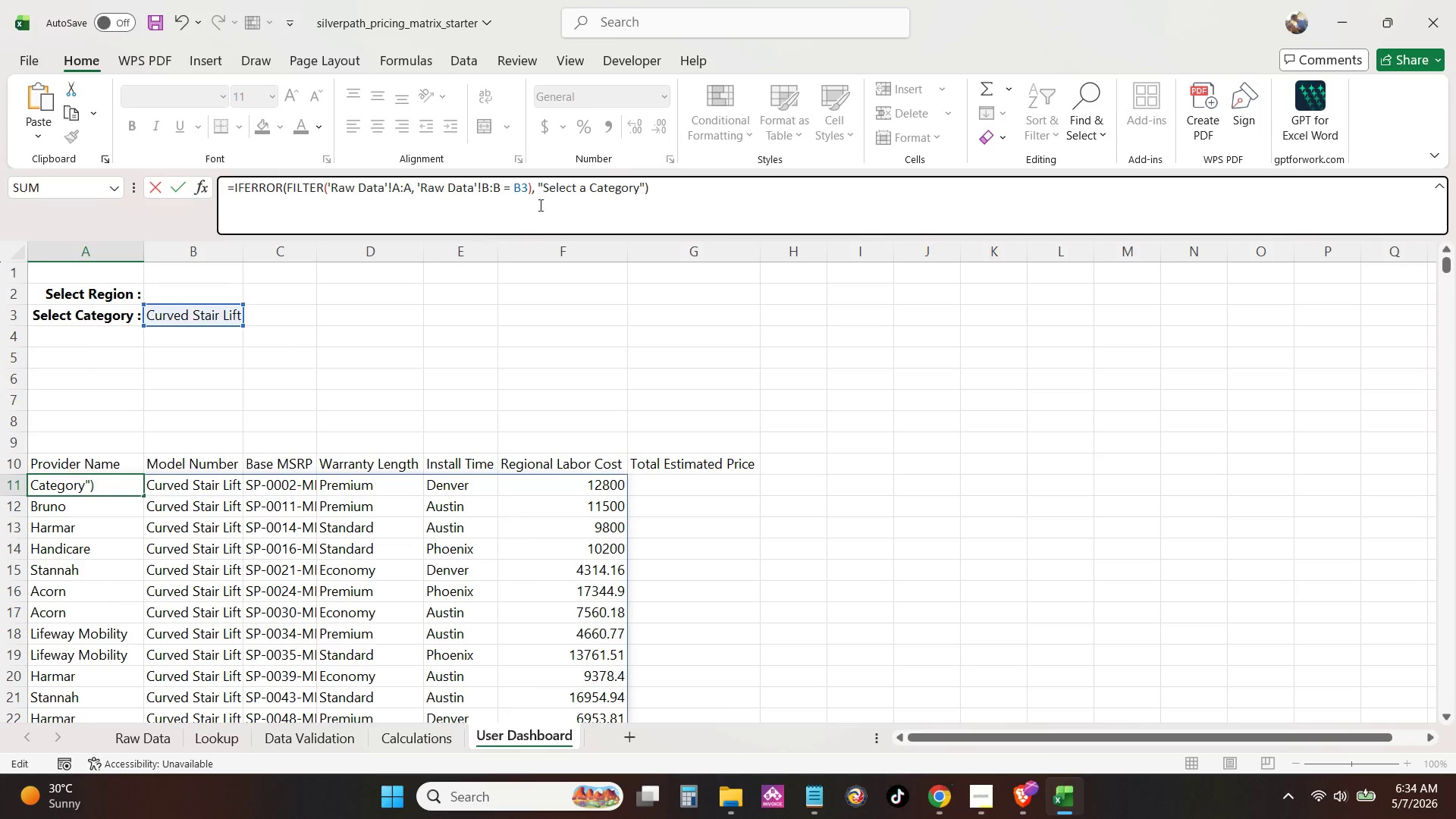 
key(NumpadEnter)
 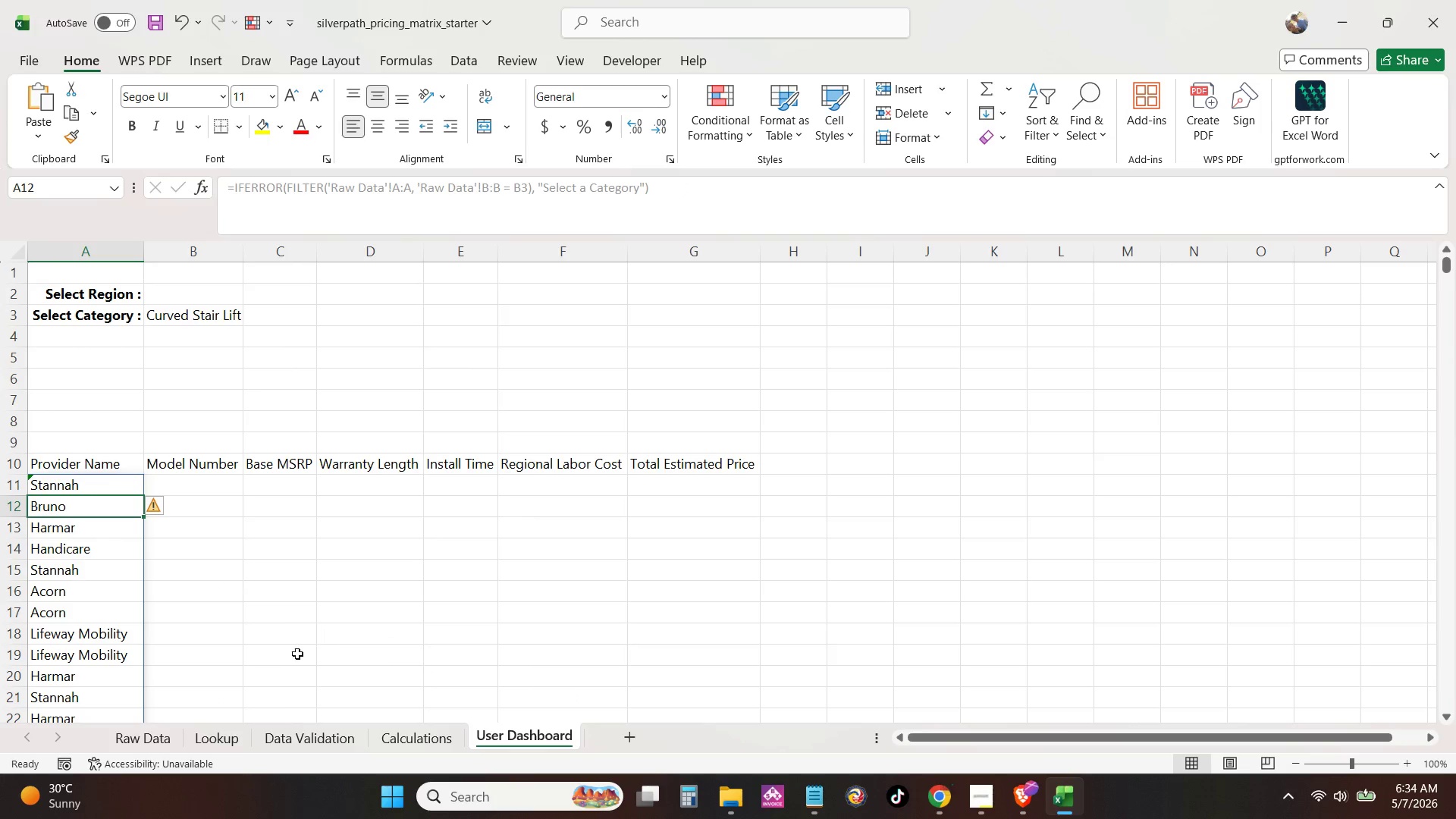 
left_click([284, 574])
 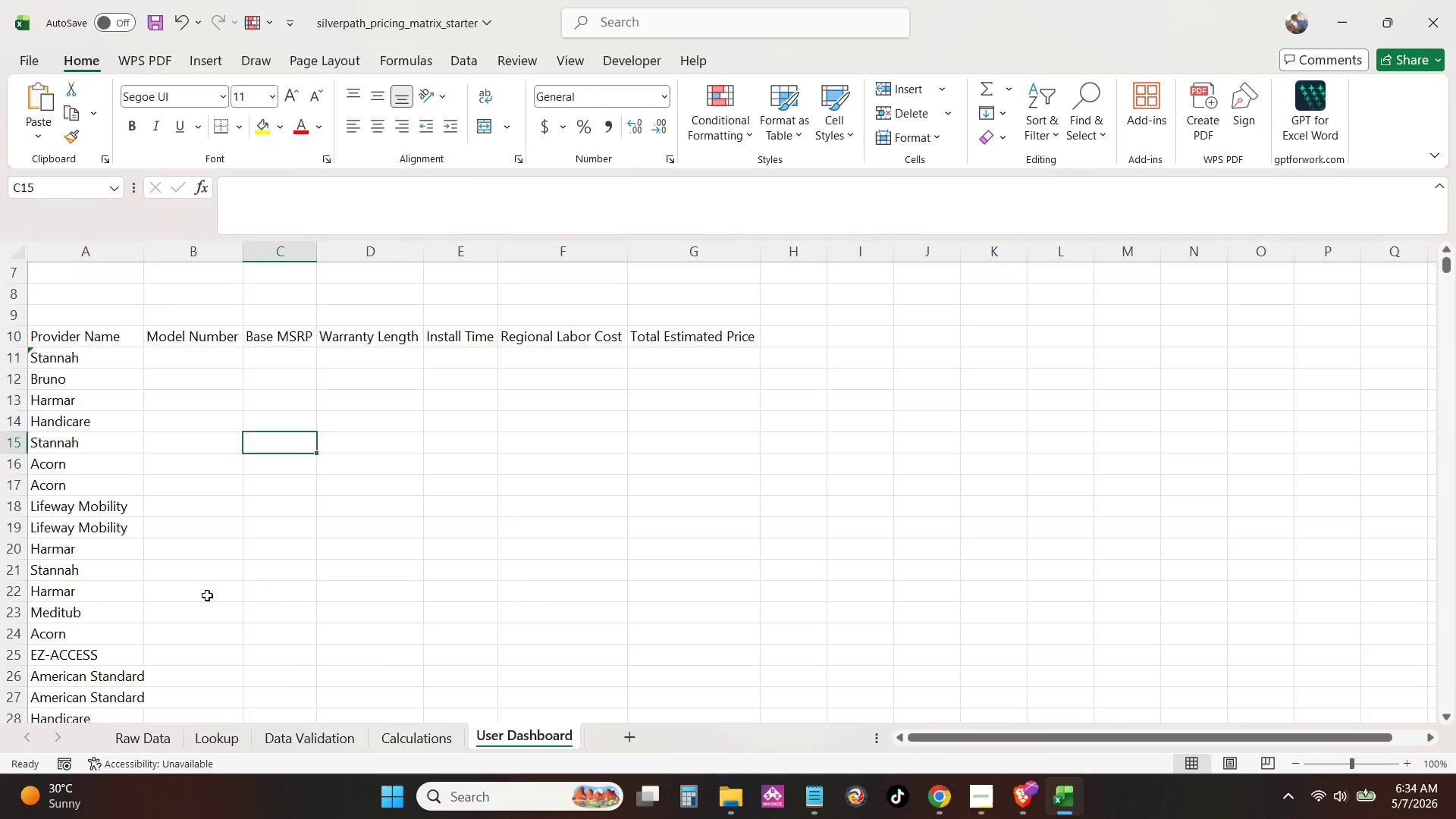 
scroll: coordinate [205, 595], scroll_direction: down, amount: 10.0
 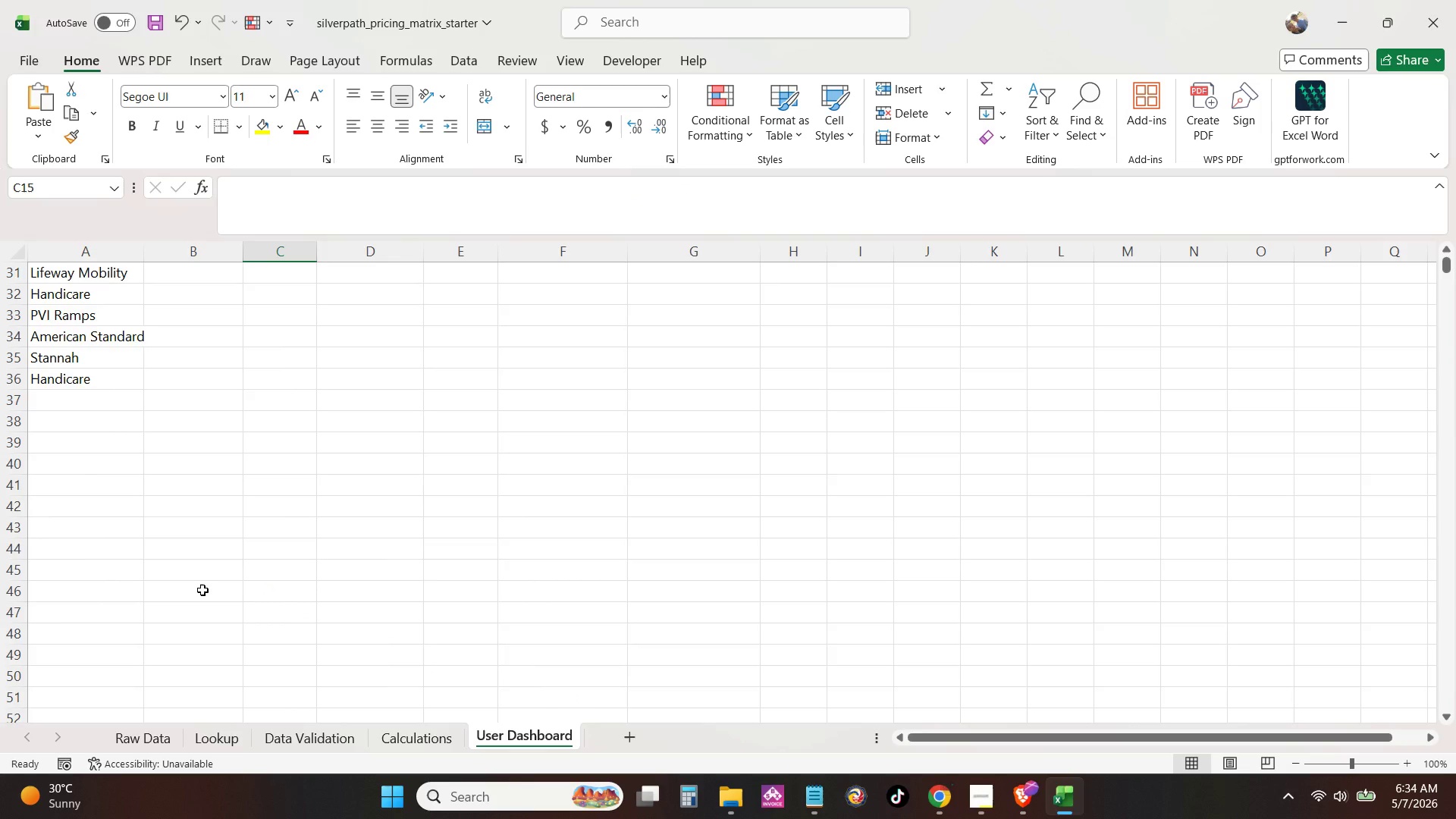 
scroll: coordinate [202, 585], scroll_direction: up, amount: 10.0
 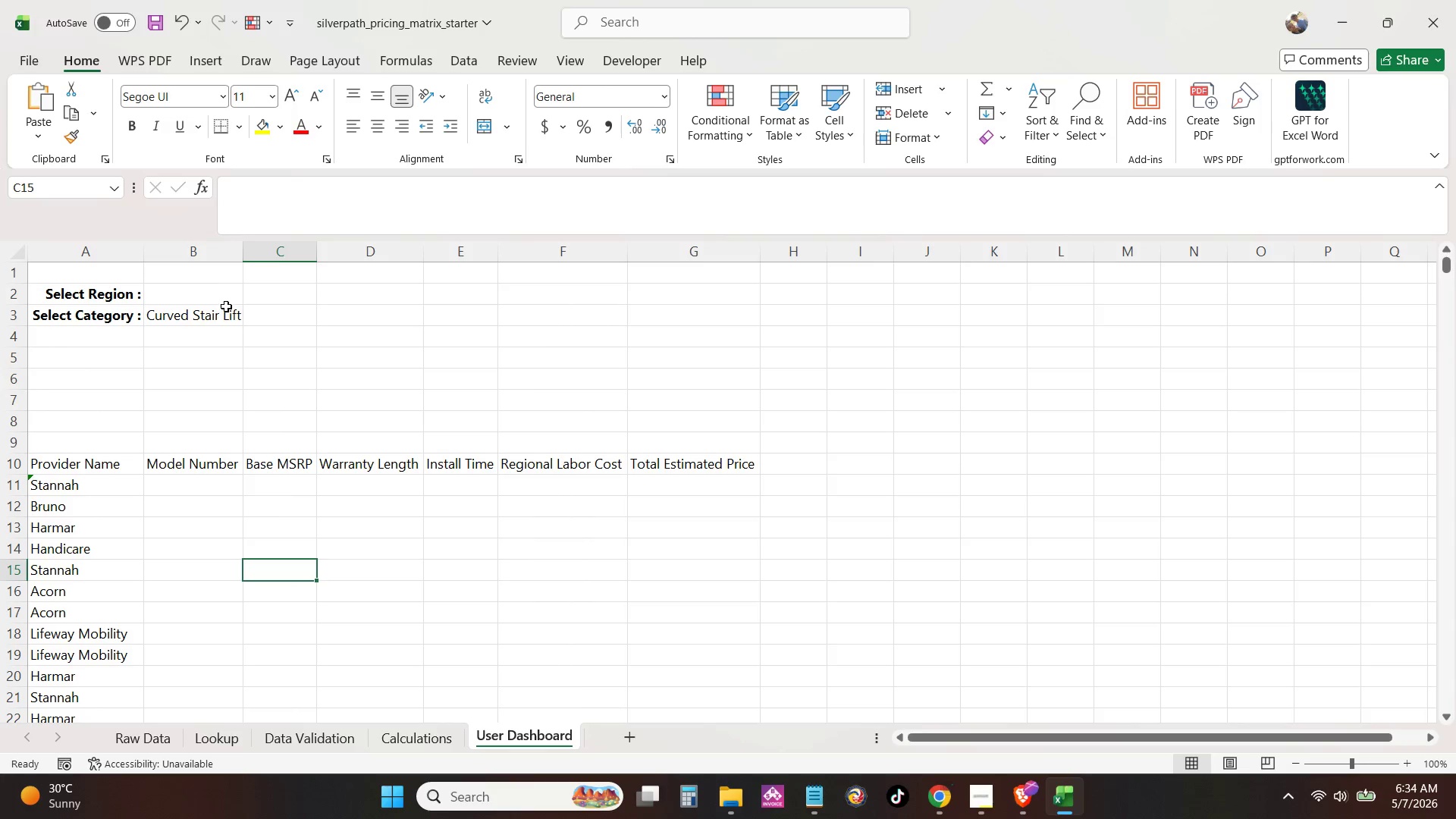 
left_click([226, 313])
 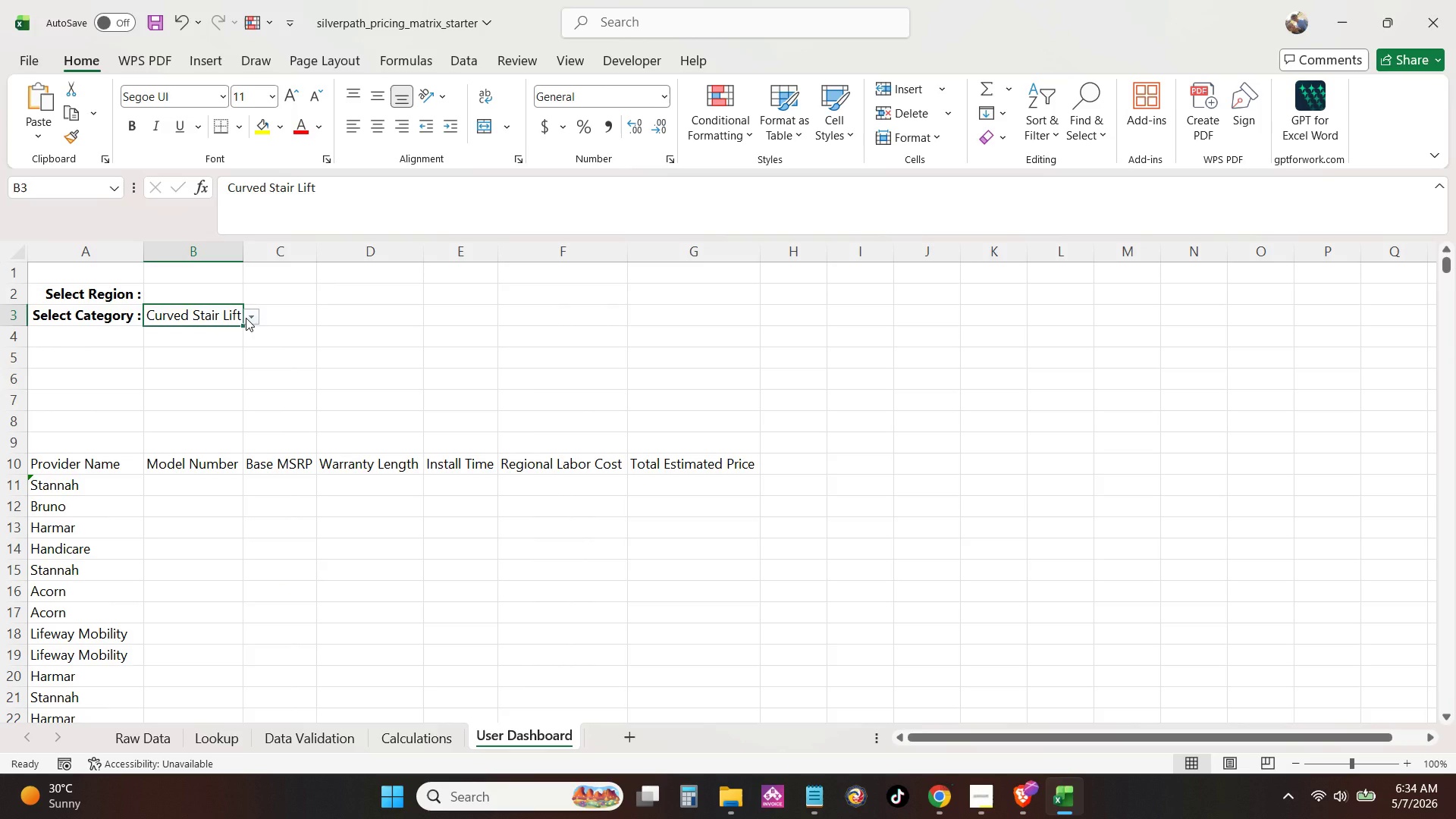 
left_click([246, 318])
 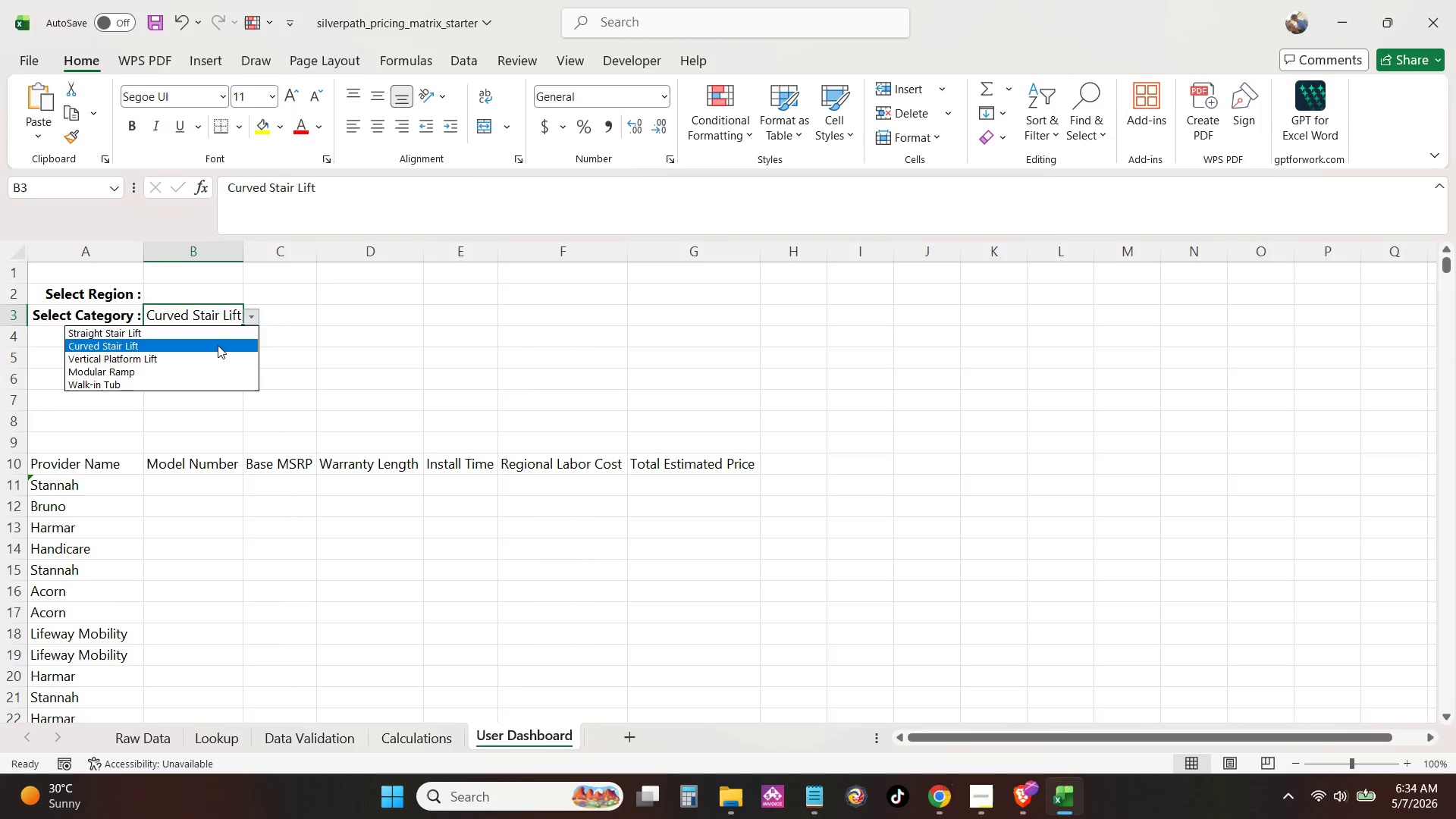 
left_click([218, 345])
 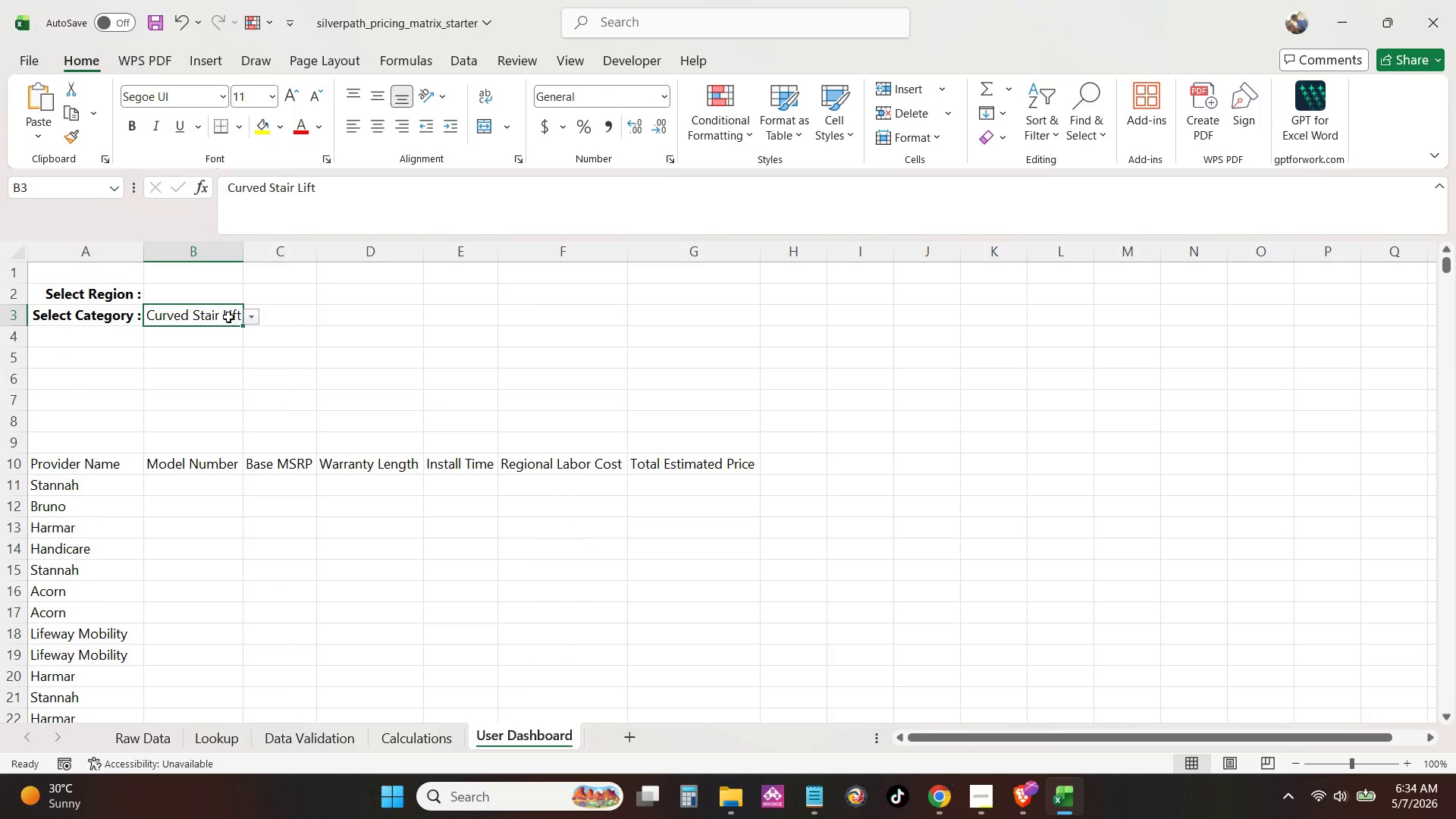 
left_click([226, 316])
 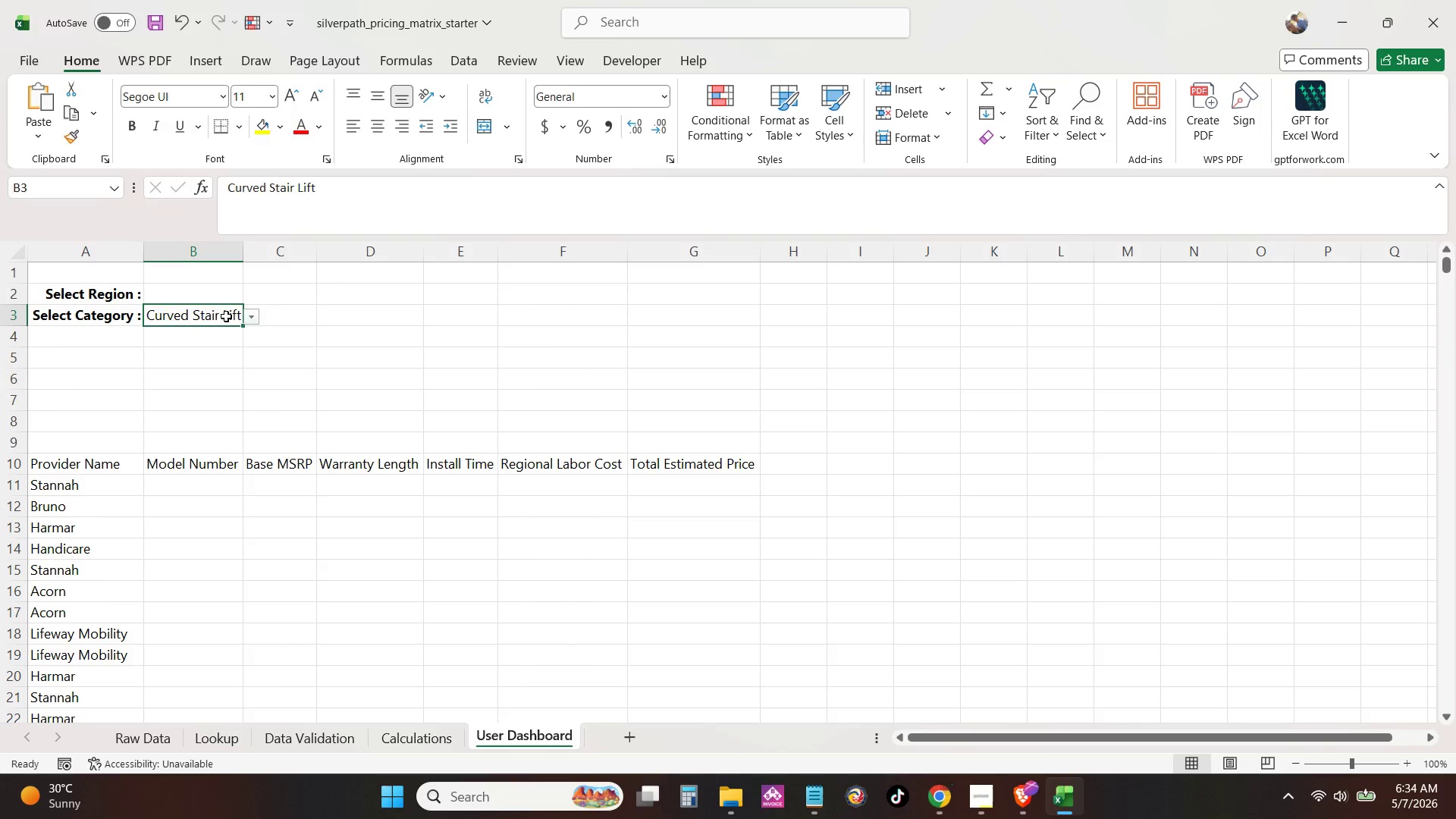 
key(Backspace)
 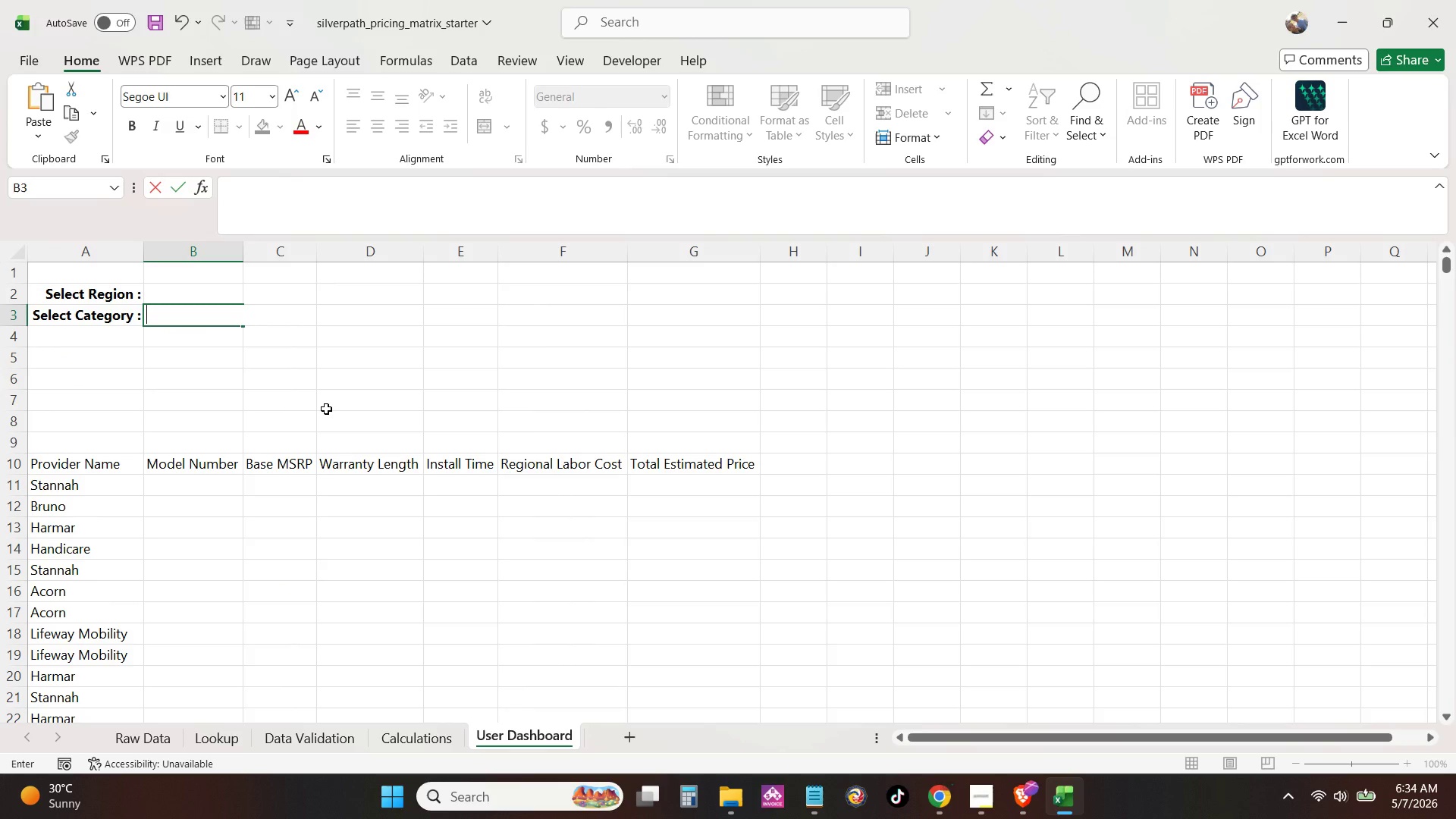 
left_click([326, 409])
 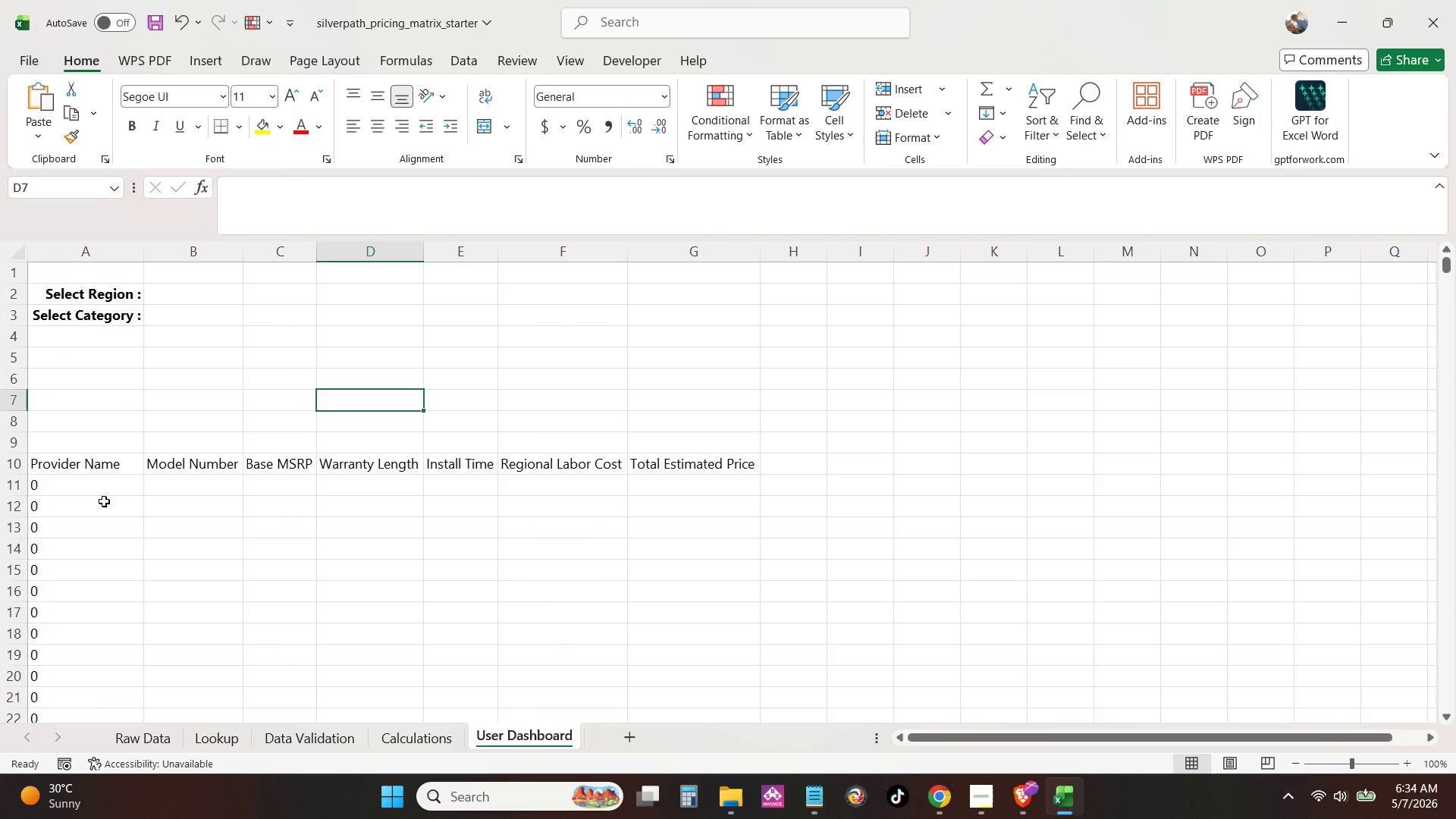 
left_click([103, 496])
 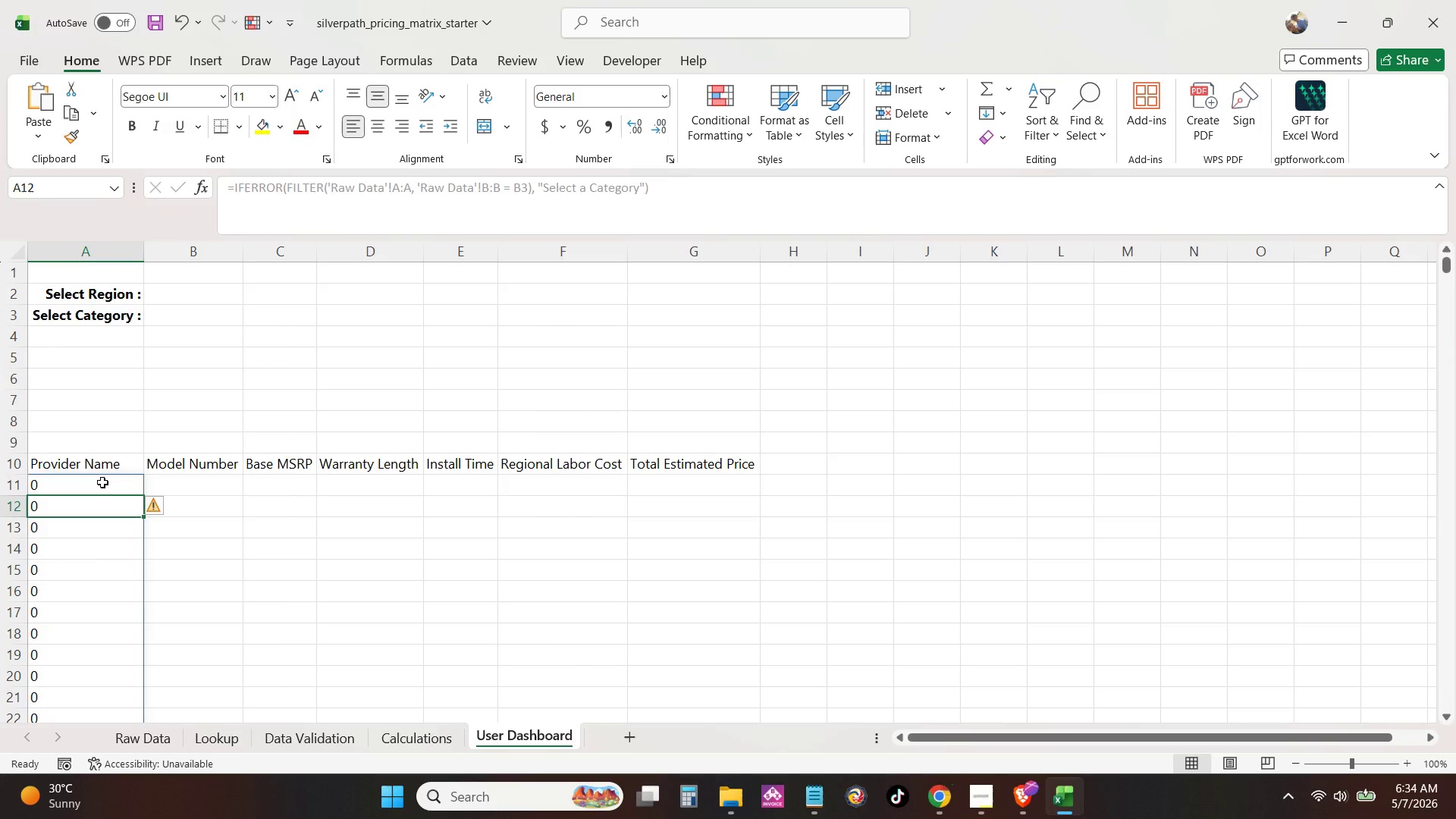 
left_click([102, 482])
 